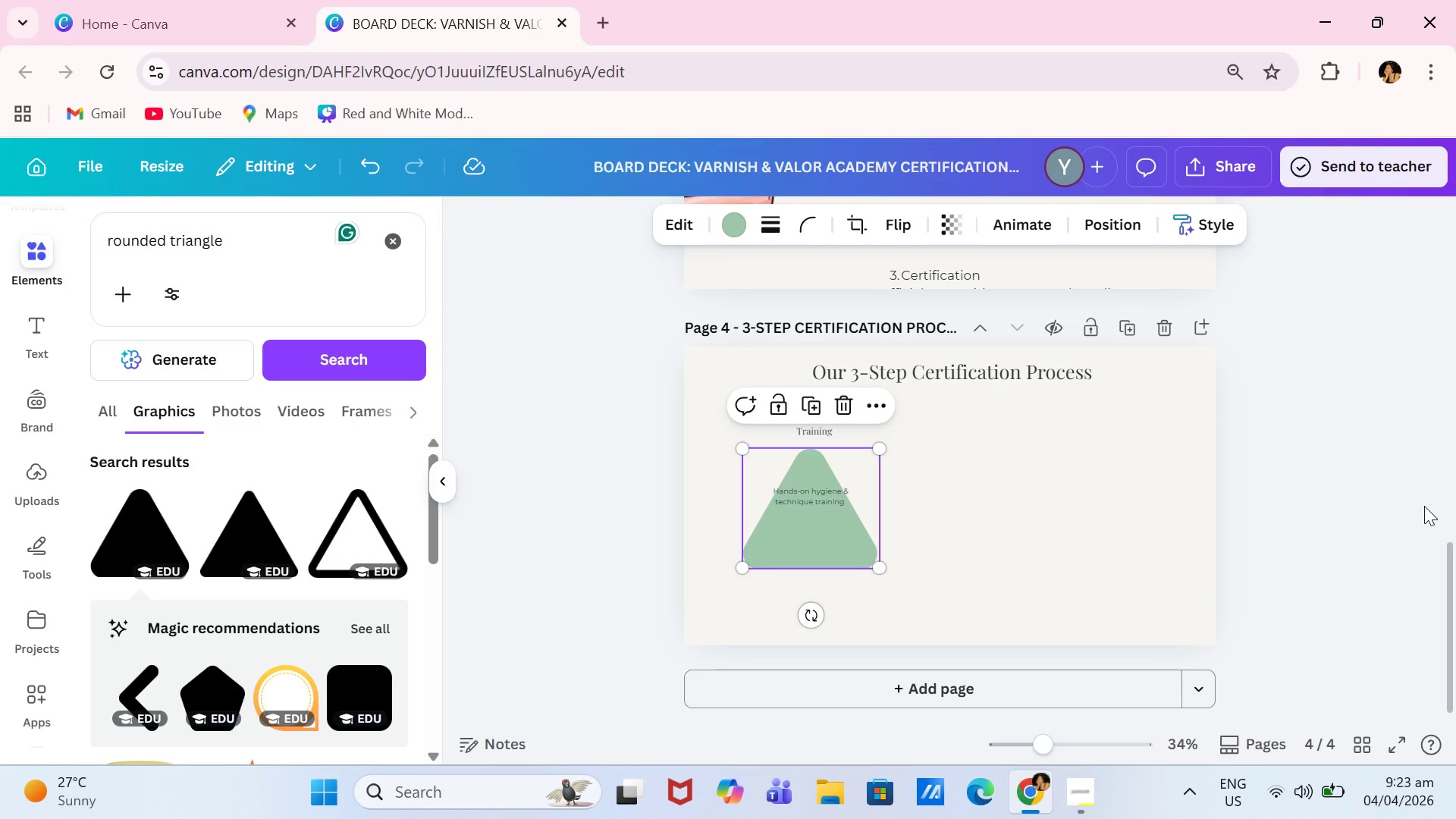 
wait(39.03)
 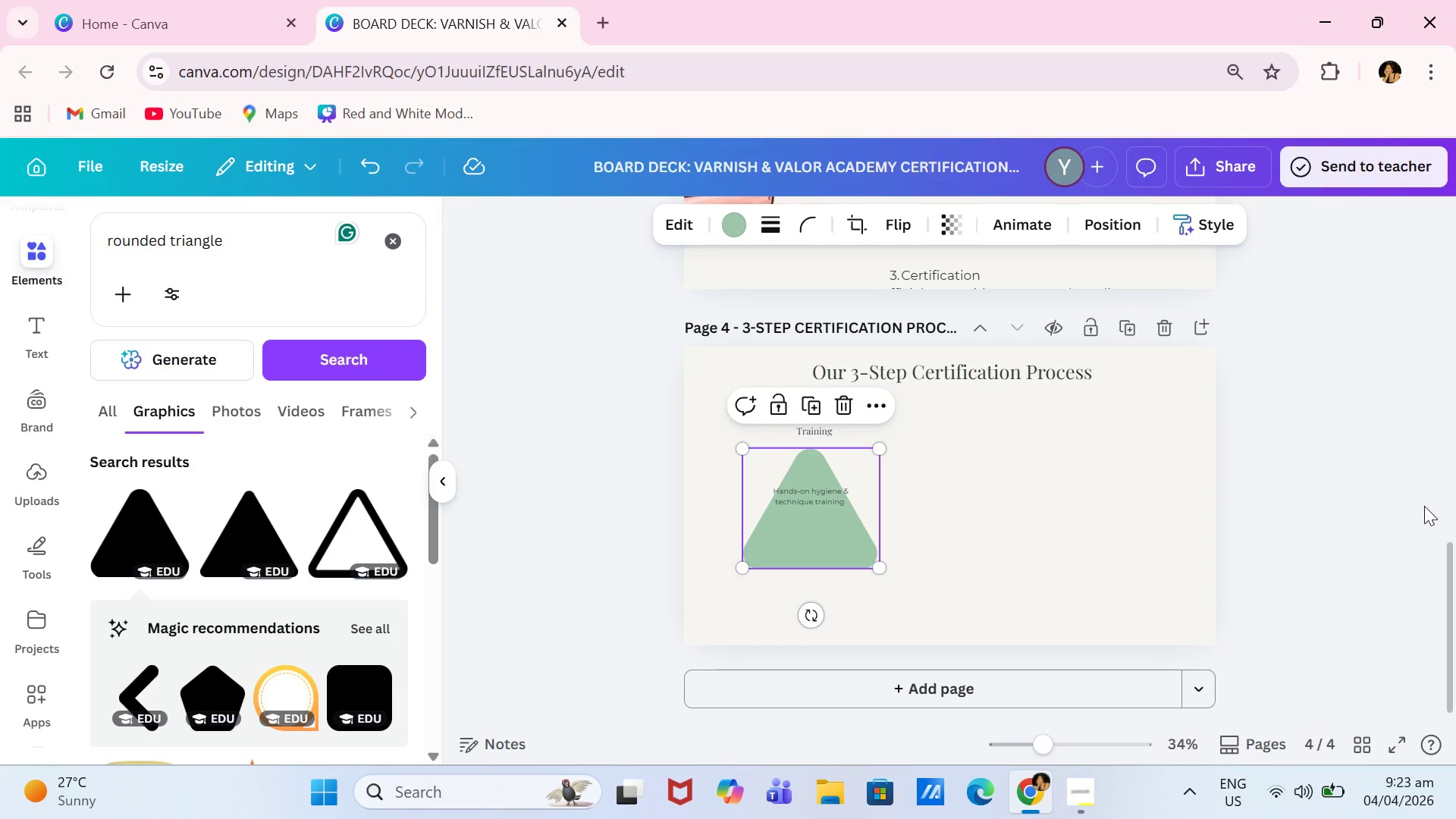 
left_click_drag(start_coordinate=[803, 488], to_coordinate=[809, 580])
 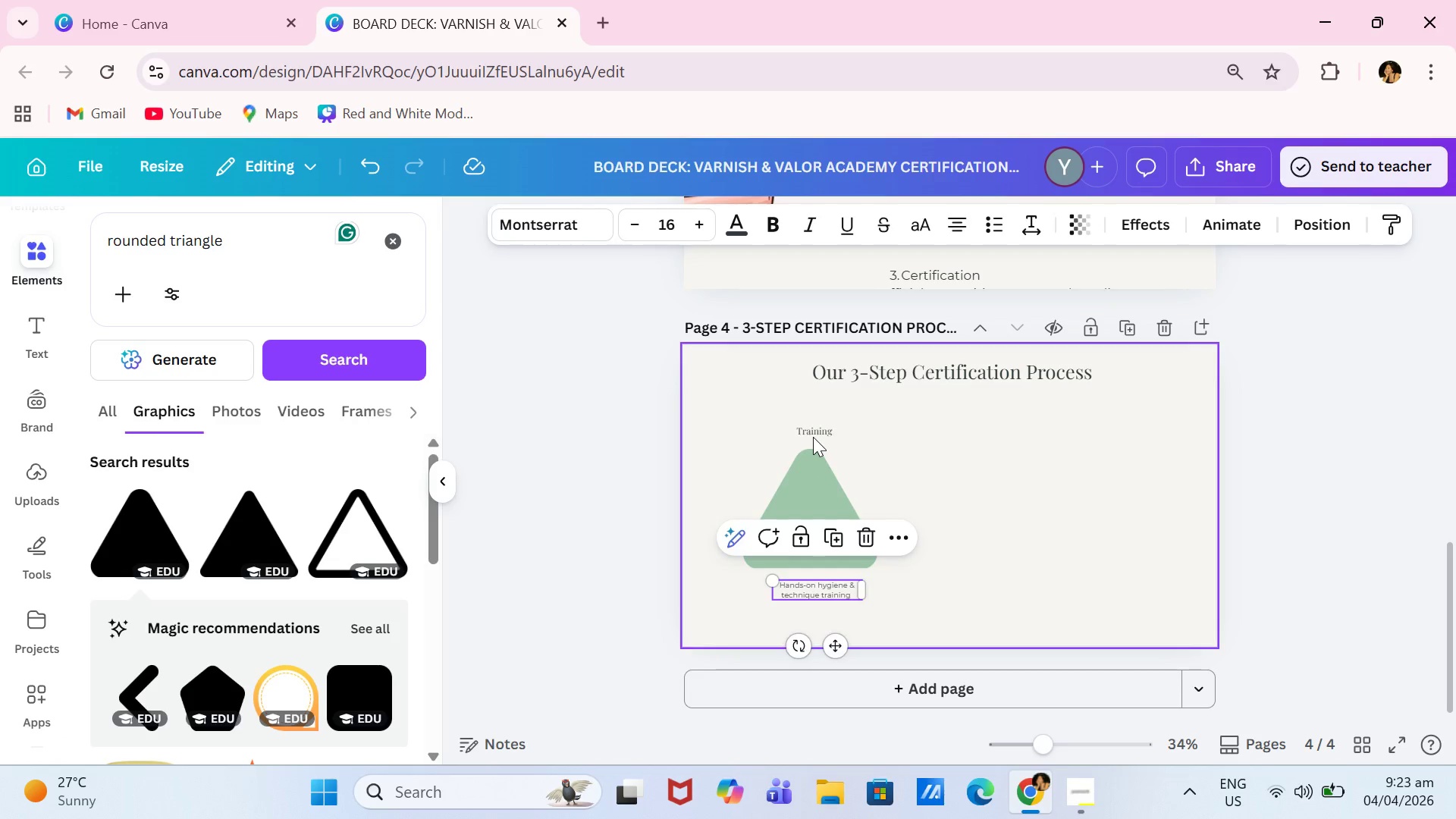 
left_click([813, 437])
 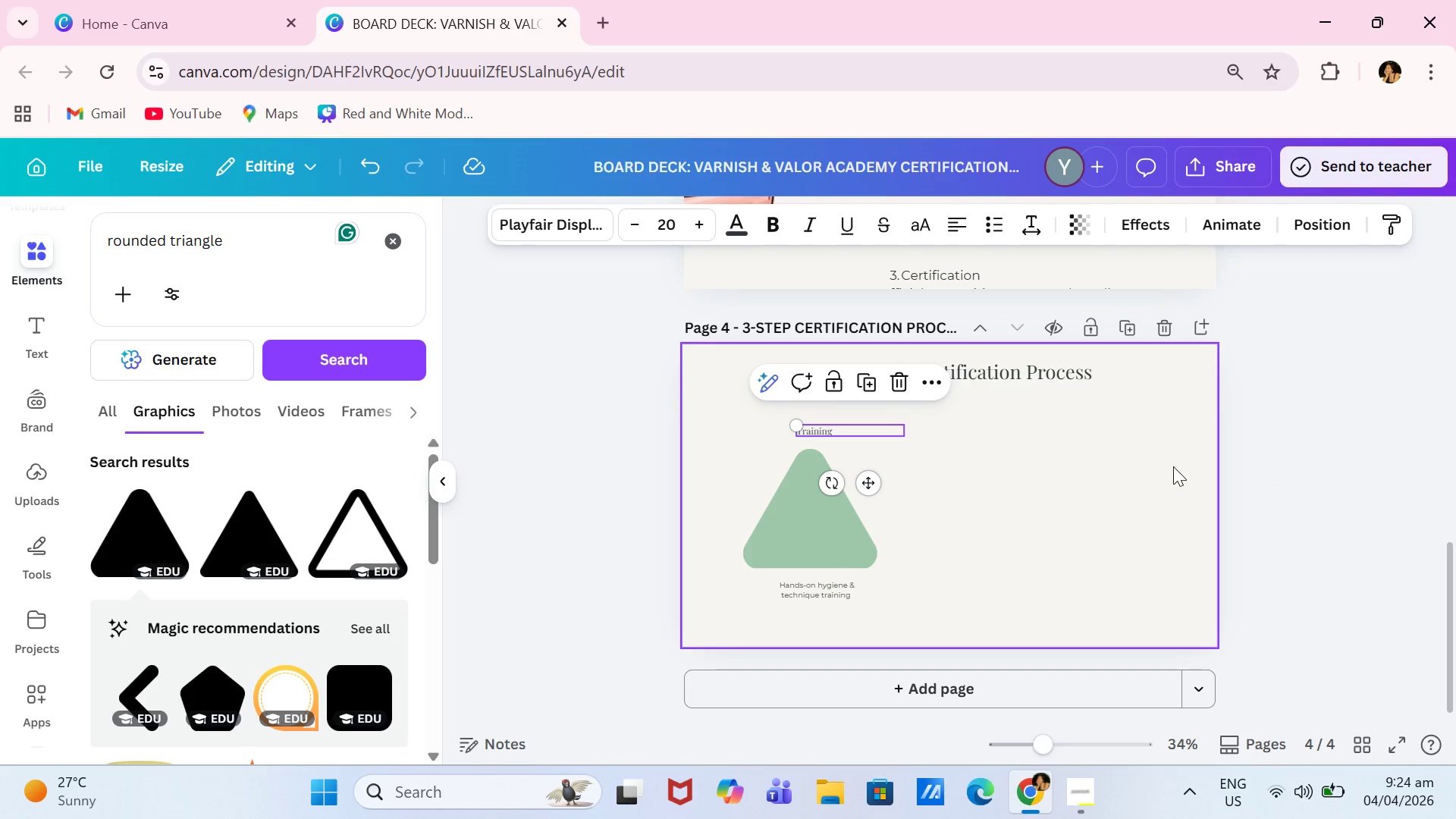 
wait(27.69)
 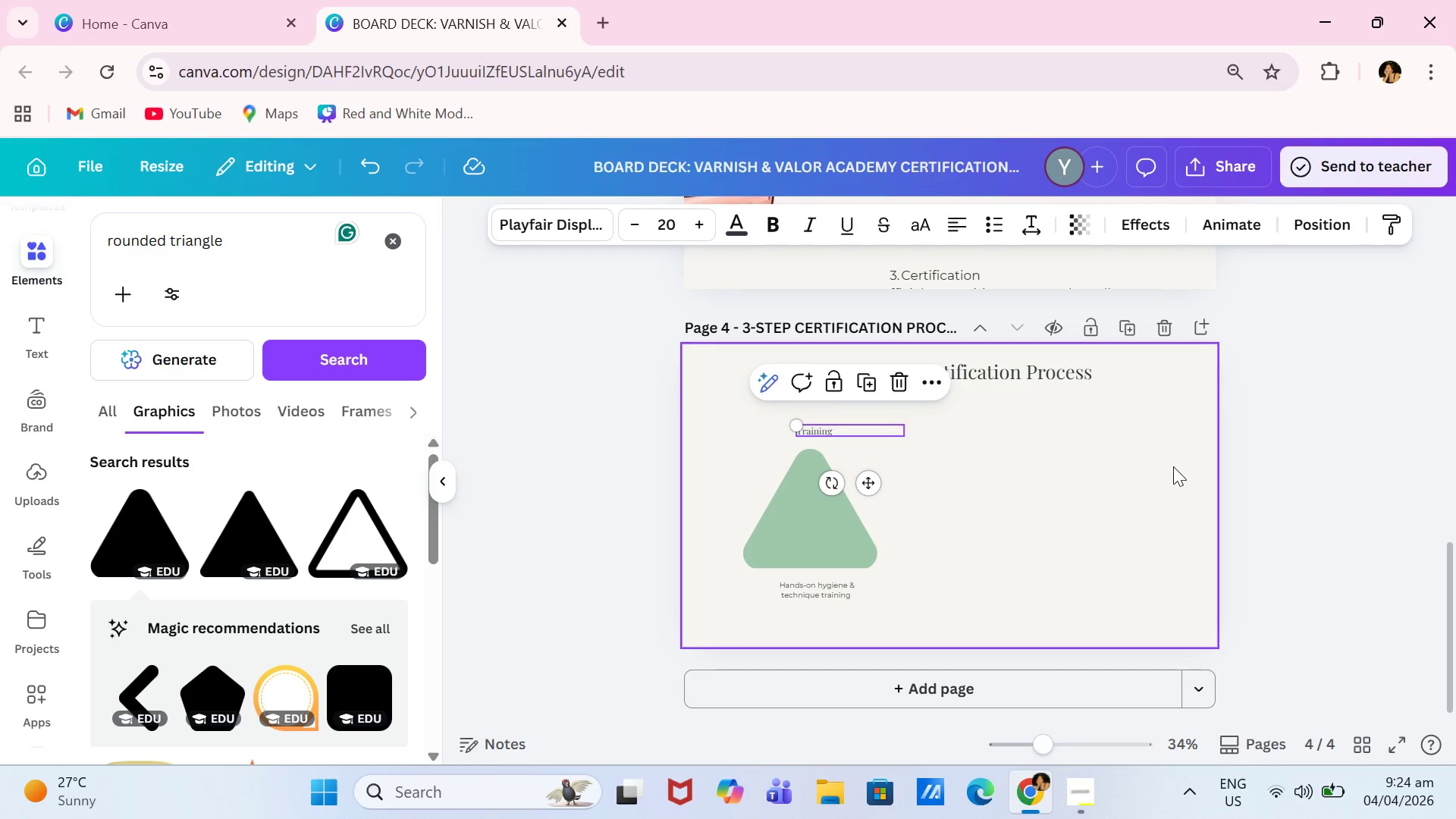 
left_click([761, 523])
 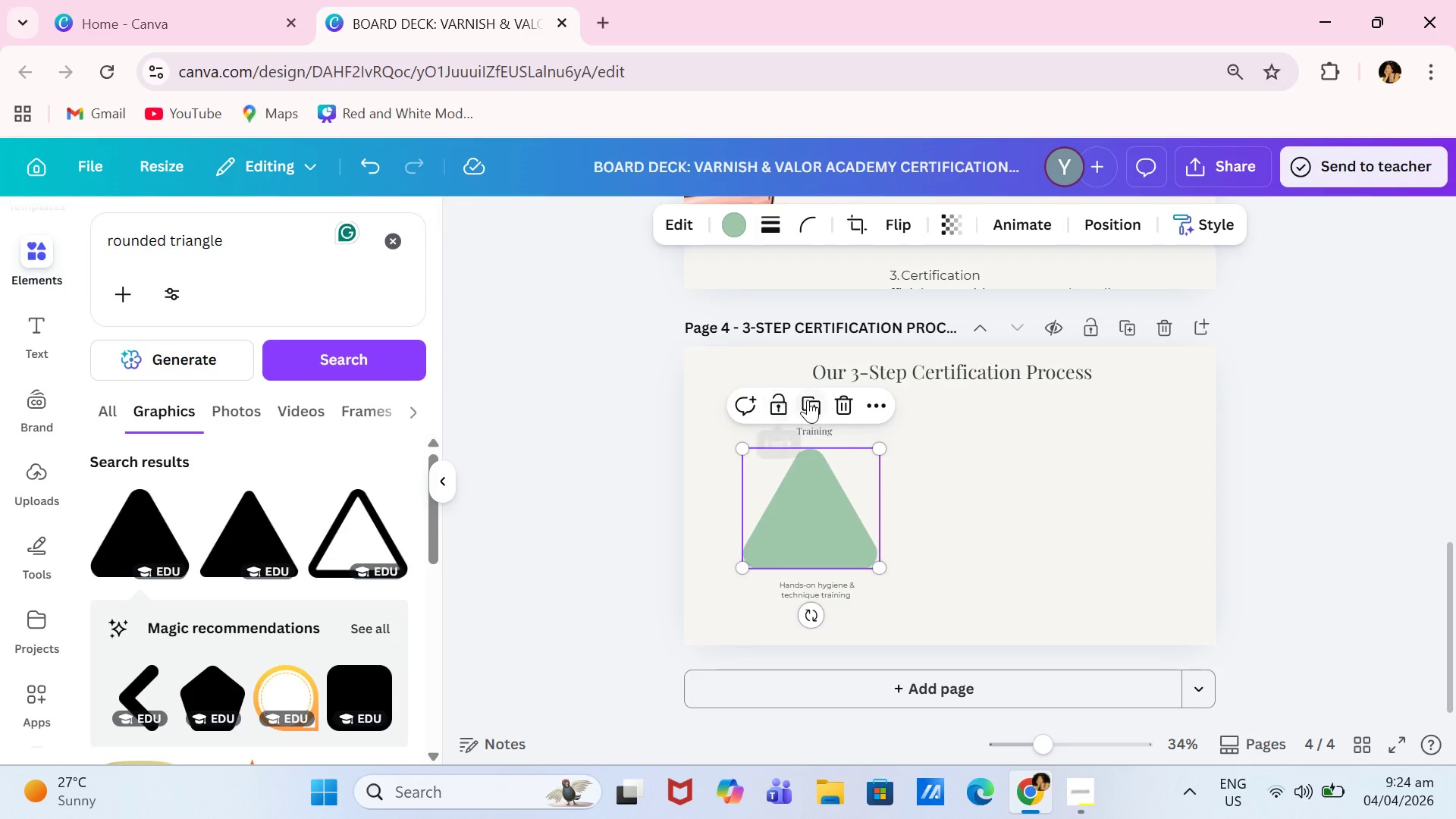 
left_click([815, 401])
 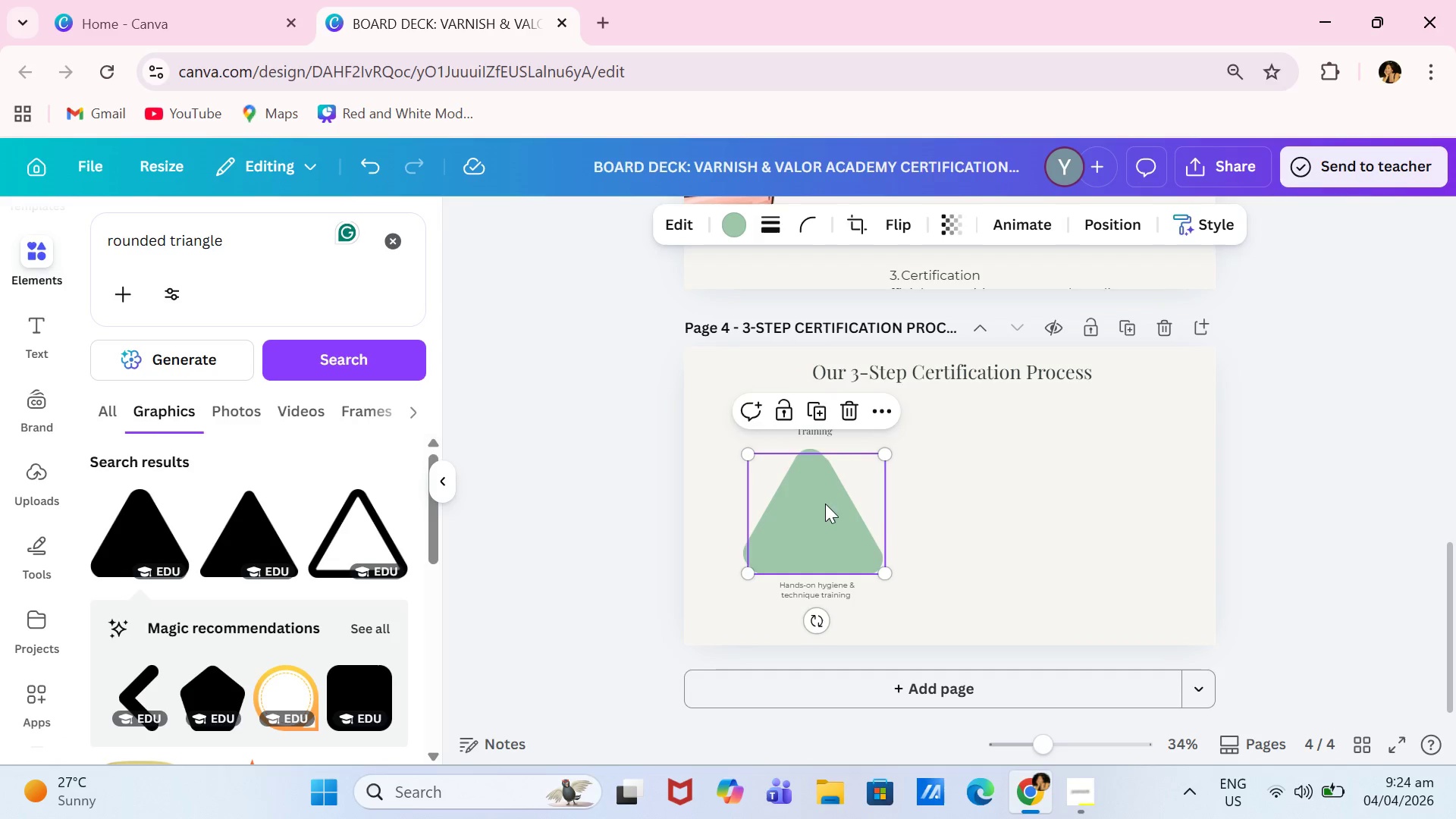 
left_click_drag(start_coordinate=[824, 526], to_coordinate=[979, 531])
 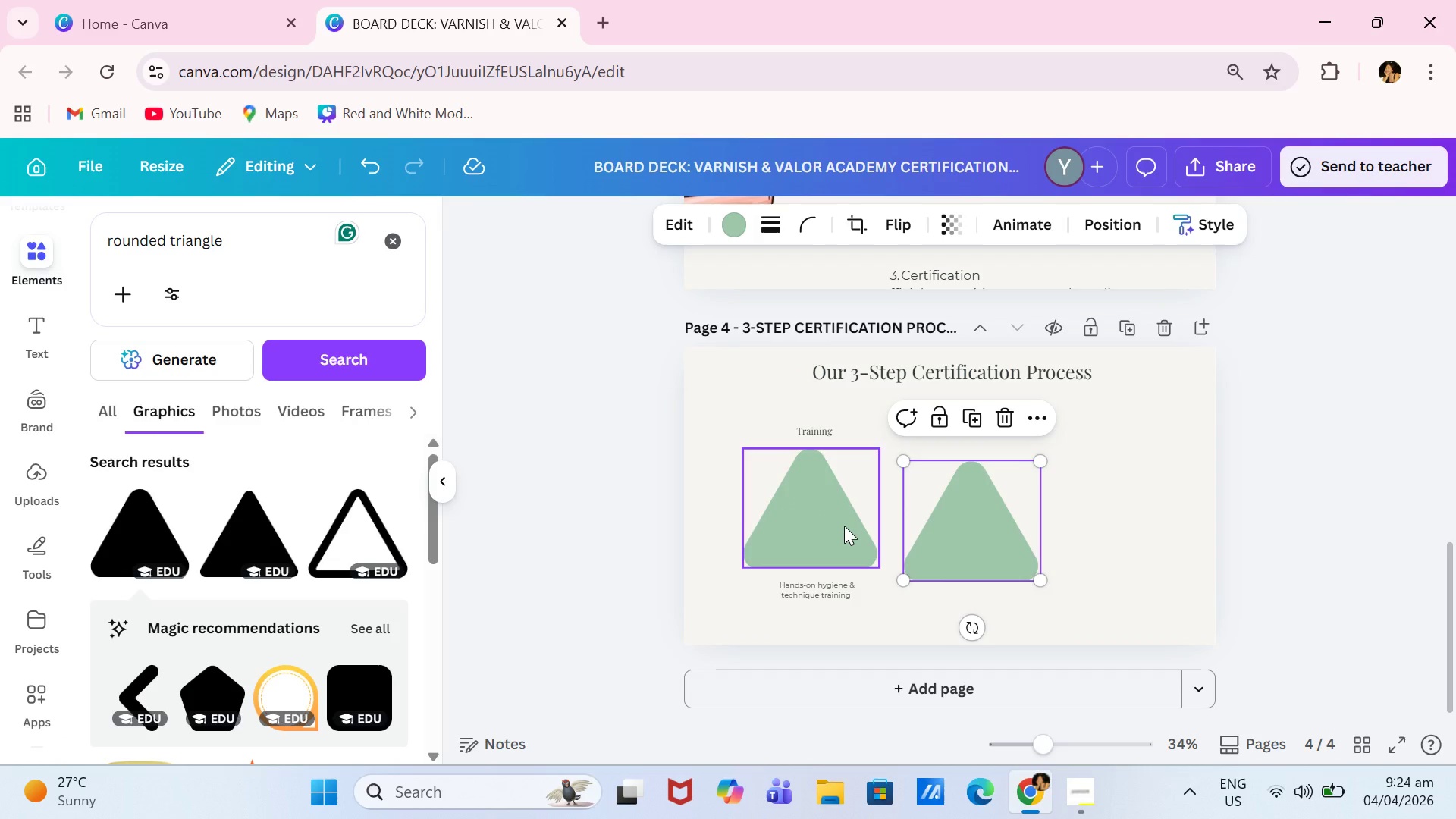 
wait(9.08)
 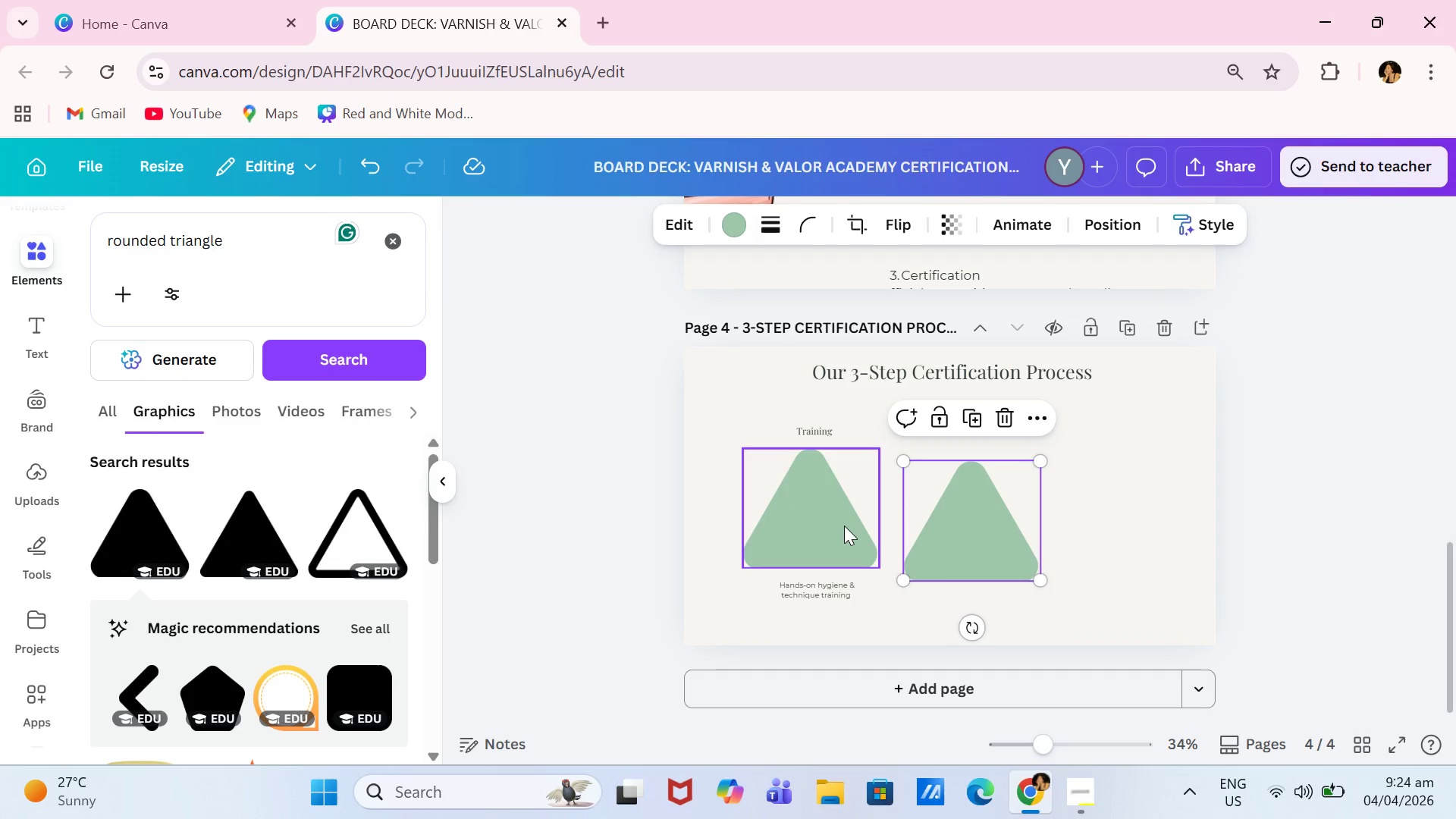 
left_click([783, 497])
 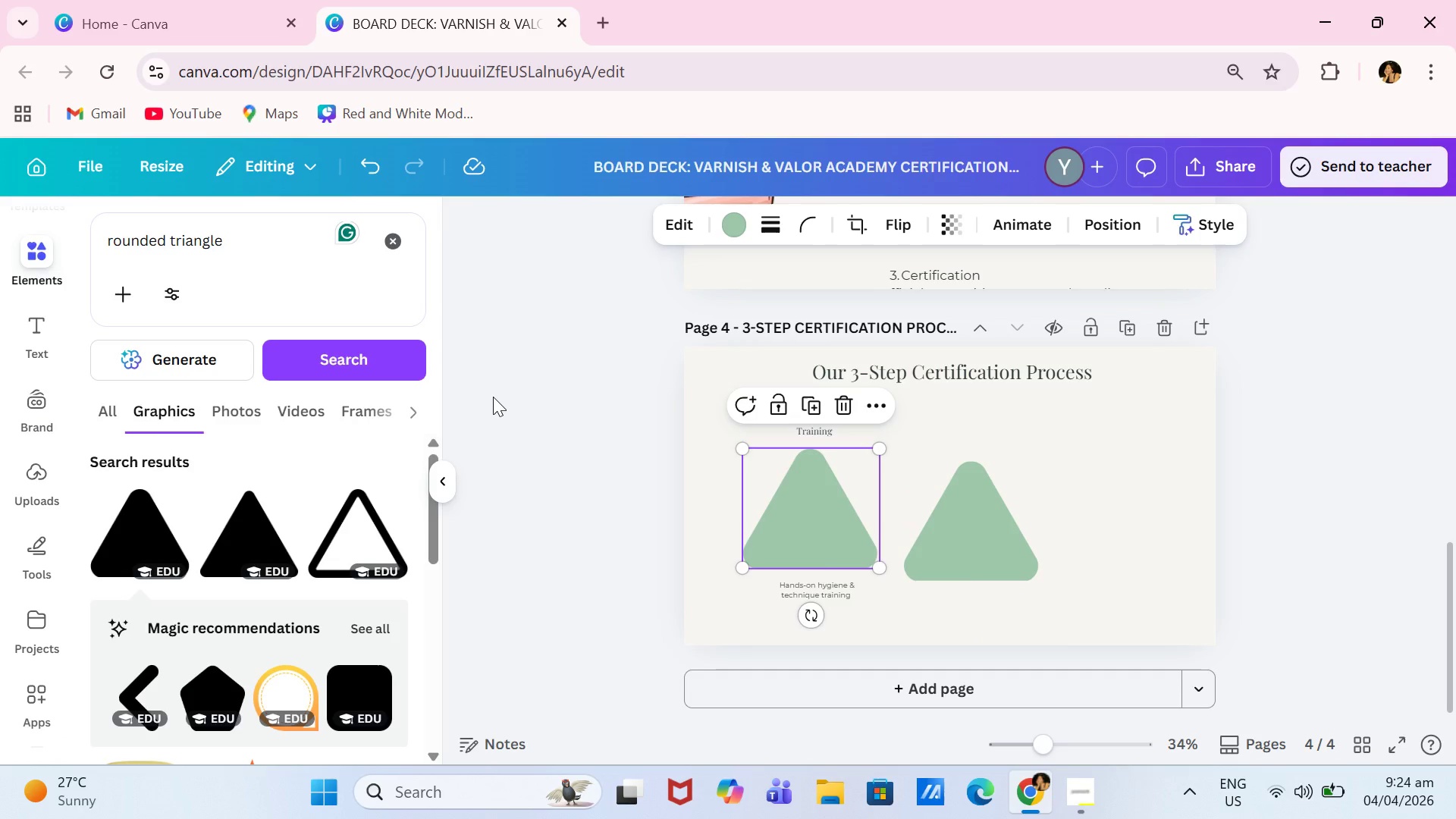 
wait(13.2)
 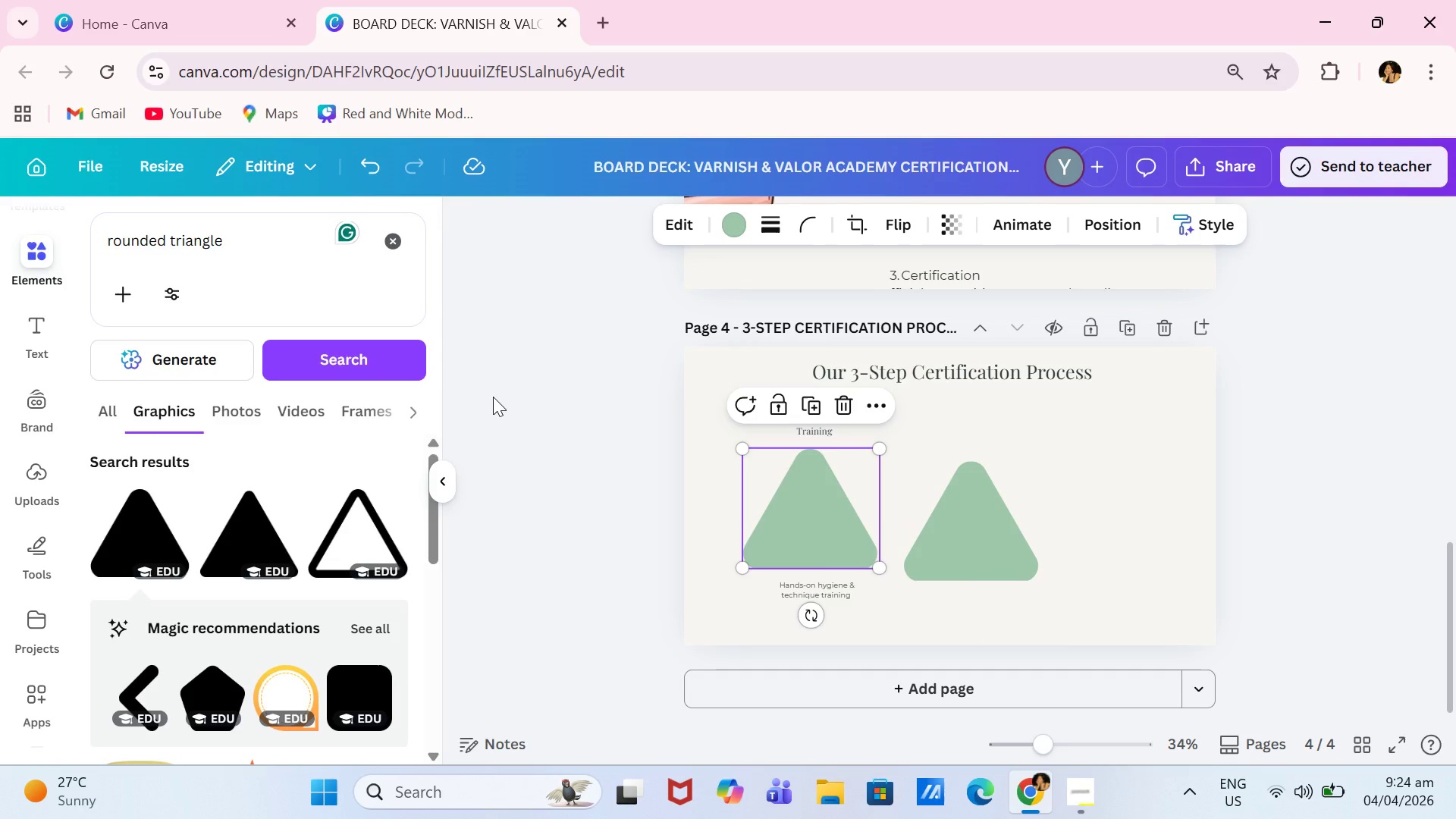 
left_click_drag(start_coordinate=[239, 239], to_coordinate=[166, 239])
 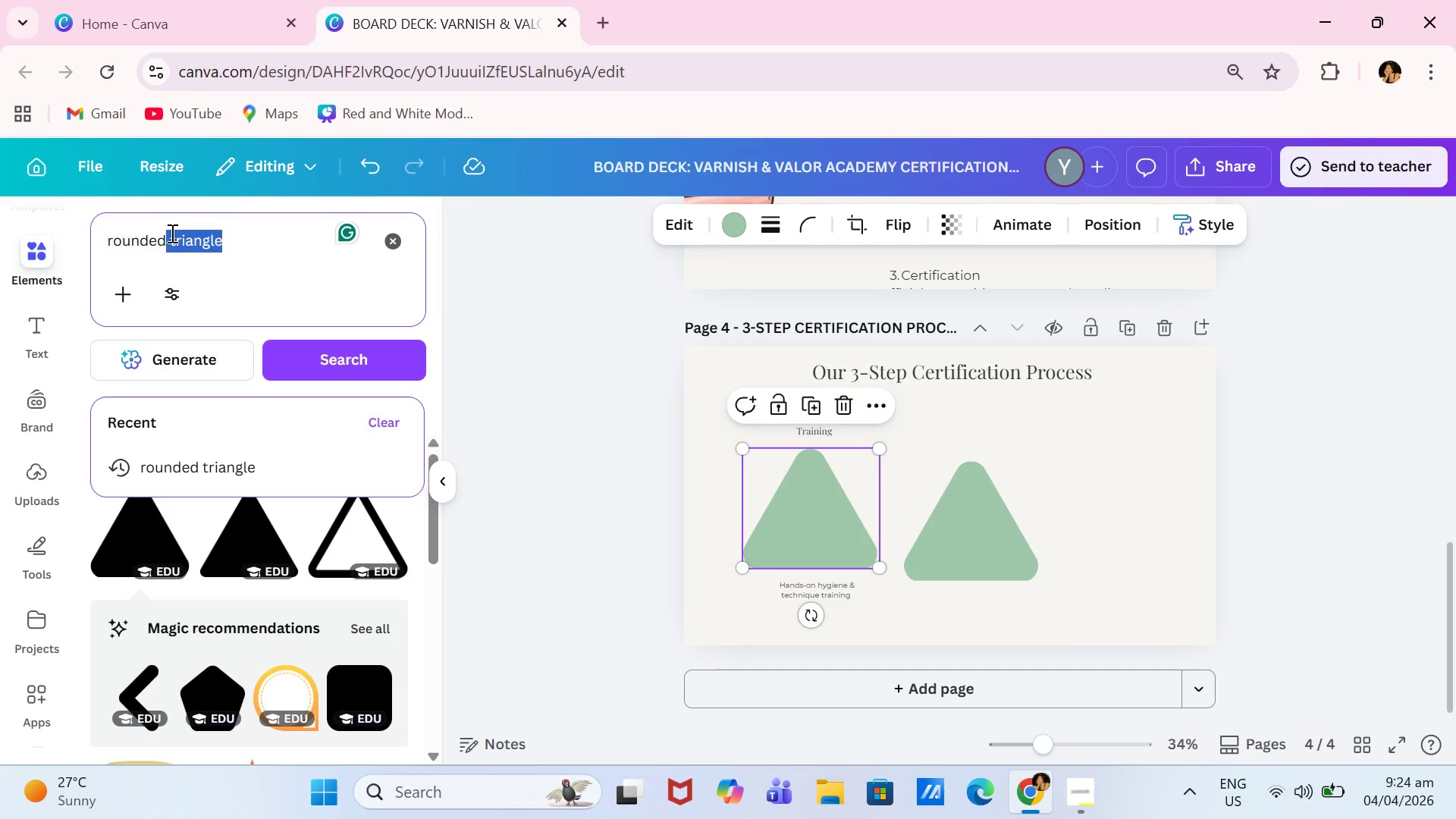 
type(RECTN)
key(Backspace)
key(Backspace)
key(Backspace)
key(Backspace)
key(Backspace)
type( RECtangle)
 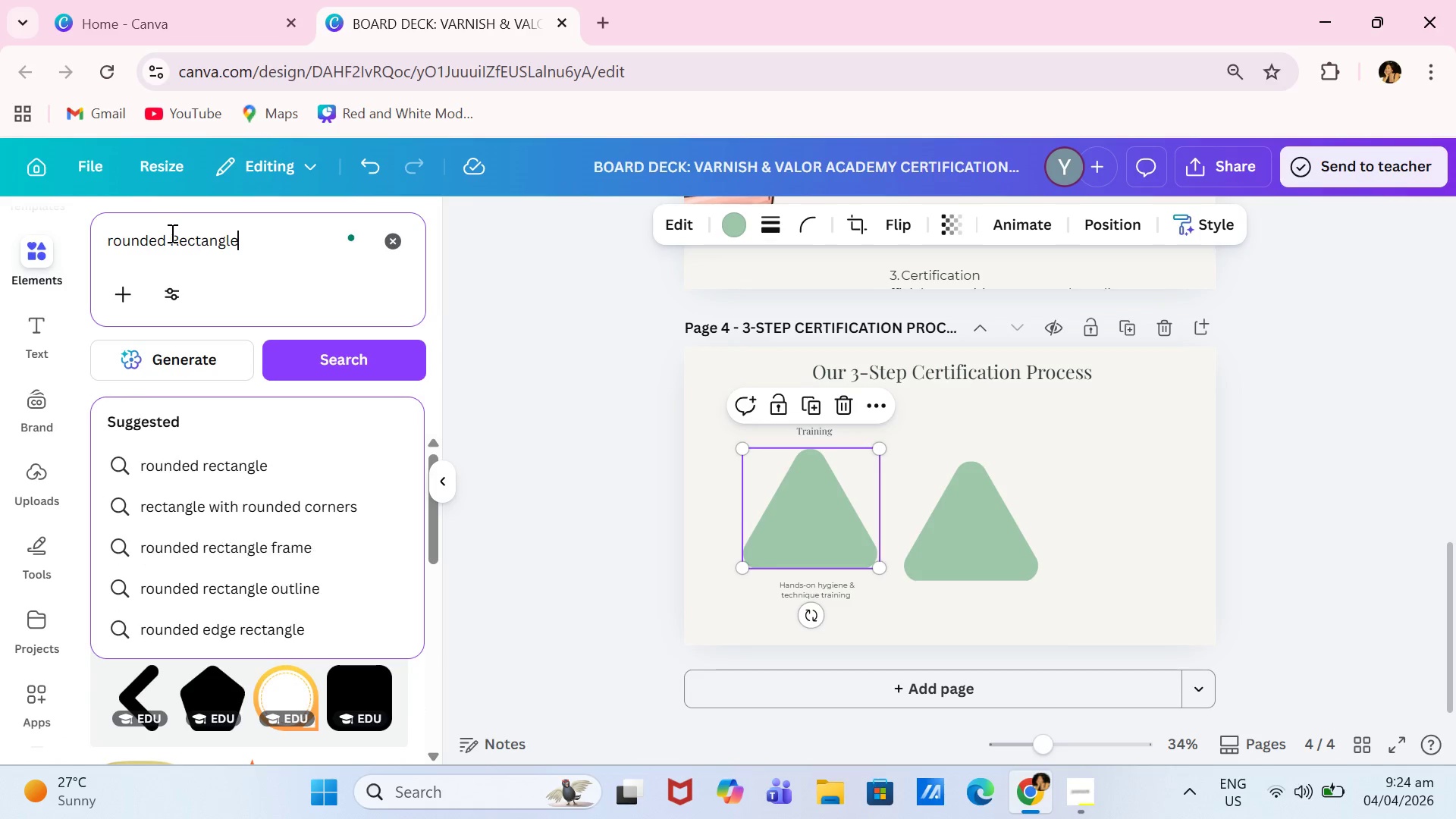 
key(Enter)
 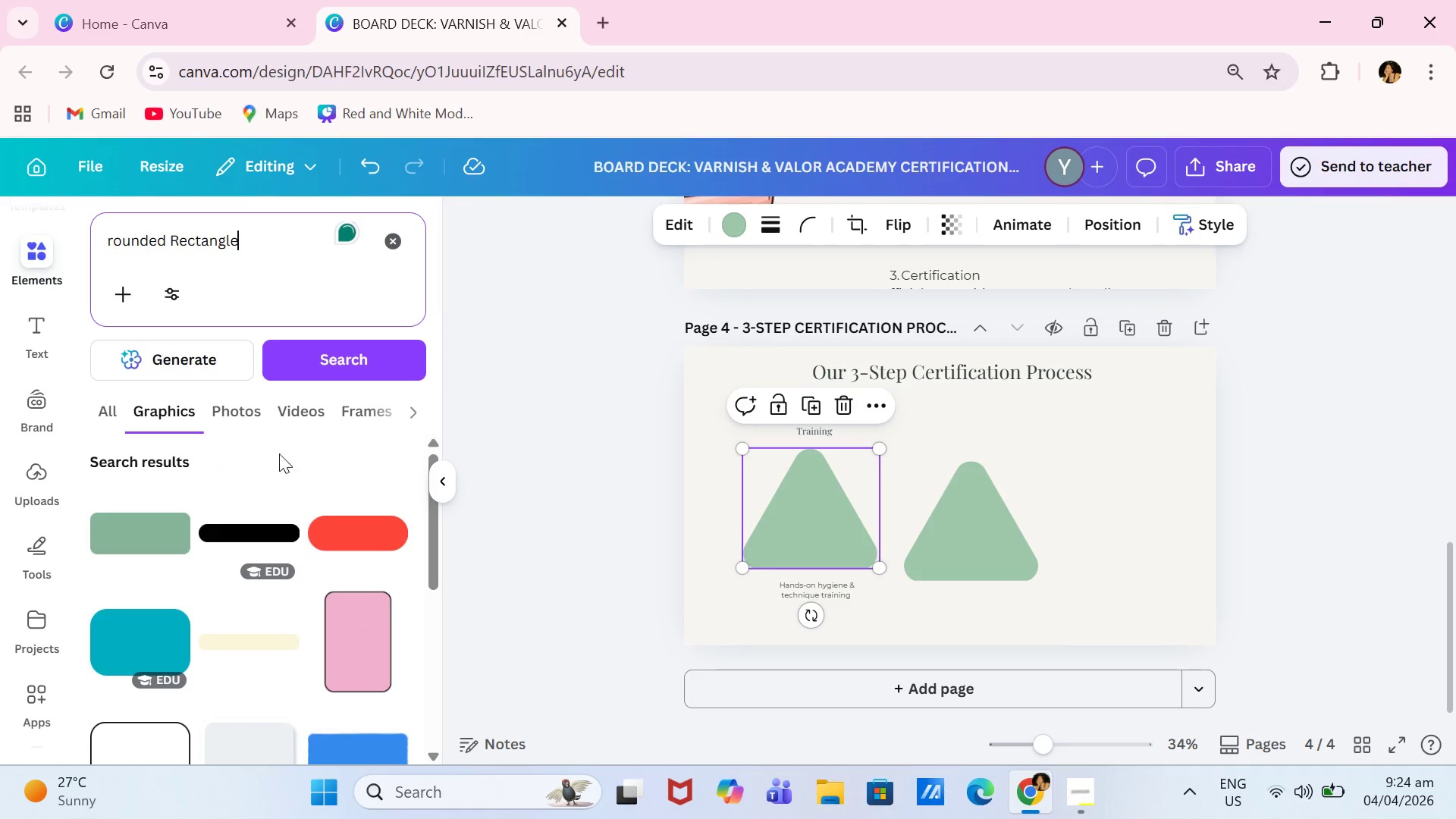 
left_click([105, 520])
 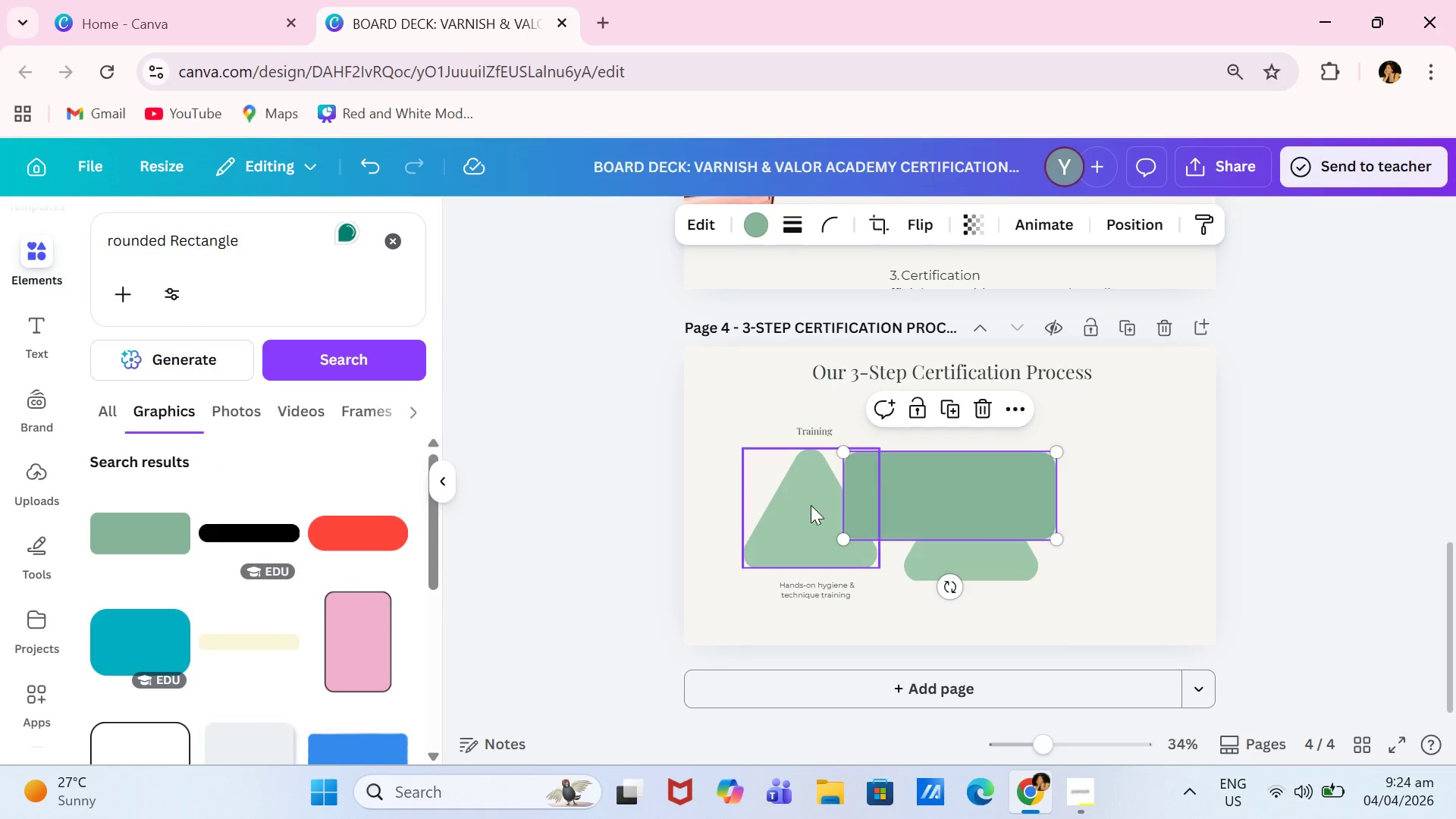 
left_click([793, 522])
 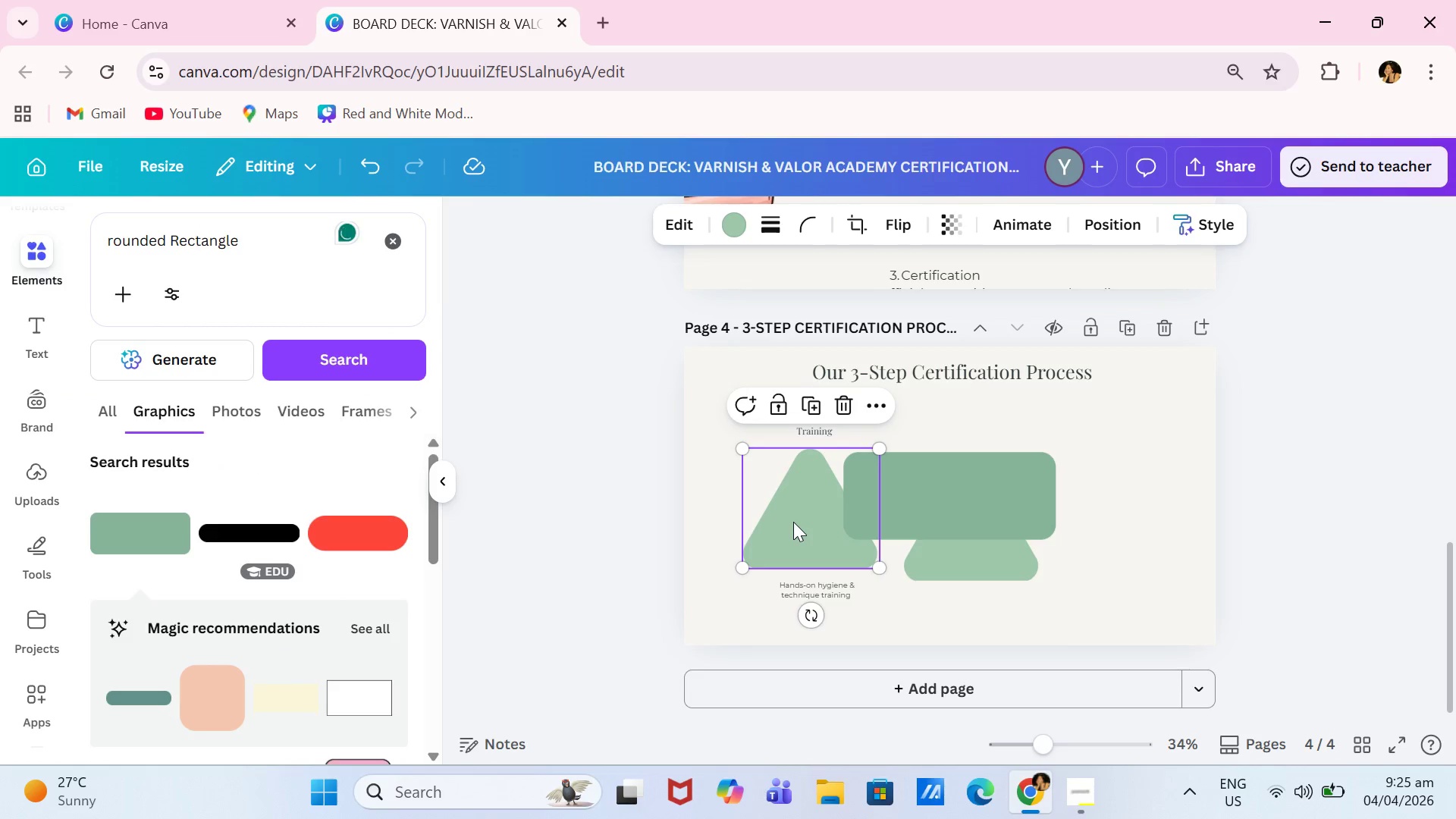 
key(Backspace)
 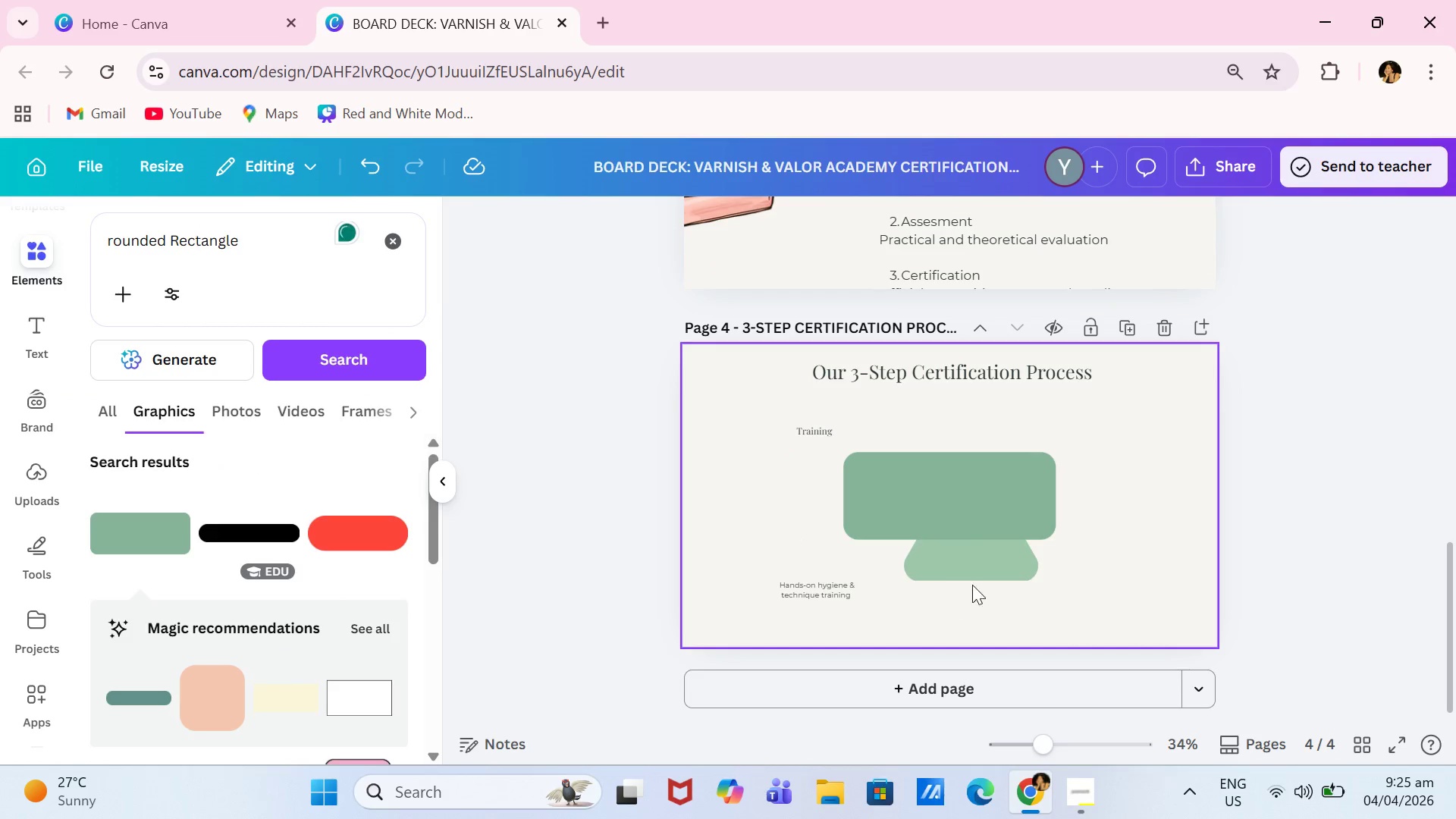 
left_click([990, 569])
 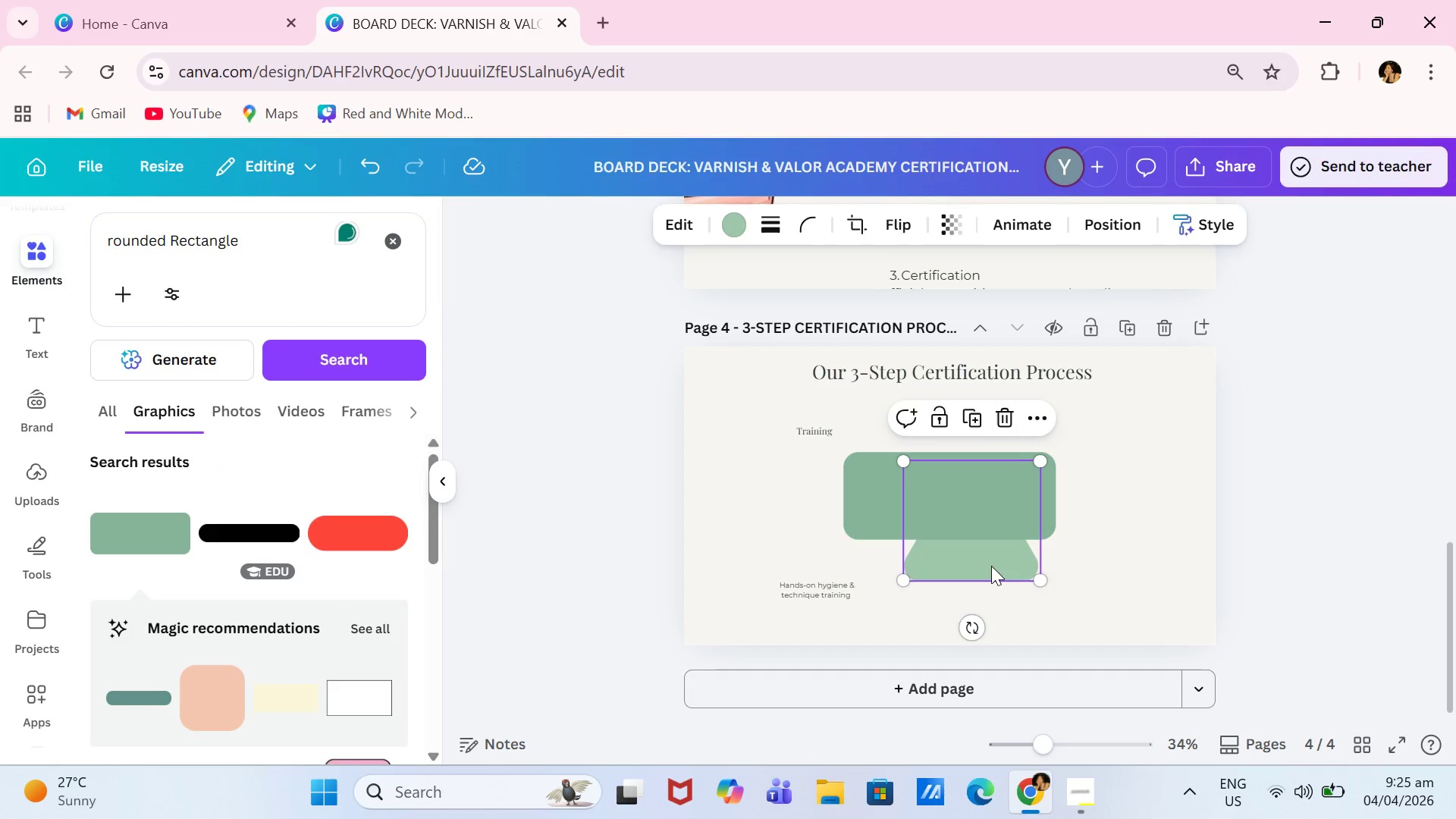 
key(Backspace)
 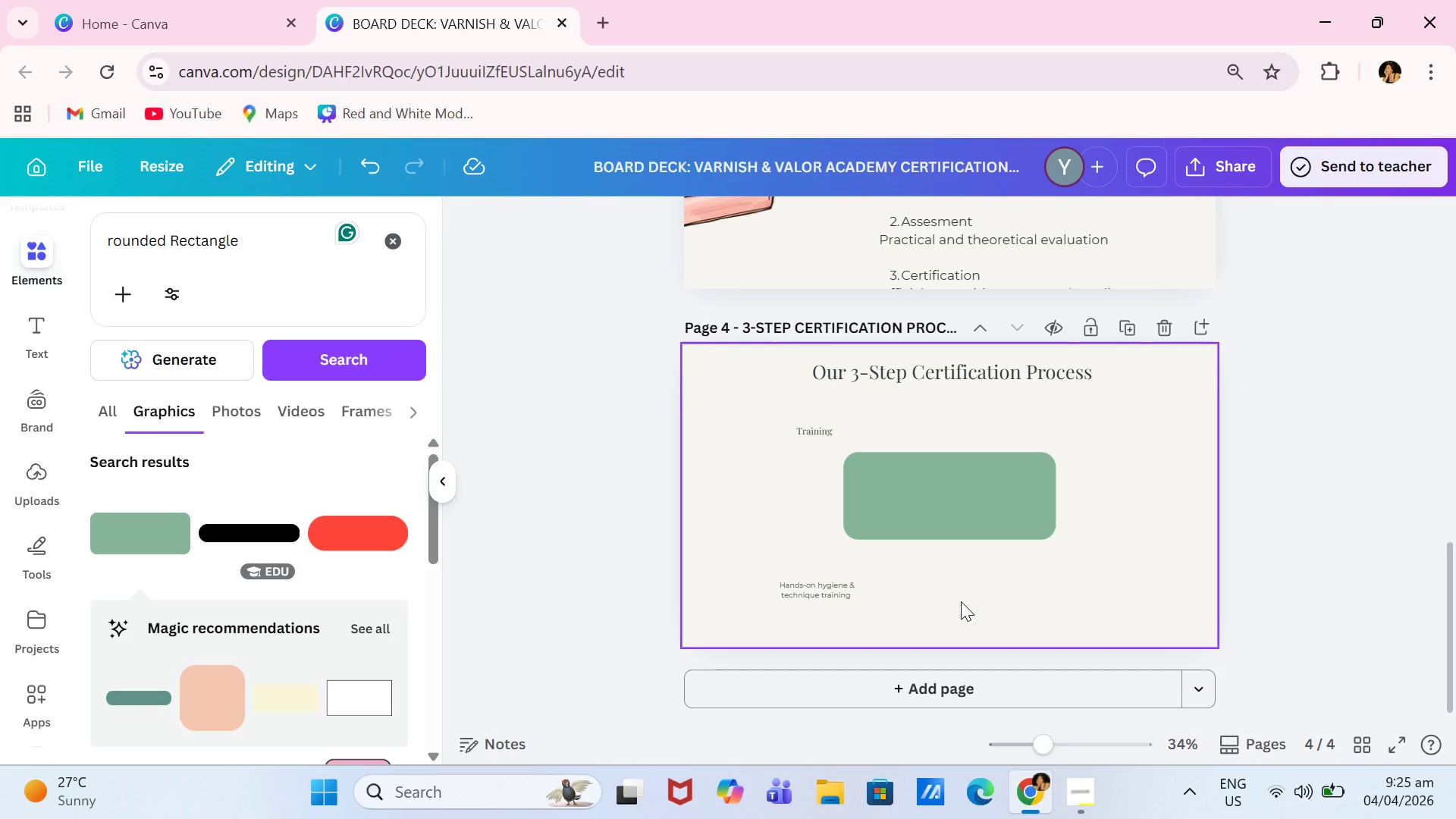 
wait(7.81)
 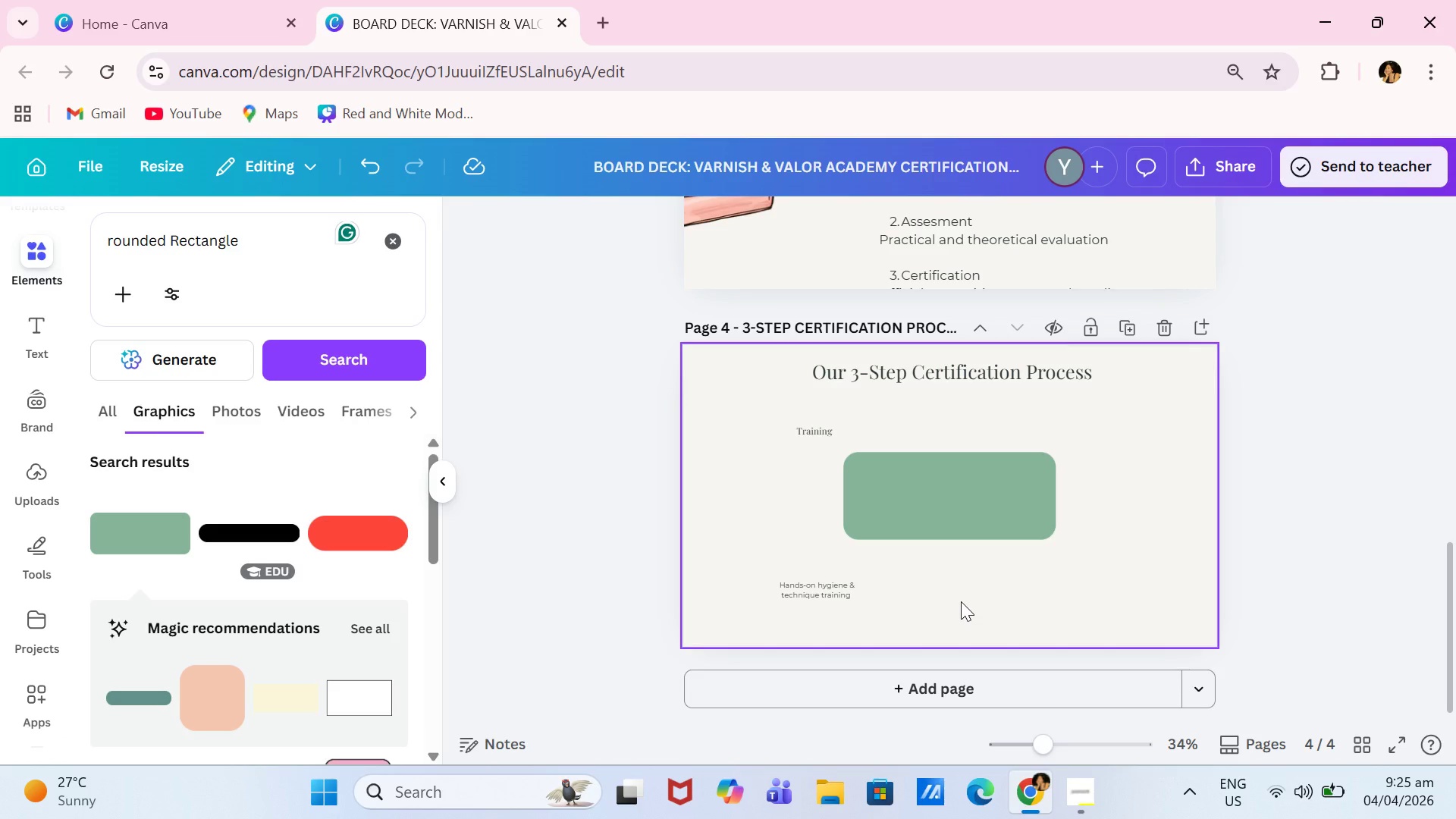 
left_click([865, 494])
 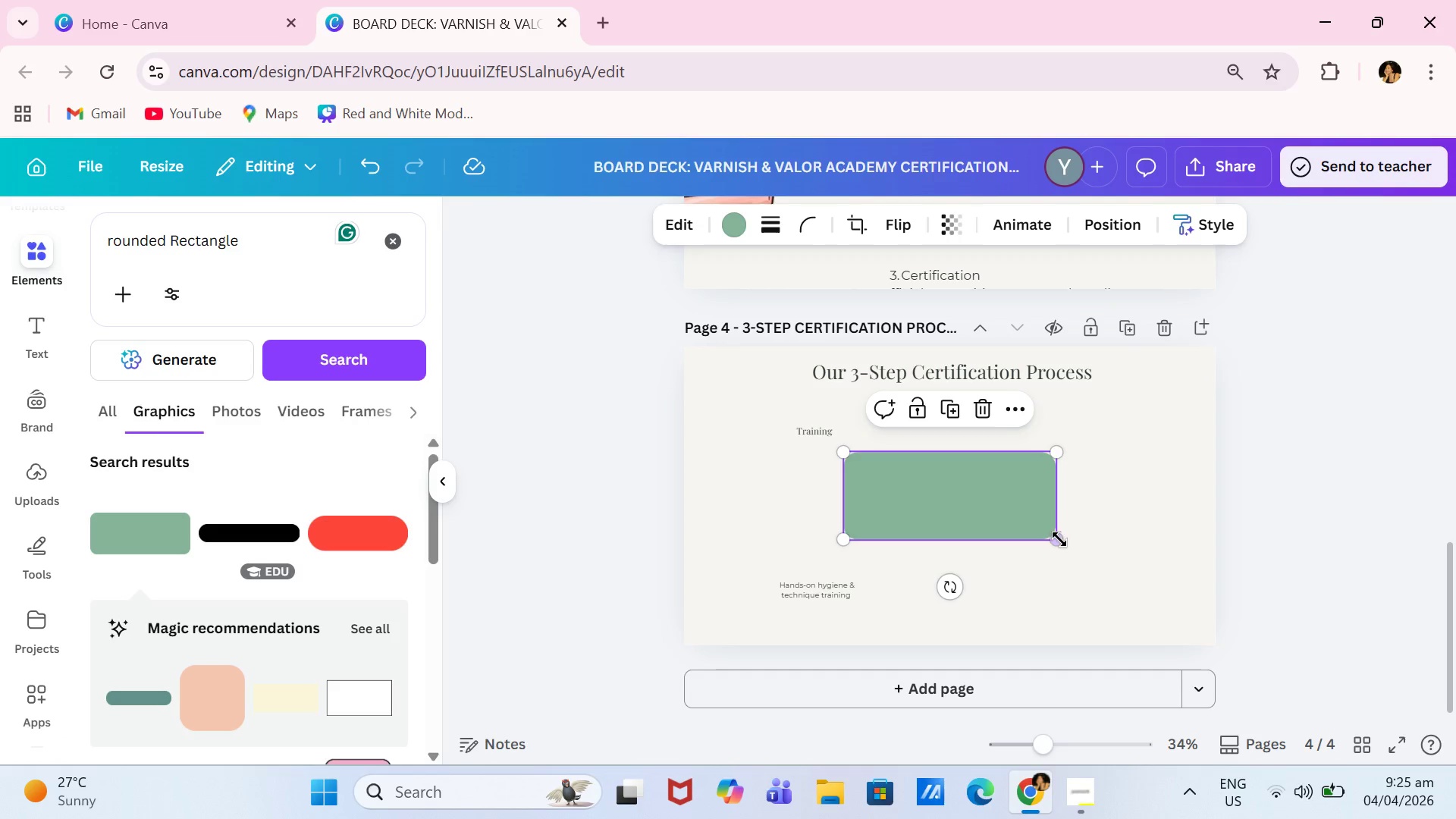 
left_click_drag(start_coordinate=[1059, 541], to_coordinate=[1100, 565])
 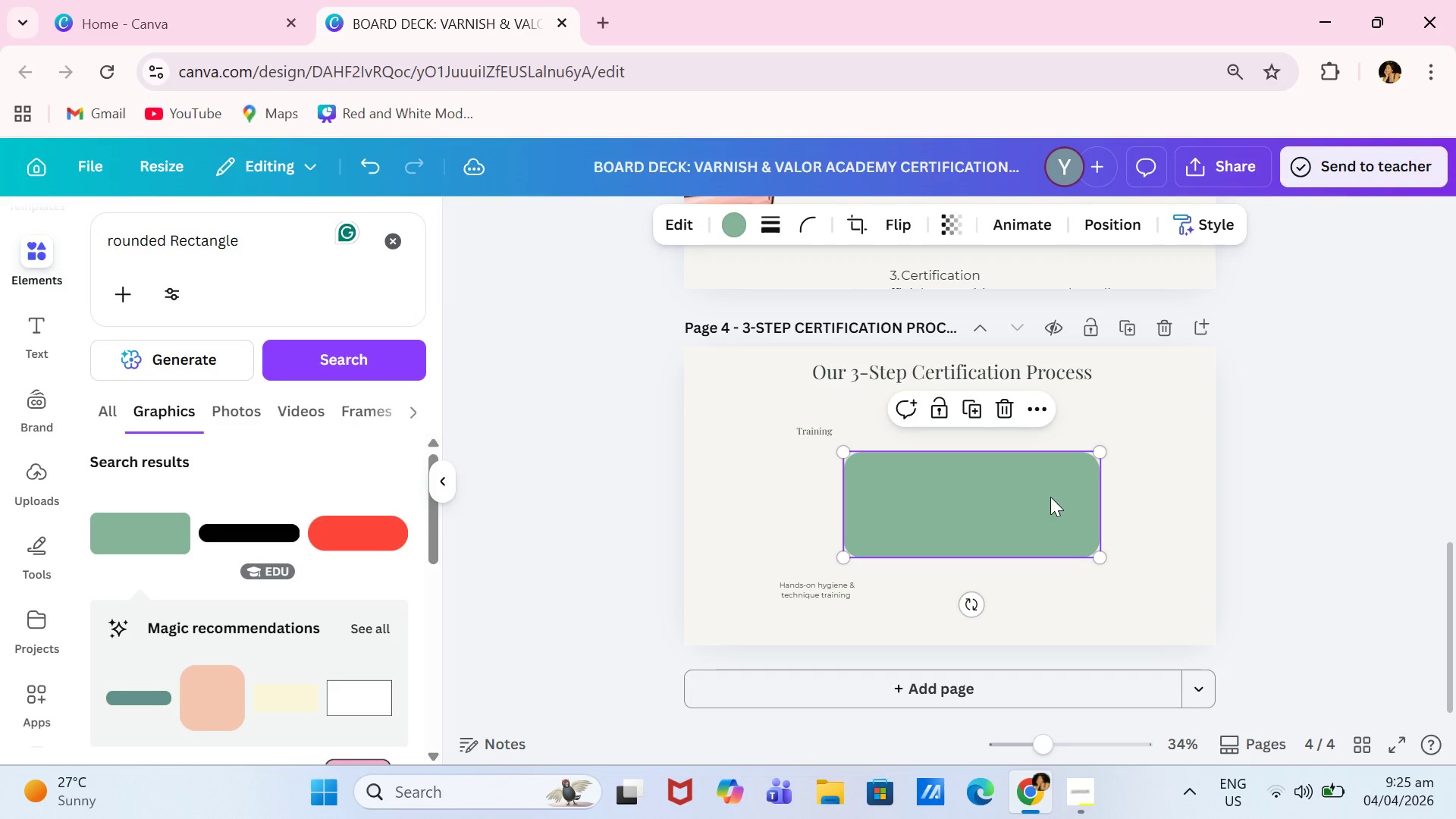 
left_click([1049, 497])
 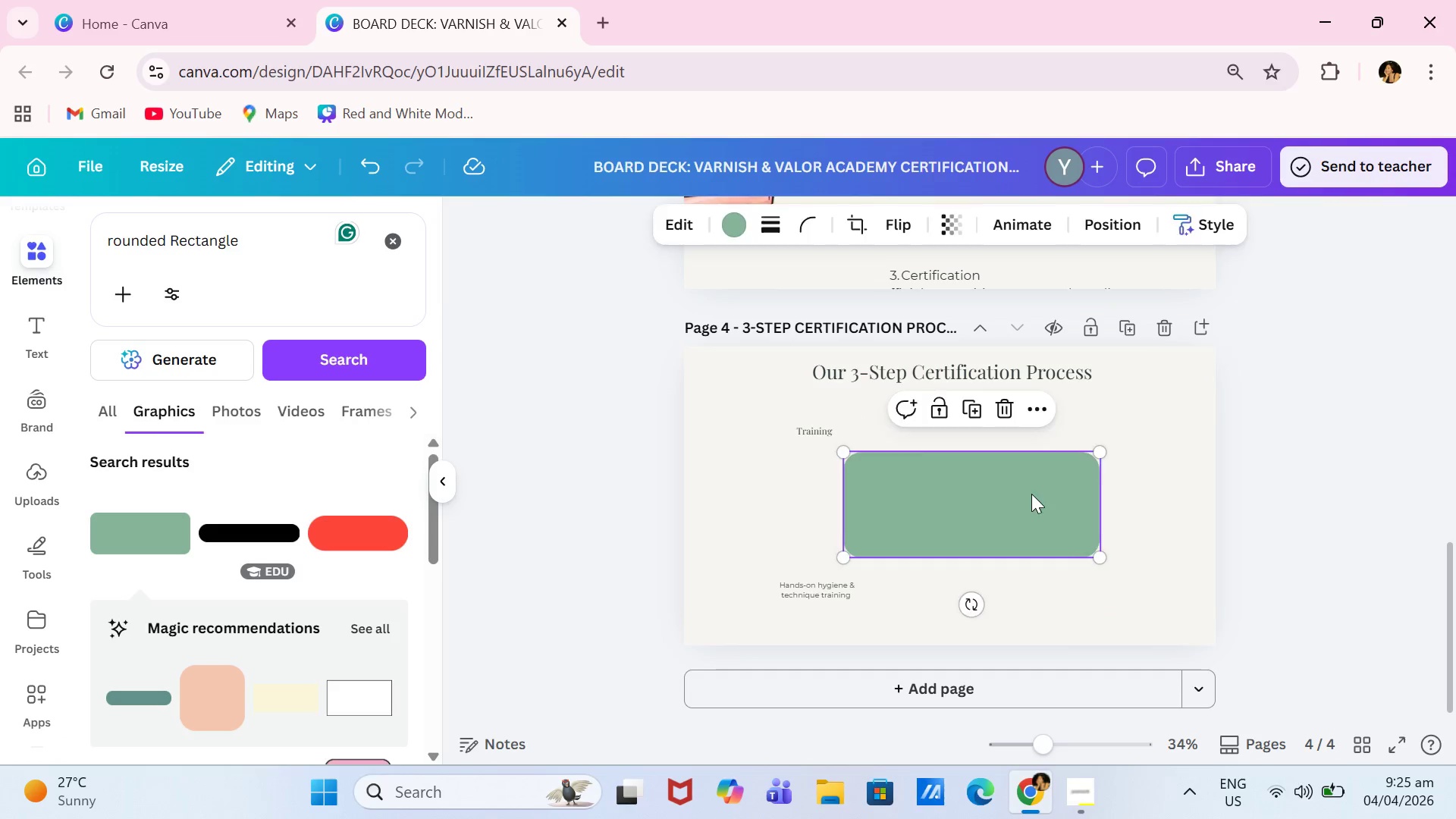 
key(Backspace)
 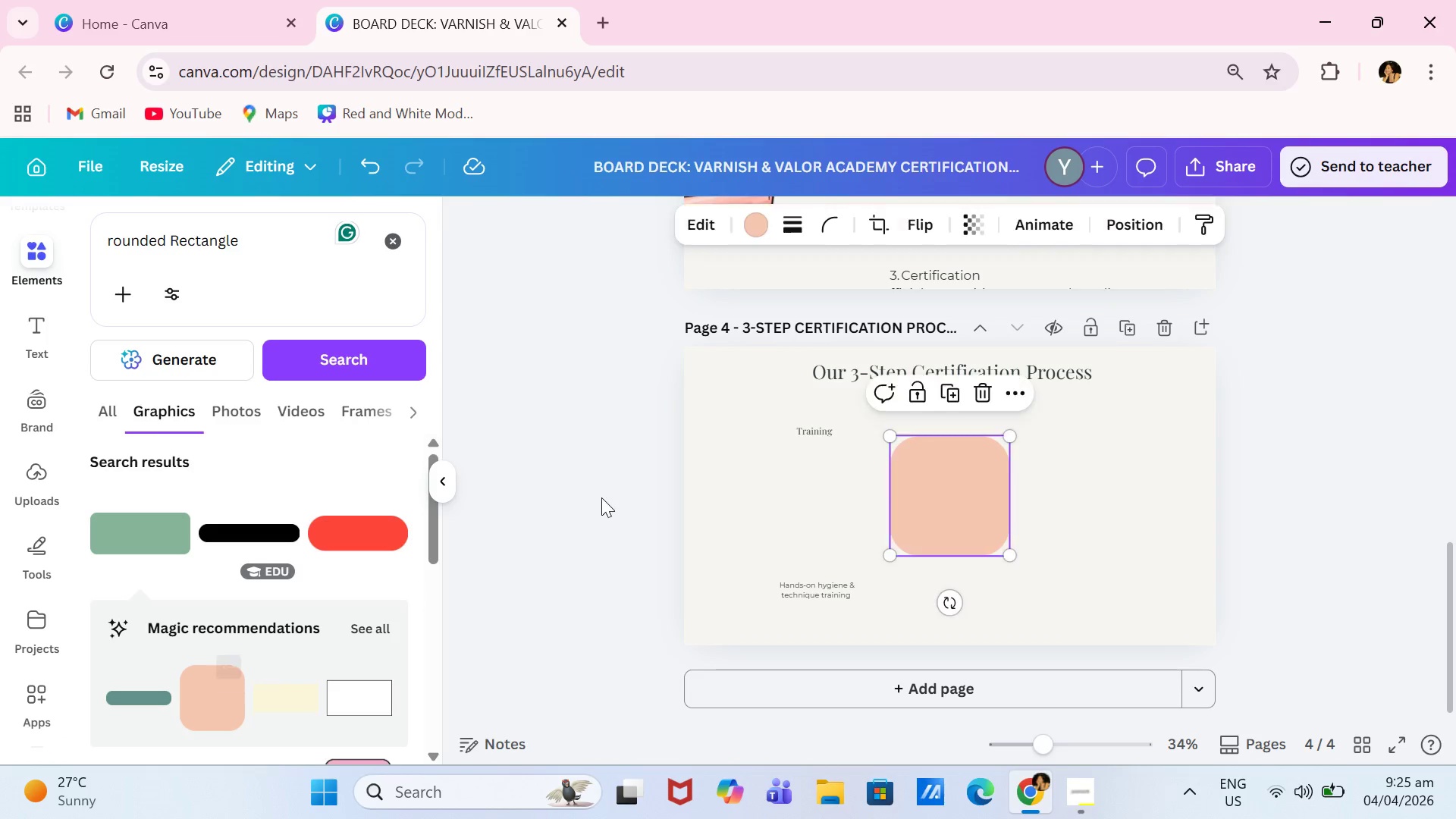 
left_click_drag(start_coordinate=[942, 514], to_coordinate=[767, 525])
 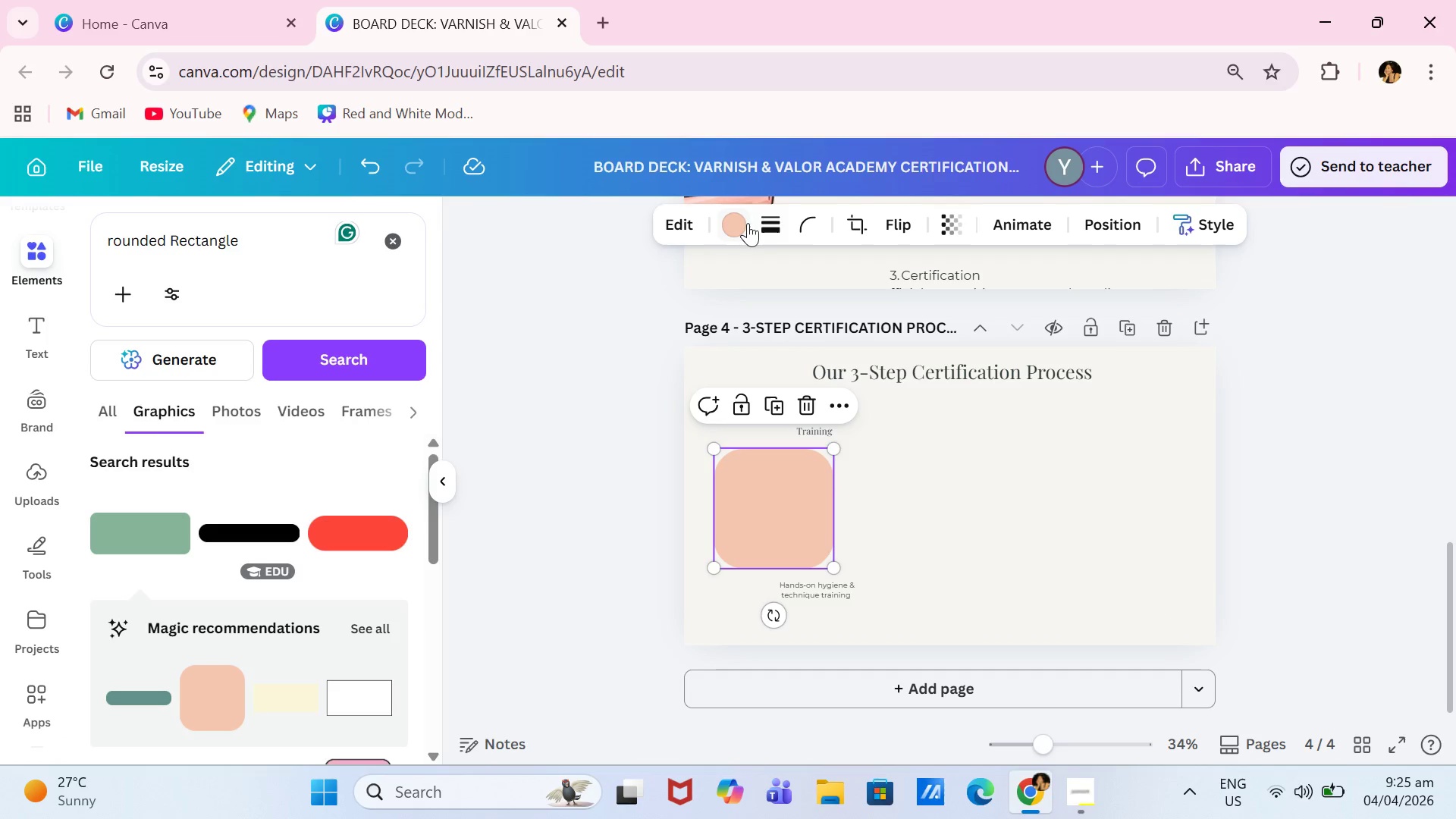 
left_click([745, 223])
 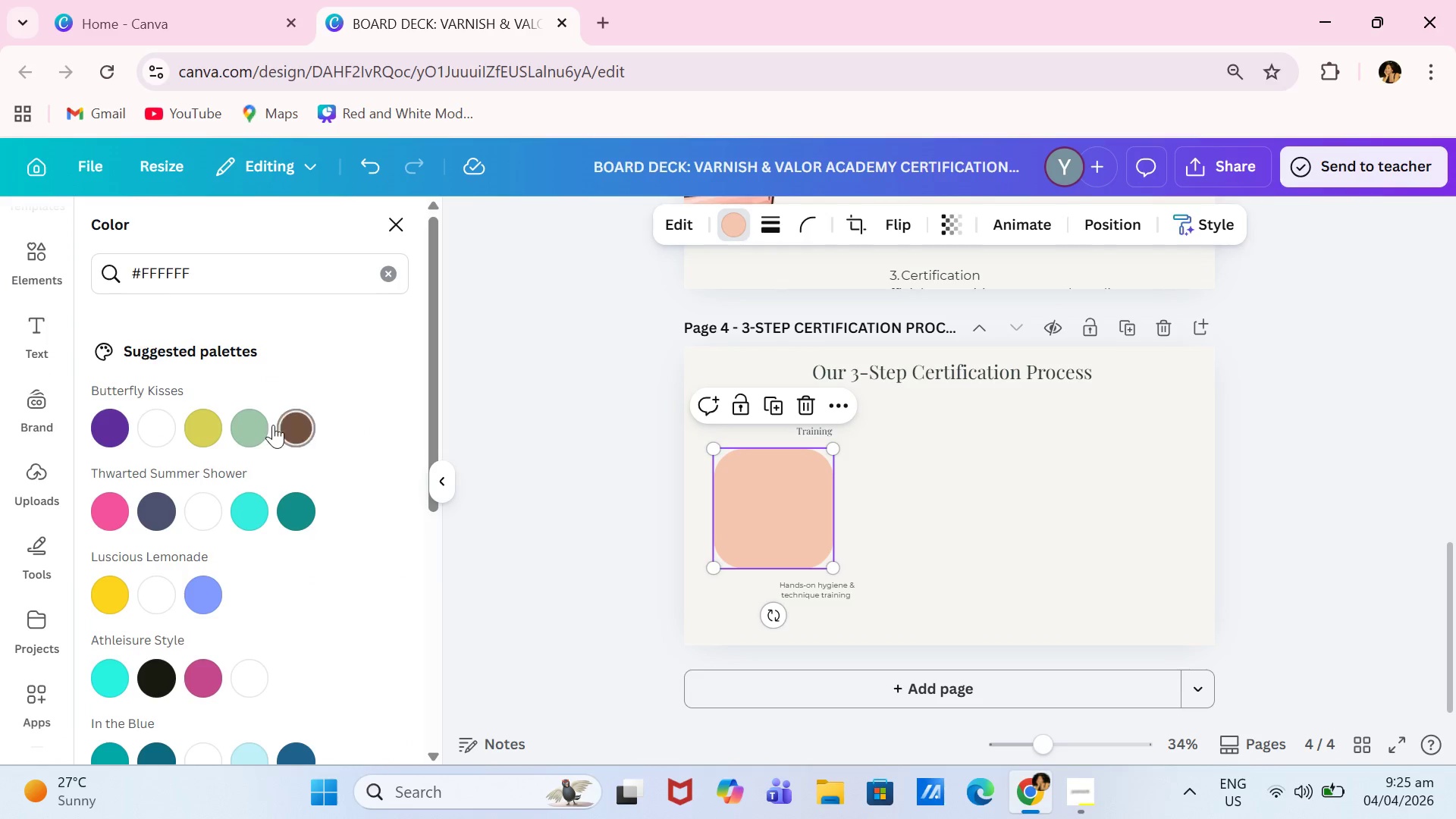 
left_click([251, 425])
 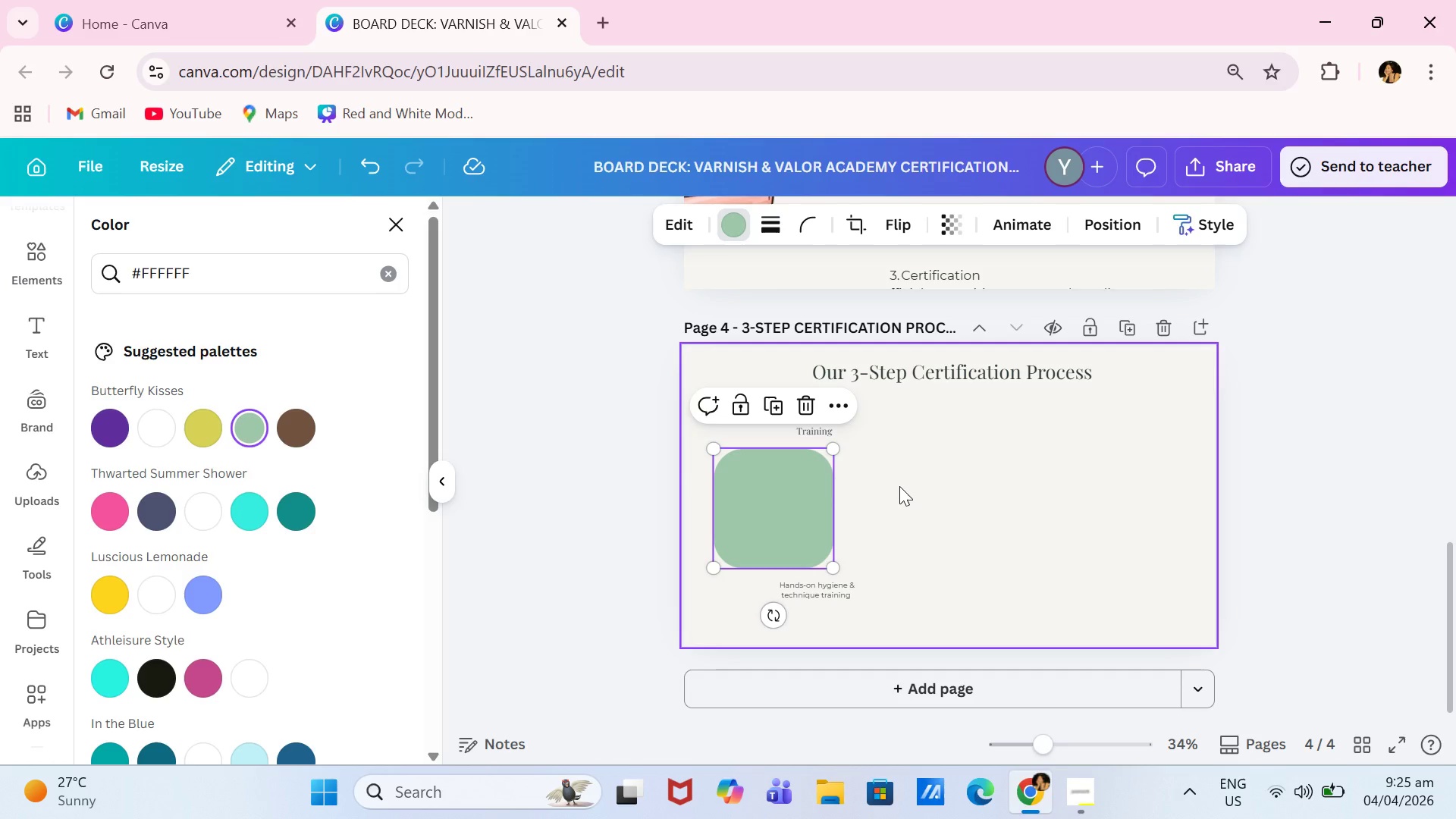 
wait(14.02)
 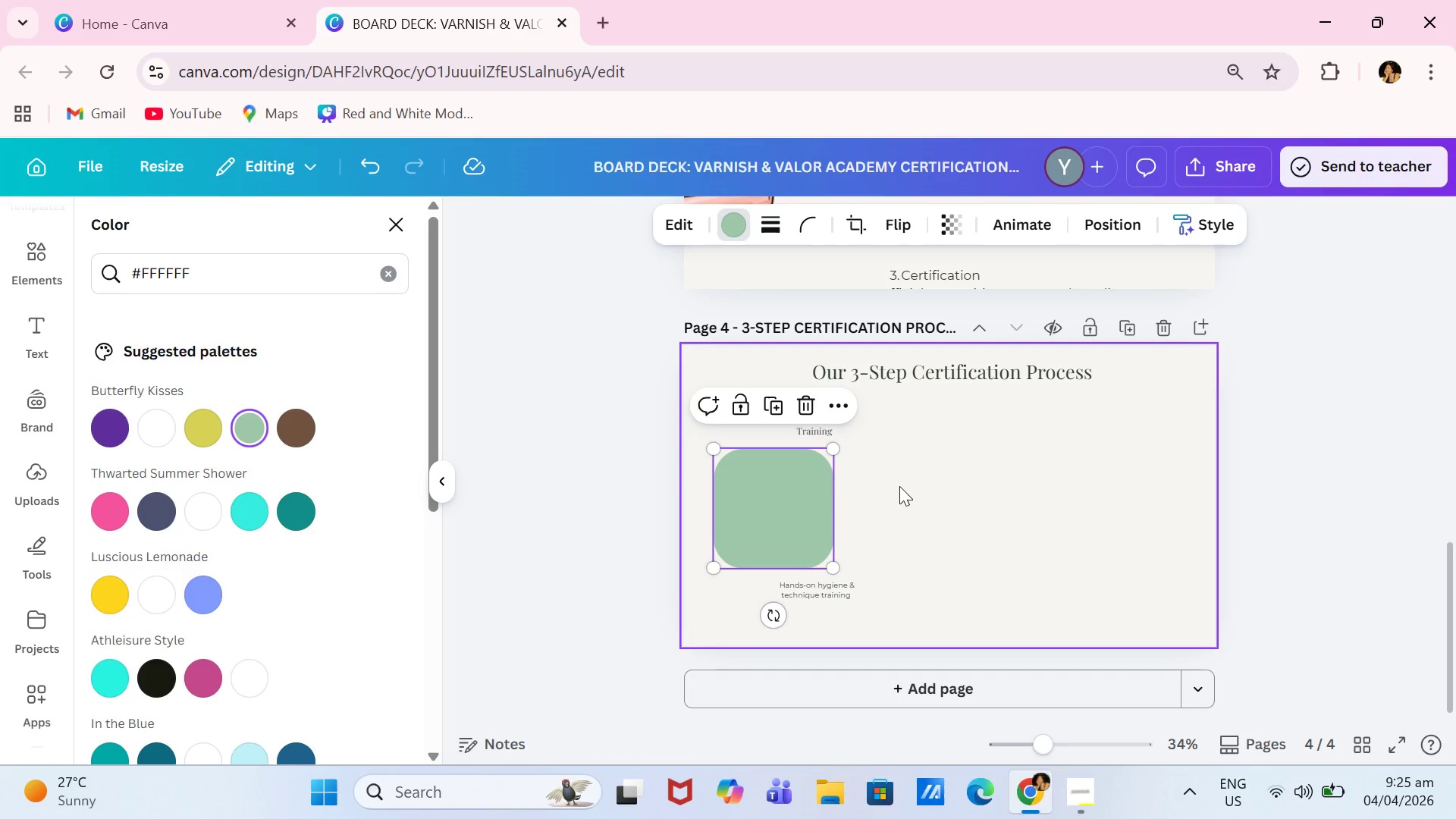 
left_click([261, 271])
 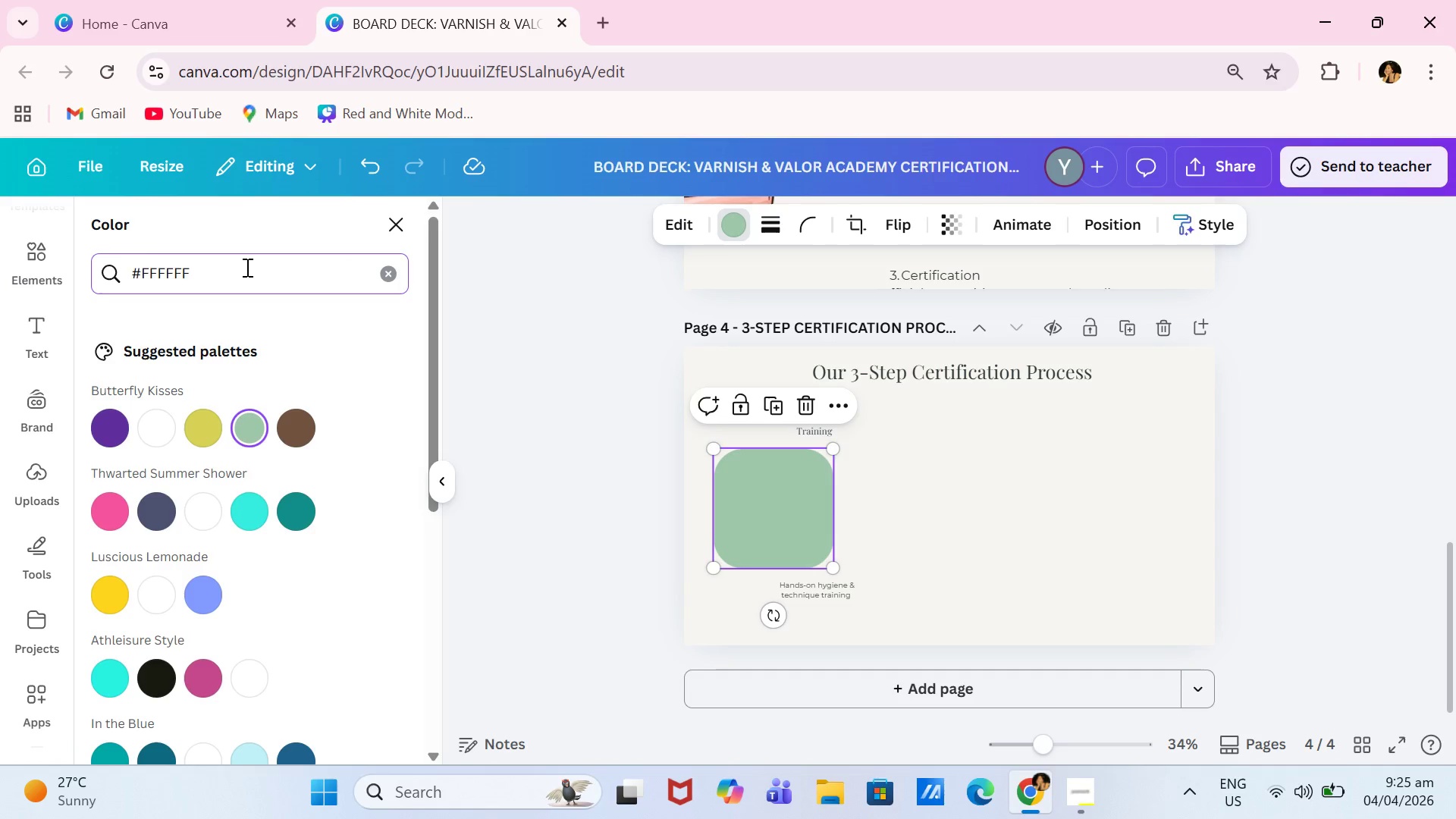 
key(Backspace)
key(Backspace)
key(Backspace)
key(Backspace)
key(Backspace)
key(Backspace)
type(a)
key(Backspace)
type(A3B8A1)
 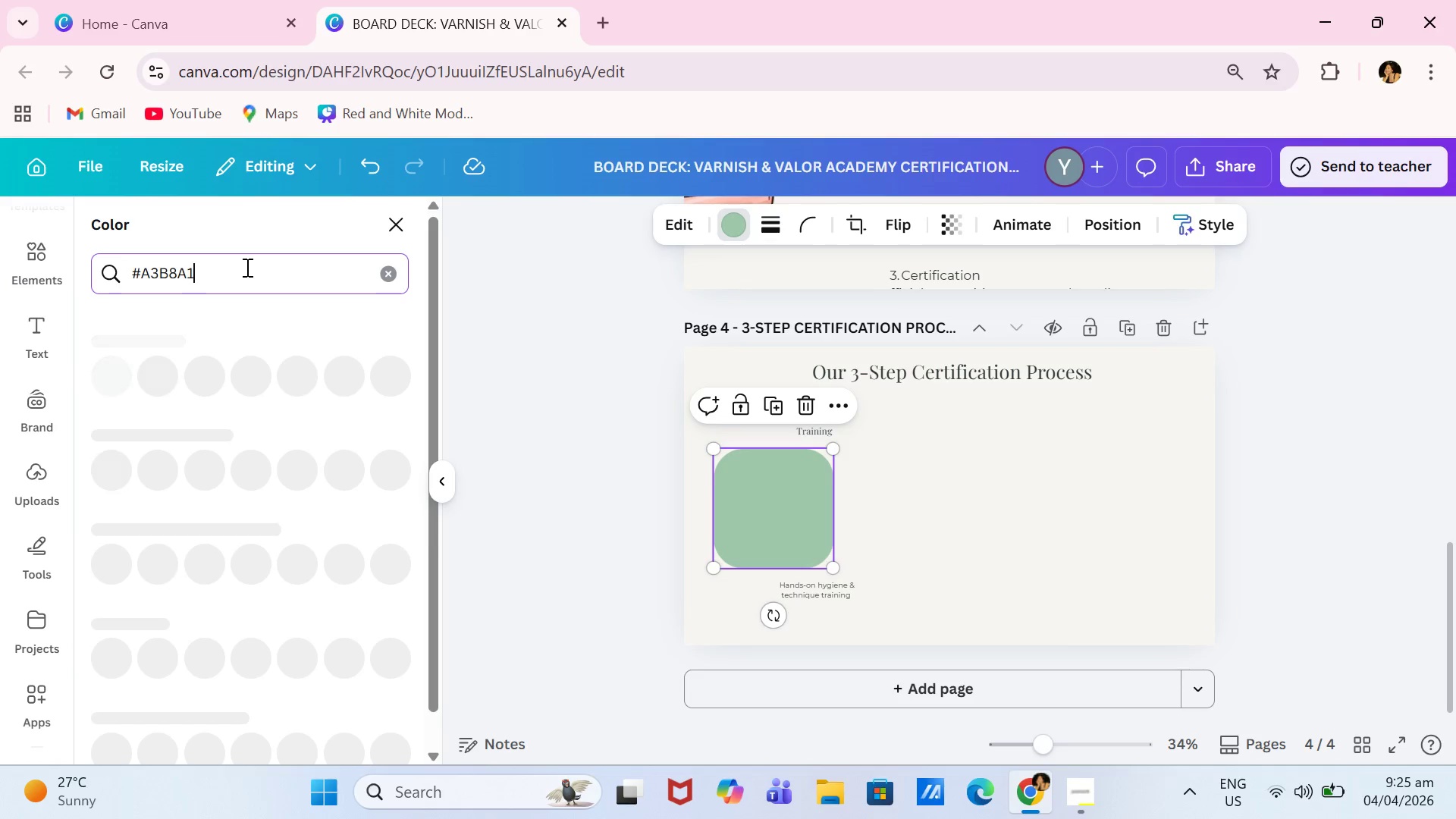 
key(Enter)
 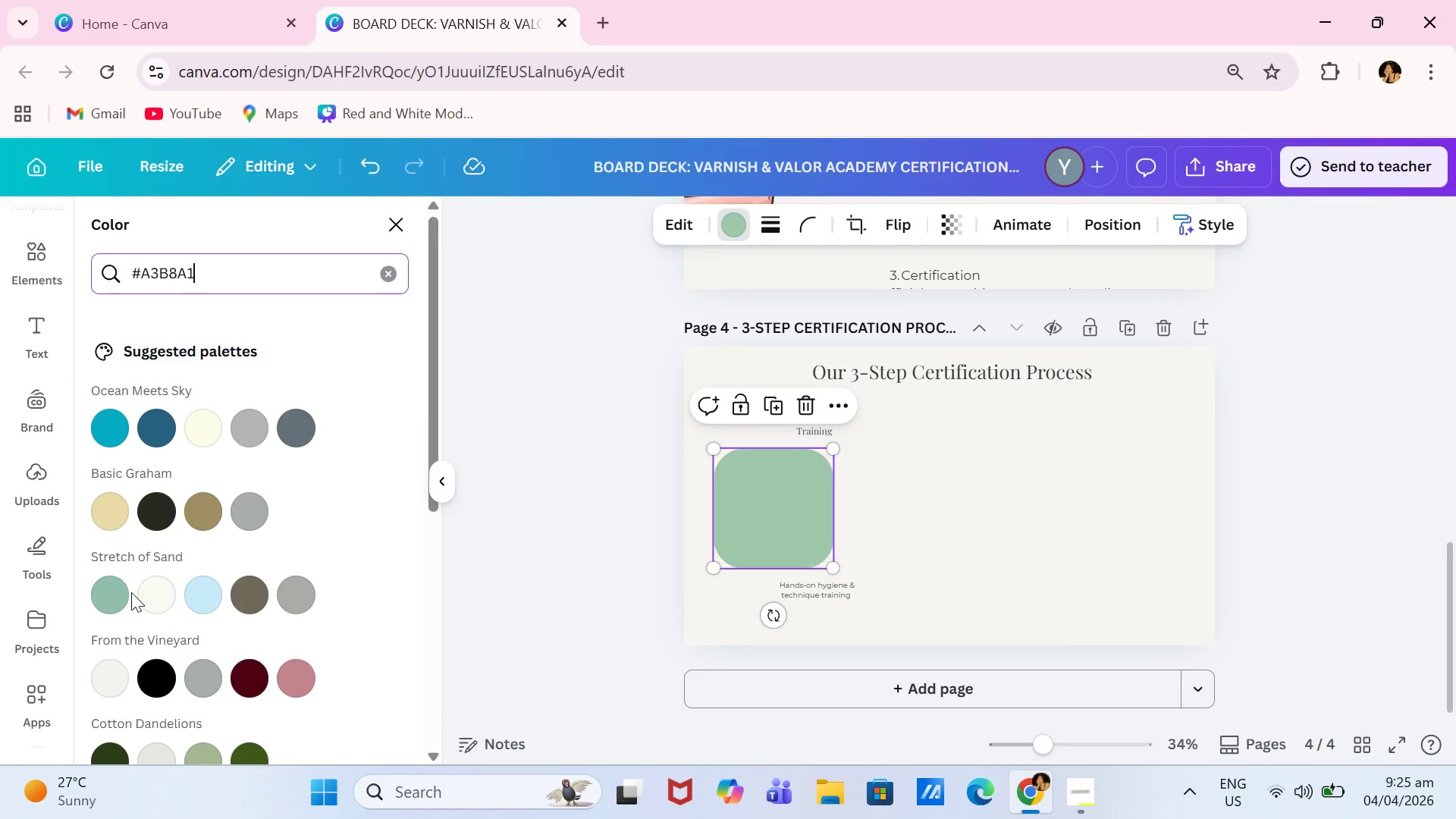 
left_click([111, 596])
 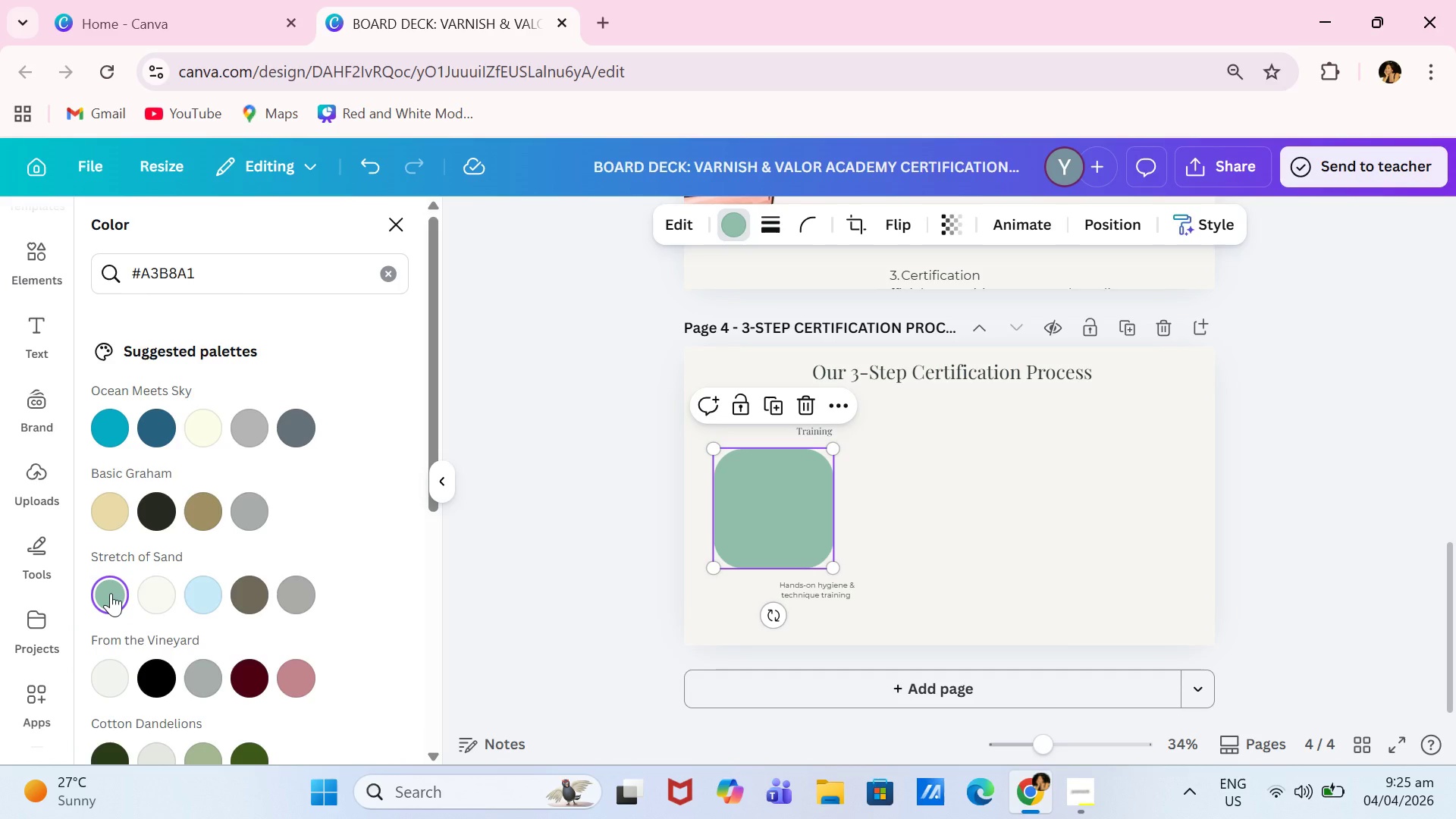 
wait(16.69)
 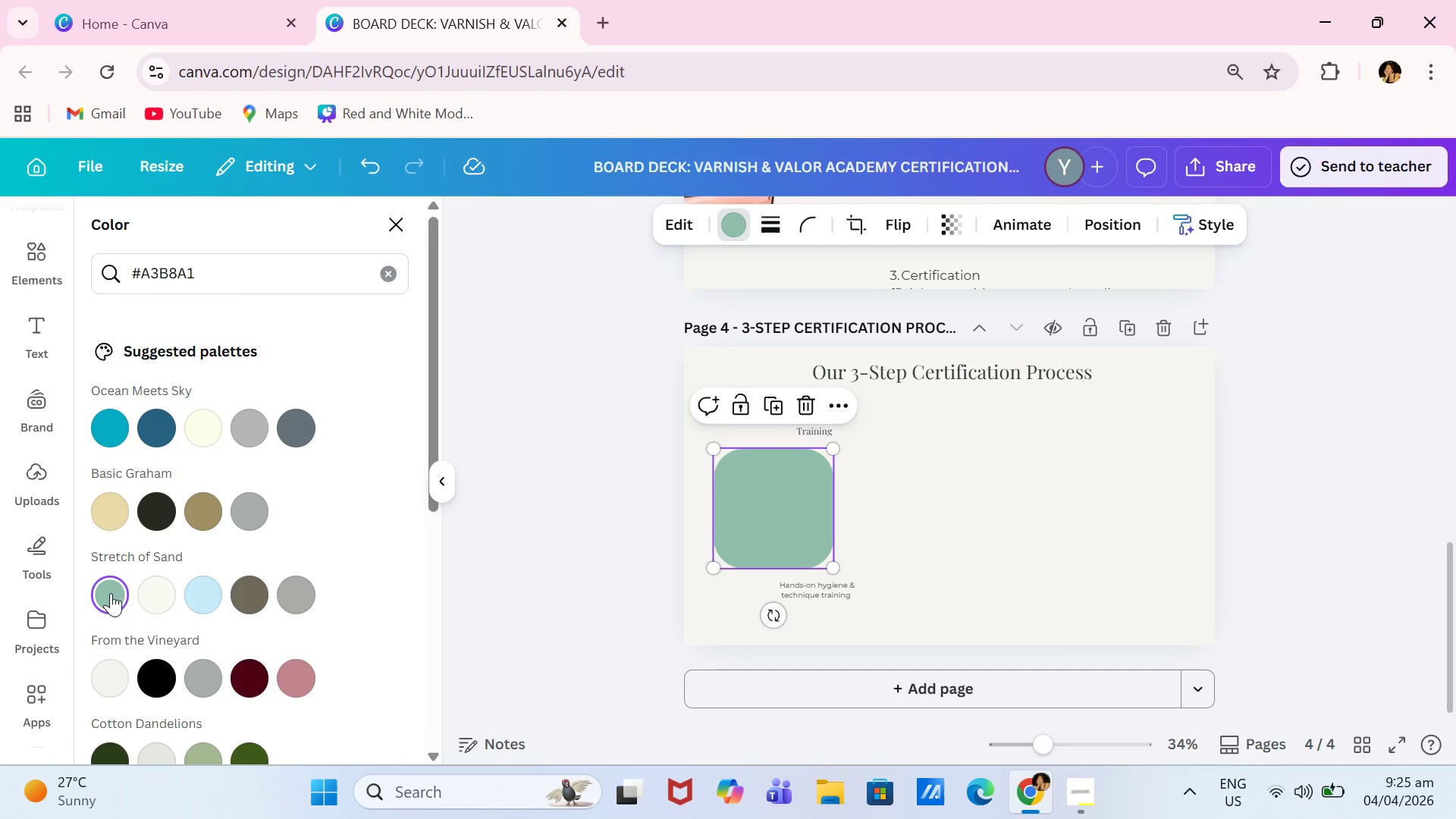 
left_click([764, 222])
 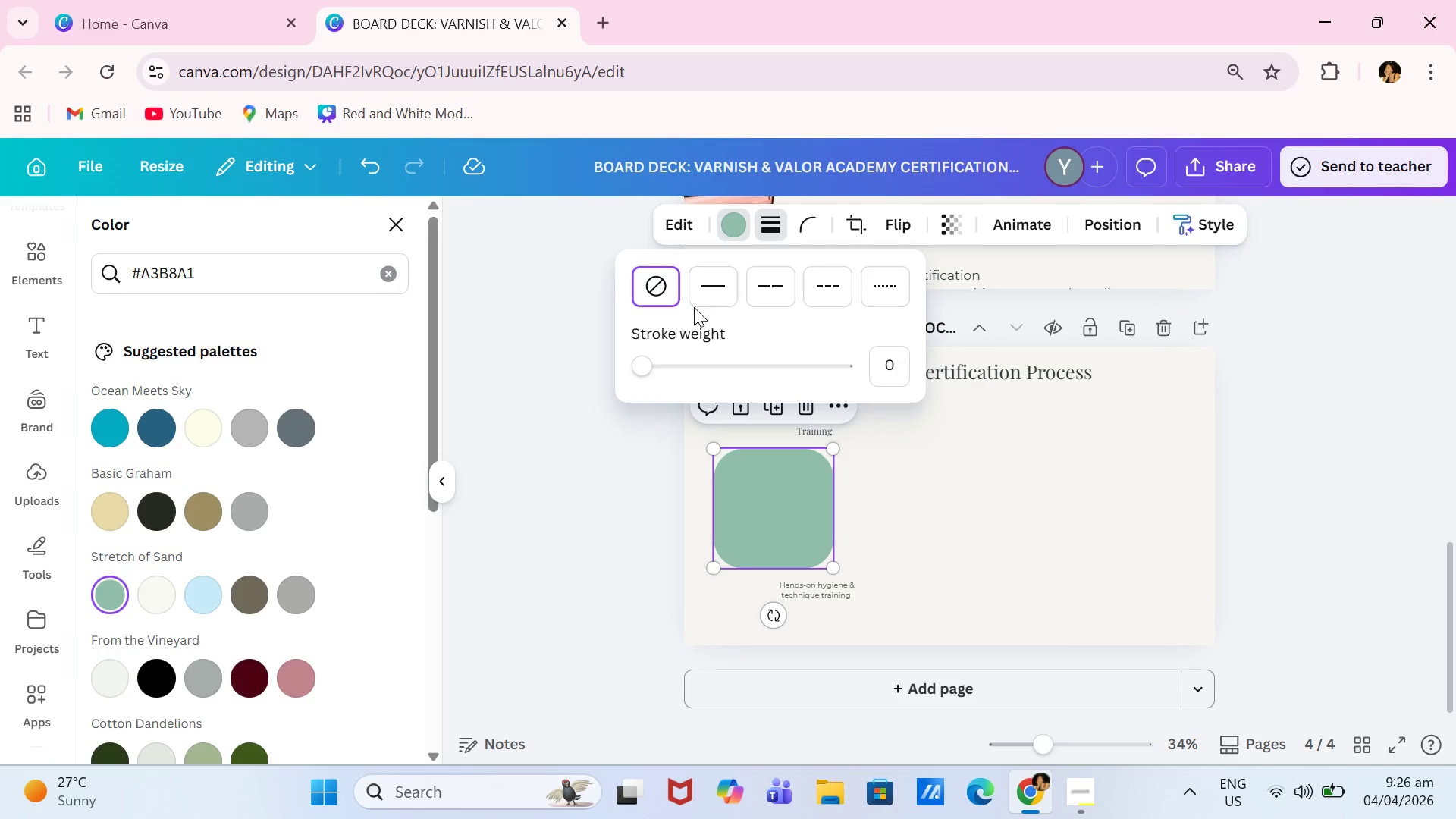 
left_click([715, 289])
 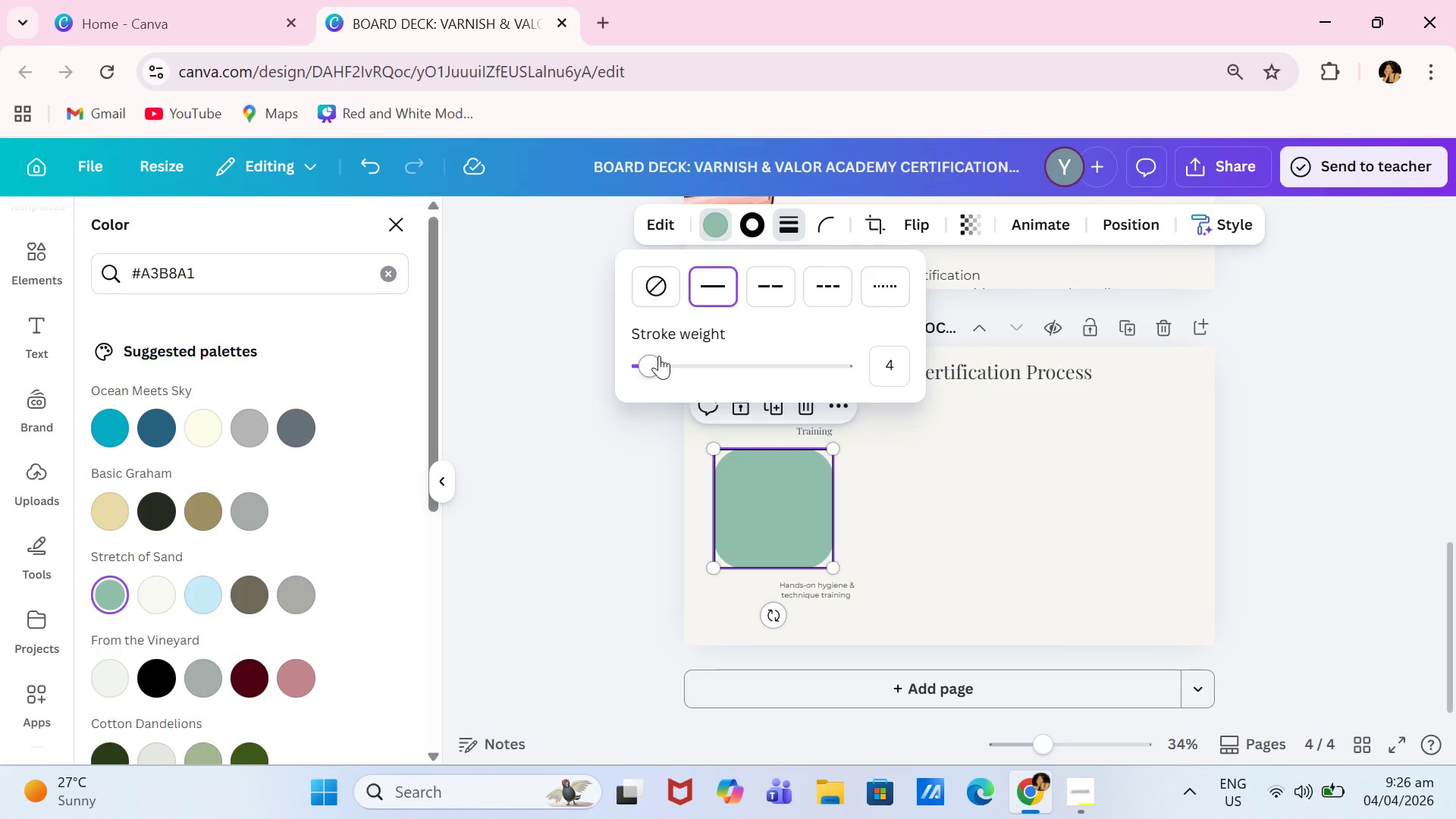 
left_click_drag(start_coordinate=[651, 366], to_coordinate=[664, 369])
 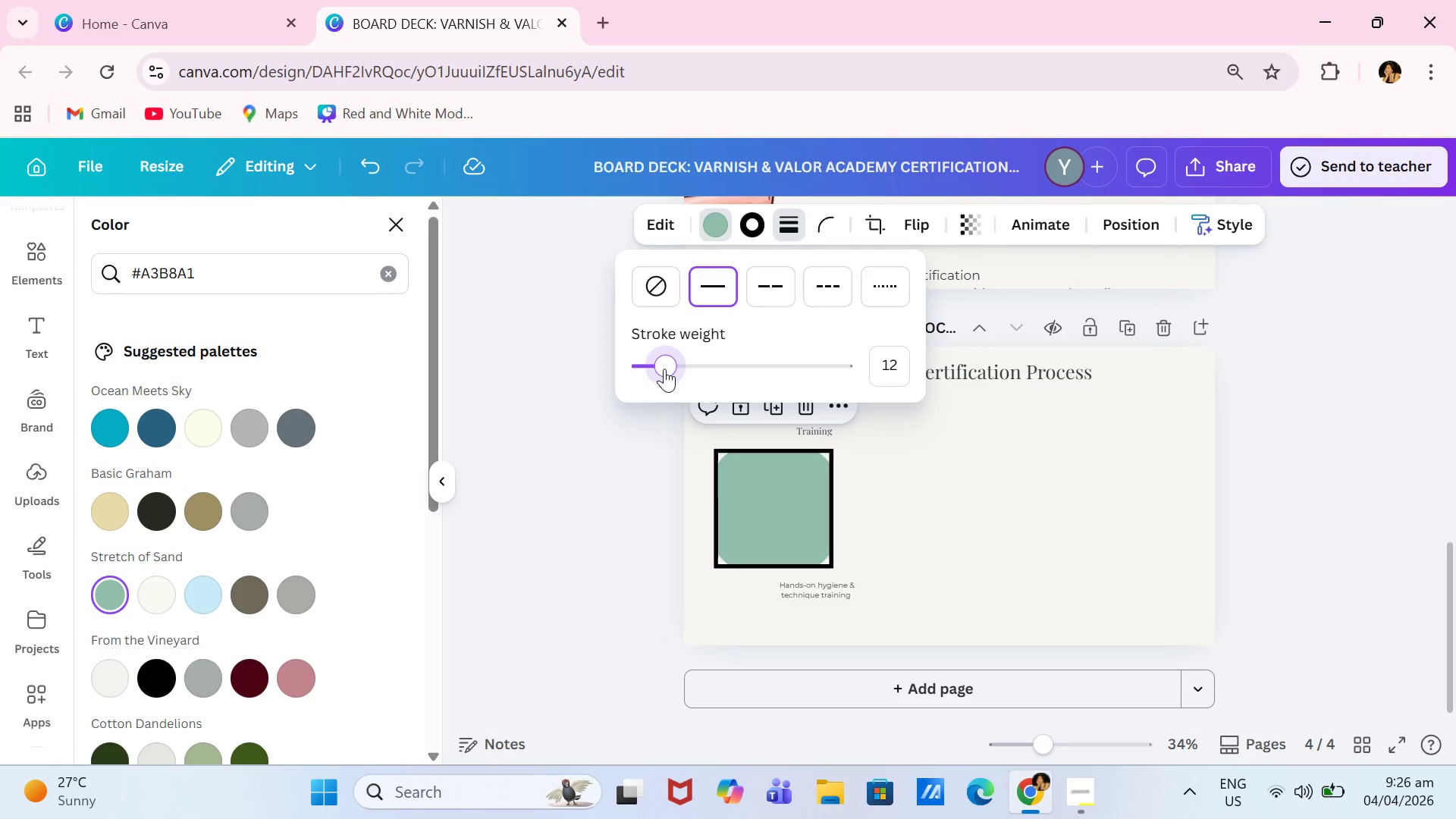 
left_click_drag(start_coordinate=[664, 369], to_coordinate=[663, 373])
 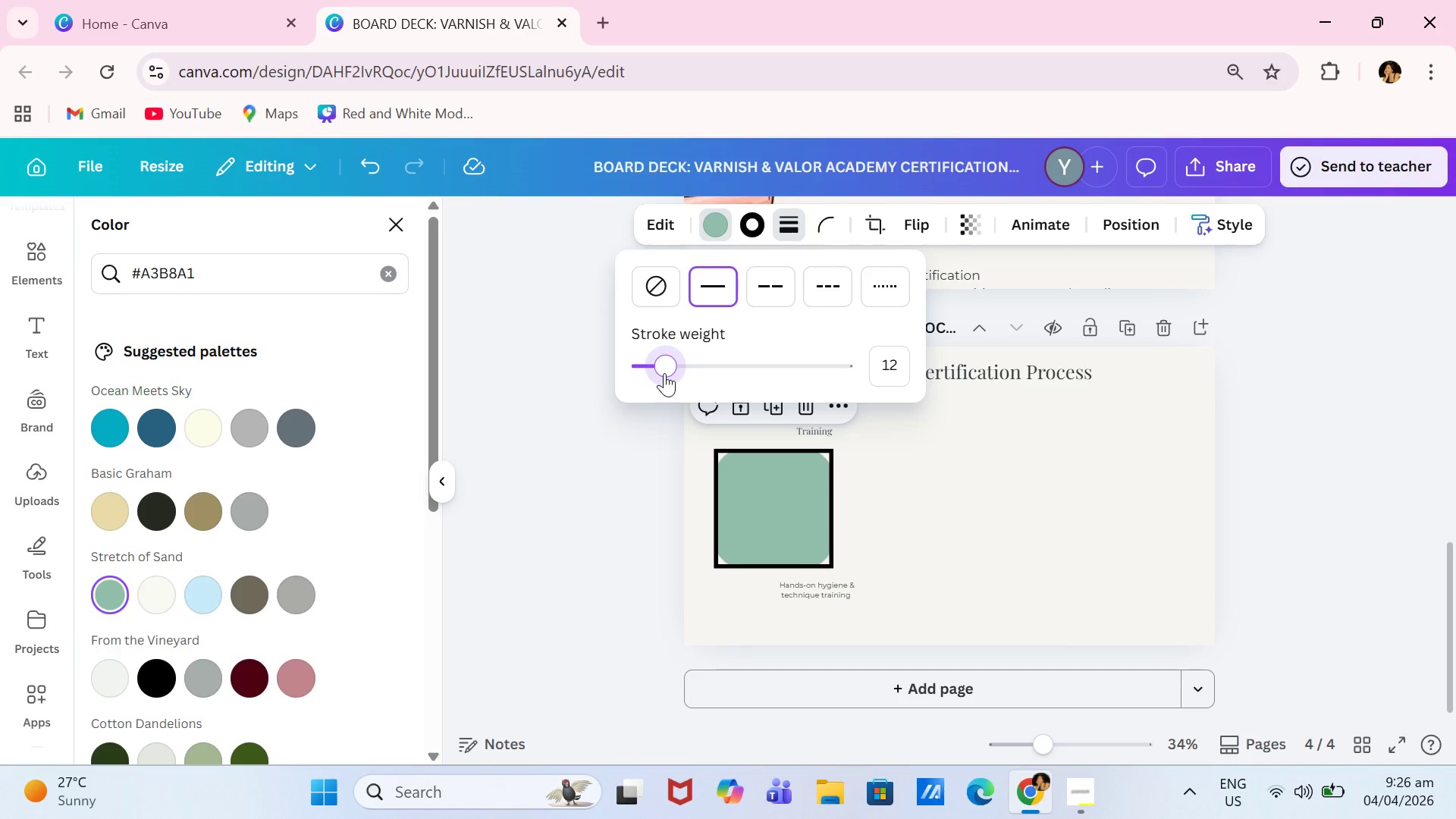 
wait(9.67)
 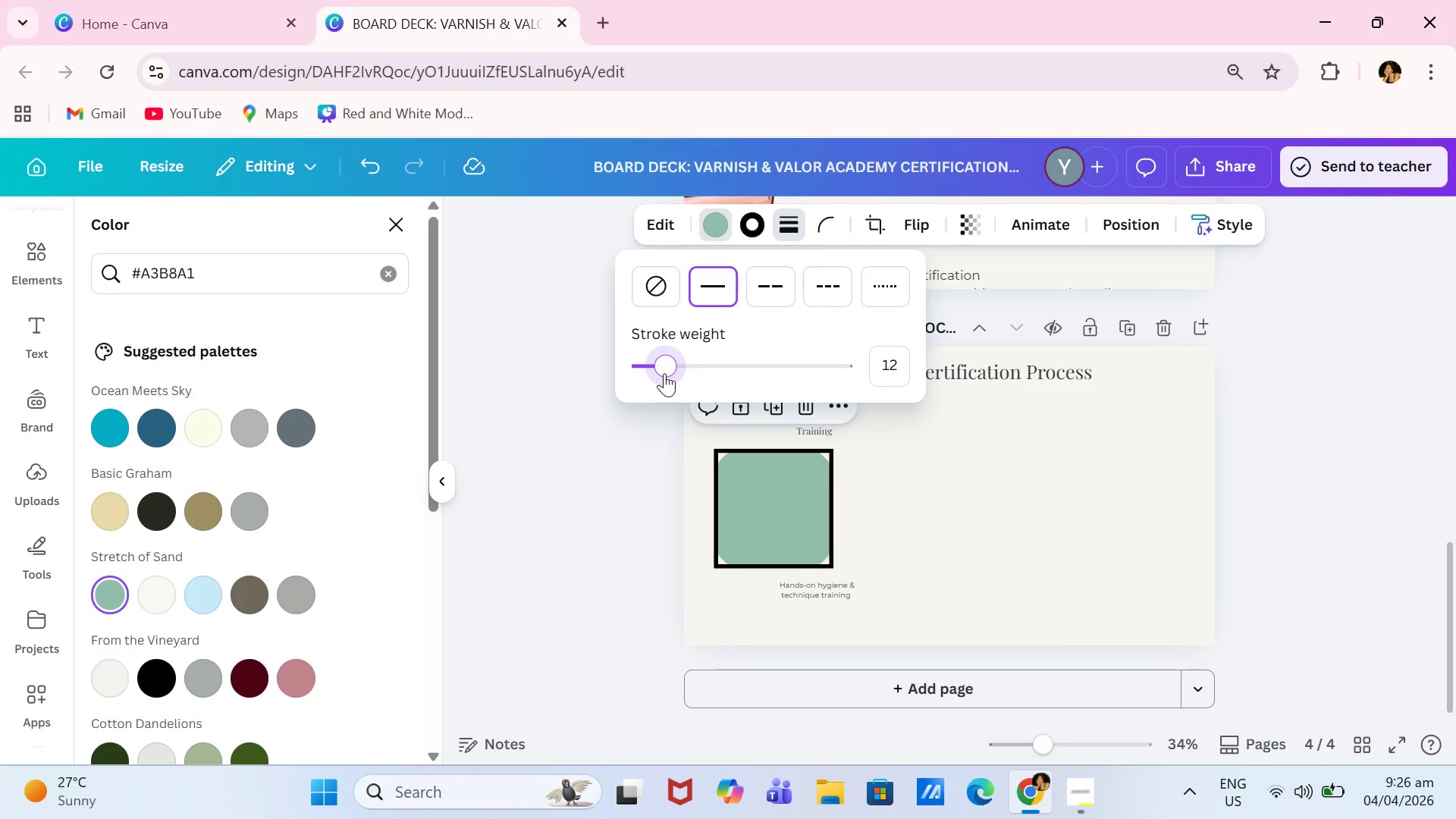 
left_click([821, 507])
 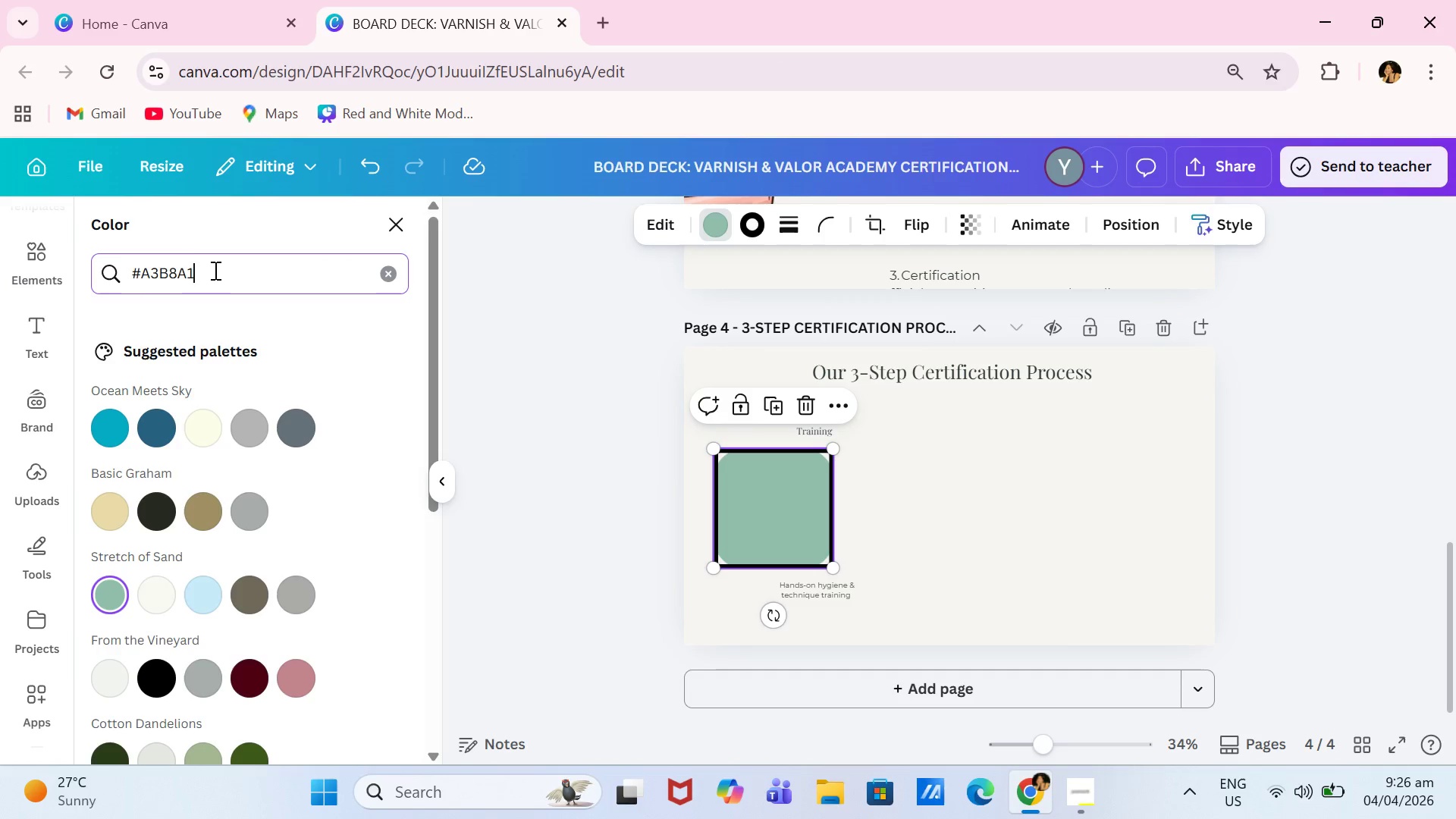 
key(Backspace)
key(Backspace)
key(Backspace)
key(Backspace)
key(Backspace)
key(Backspace)
type(FFFFFF)
 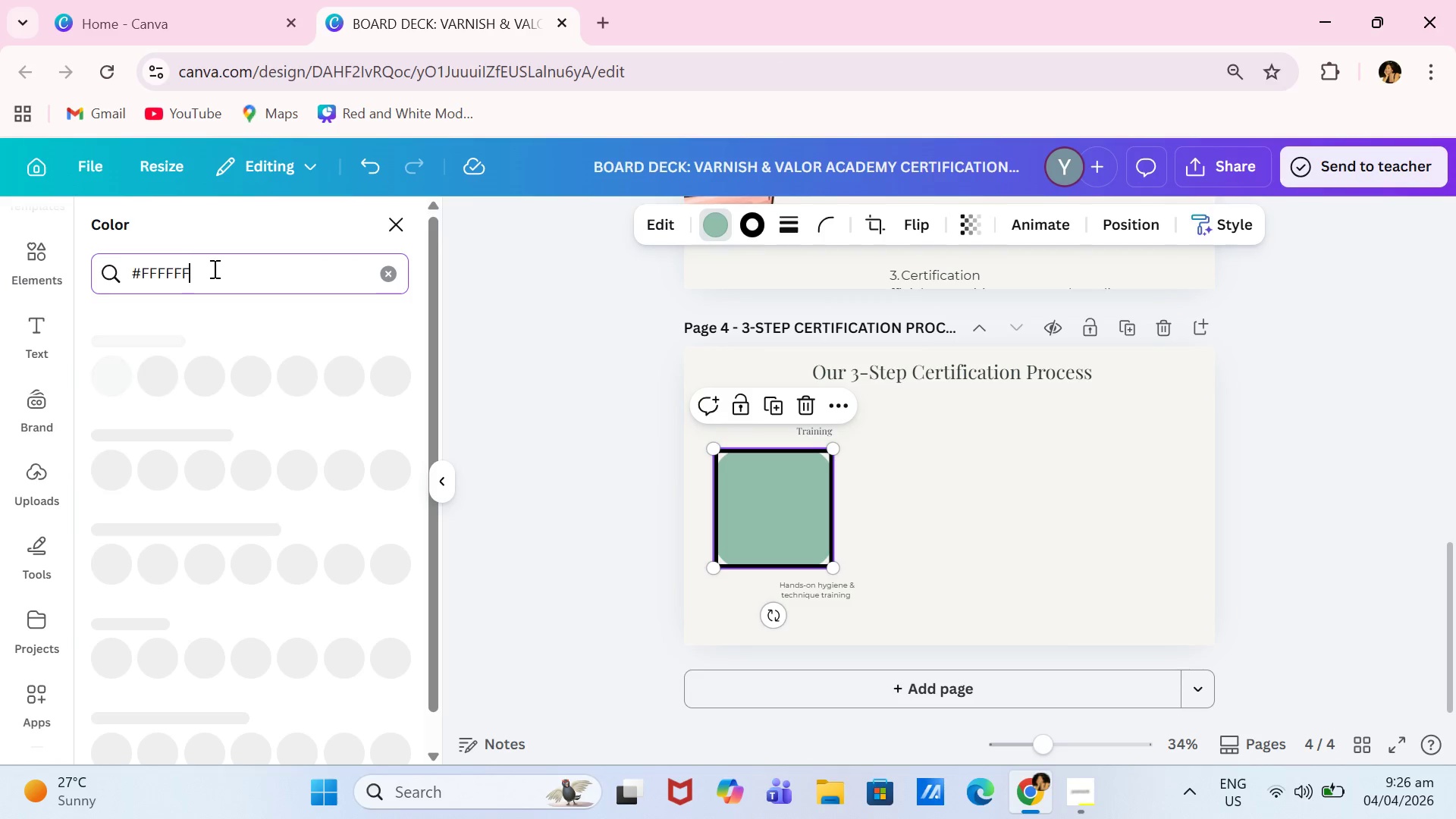 
key(Enter)
 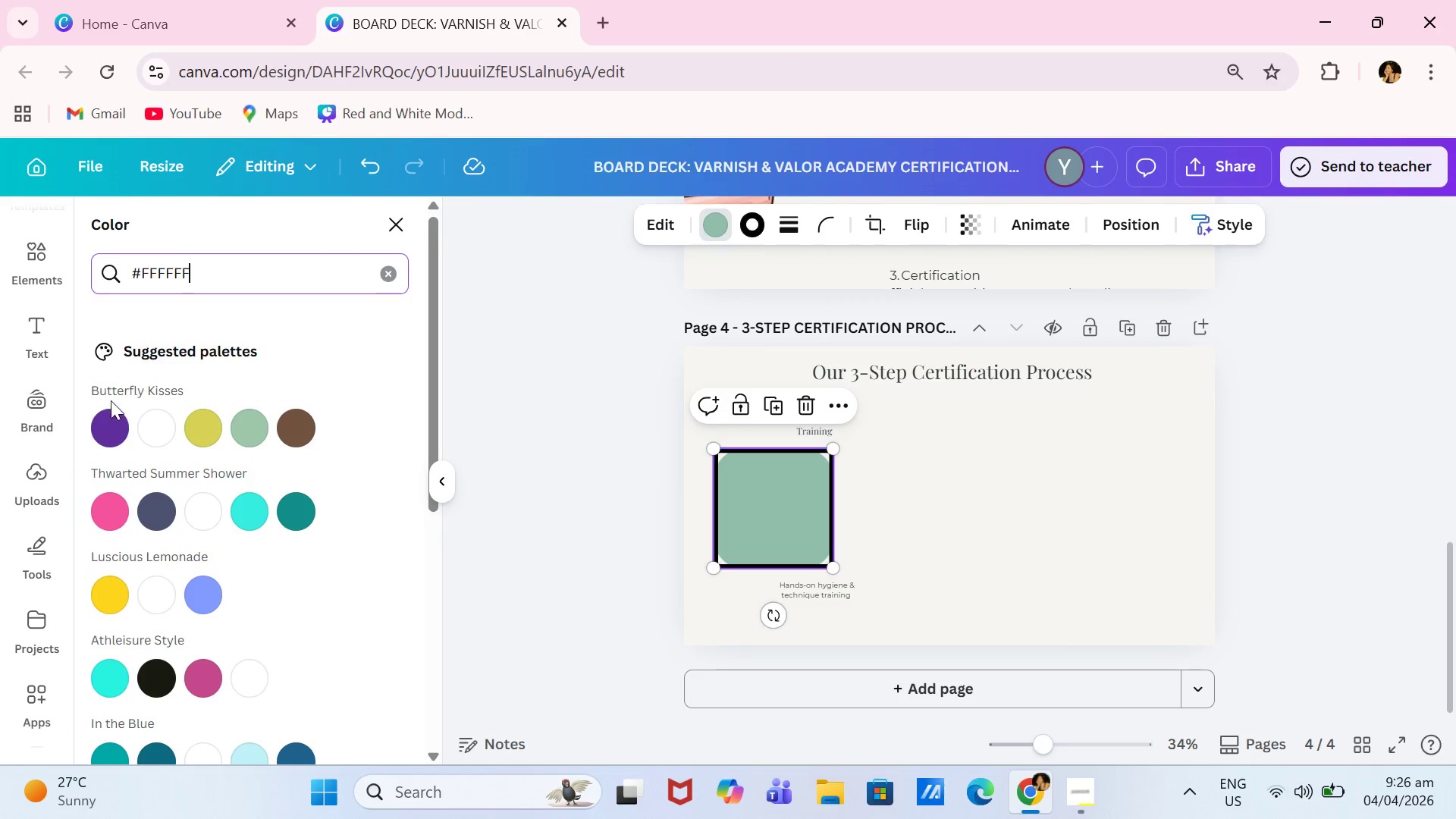 
left_click([98, 425])
 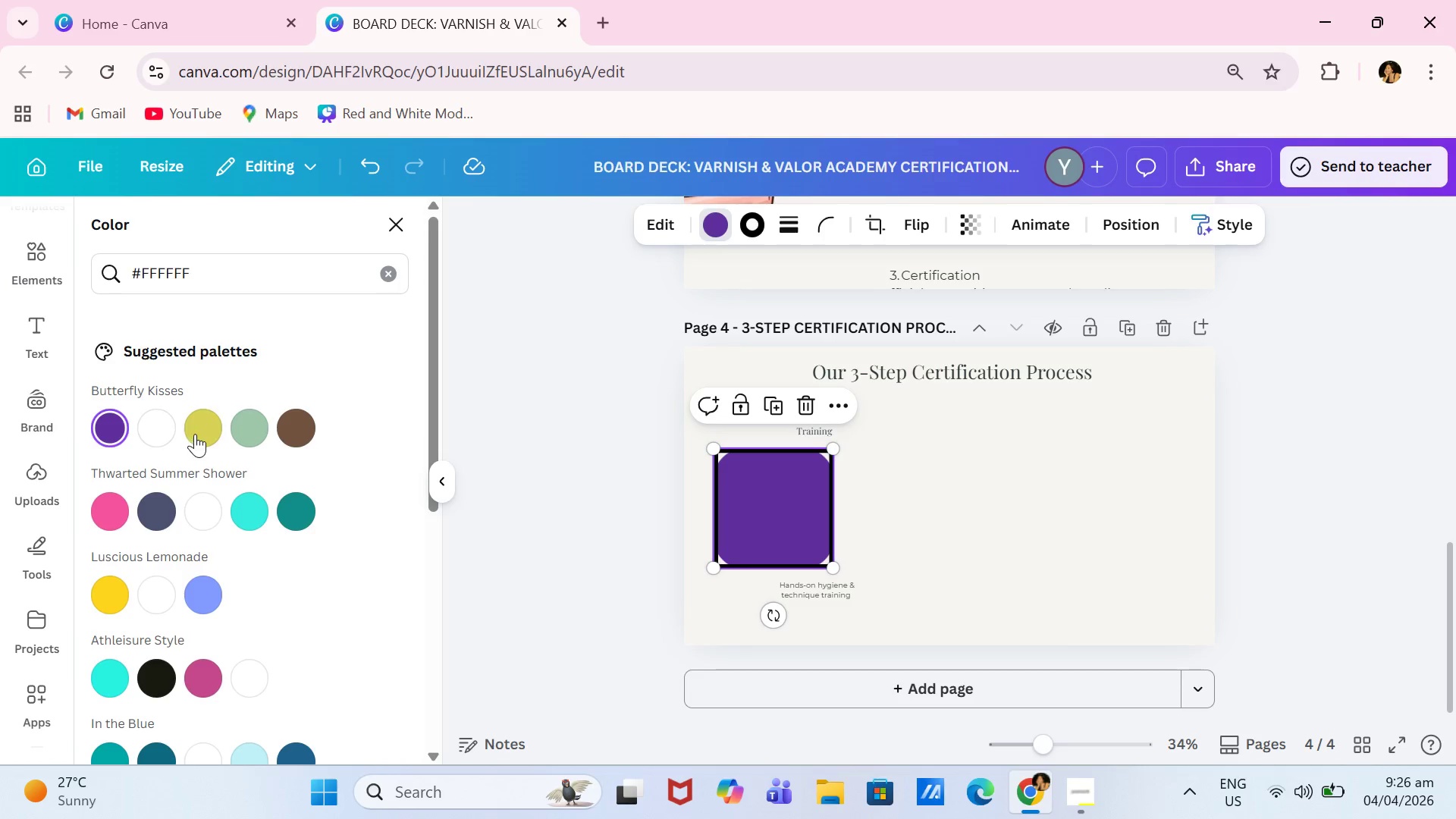 
left_click([234, 427])
 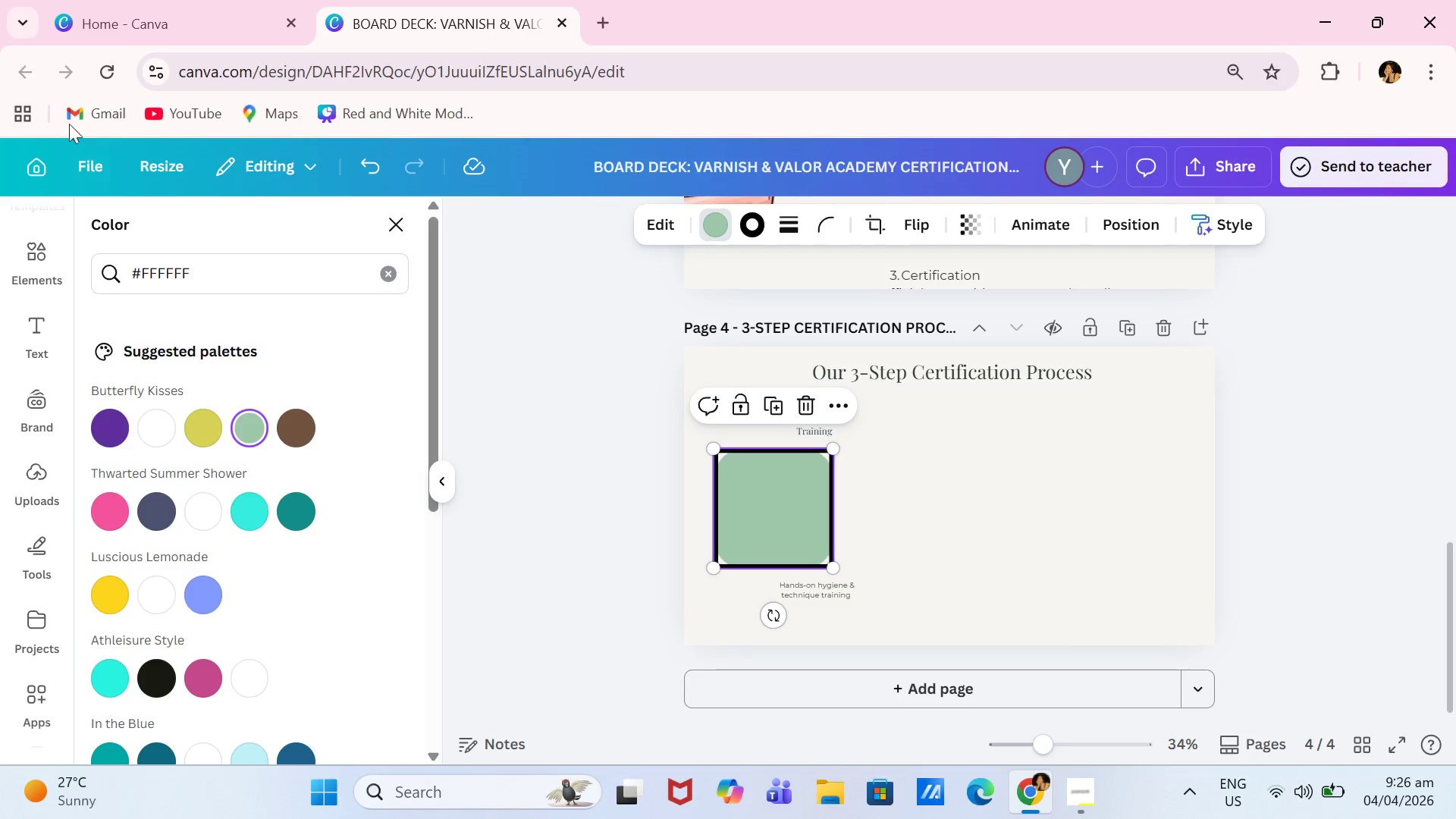 
mouse_move([42, 147])
 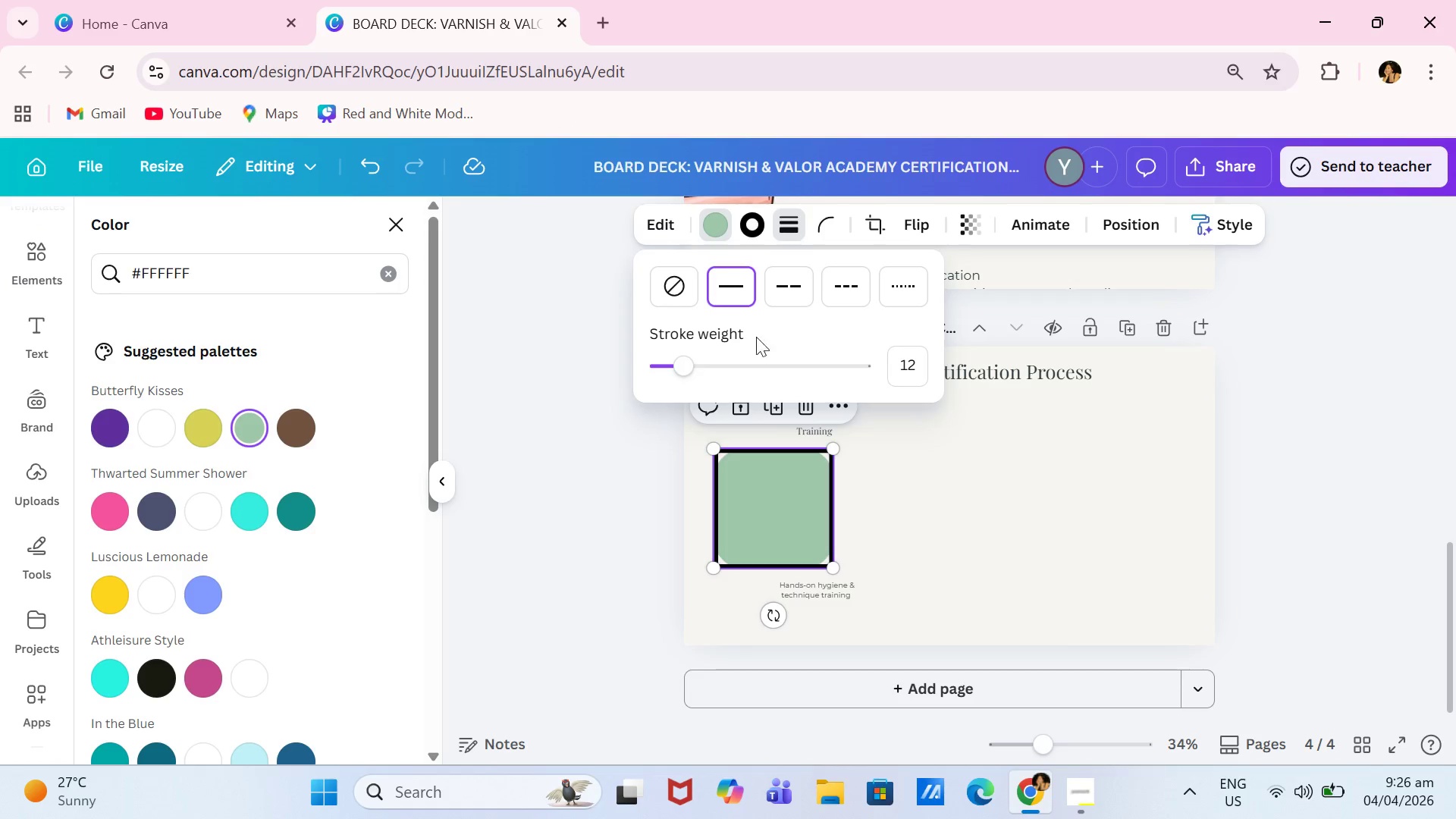 
left_click_drag(start_coordinate=[681, 360], to_coordinate=[675, 369])
 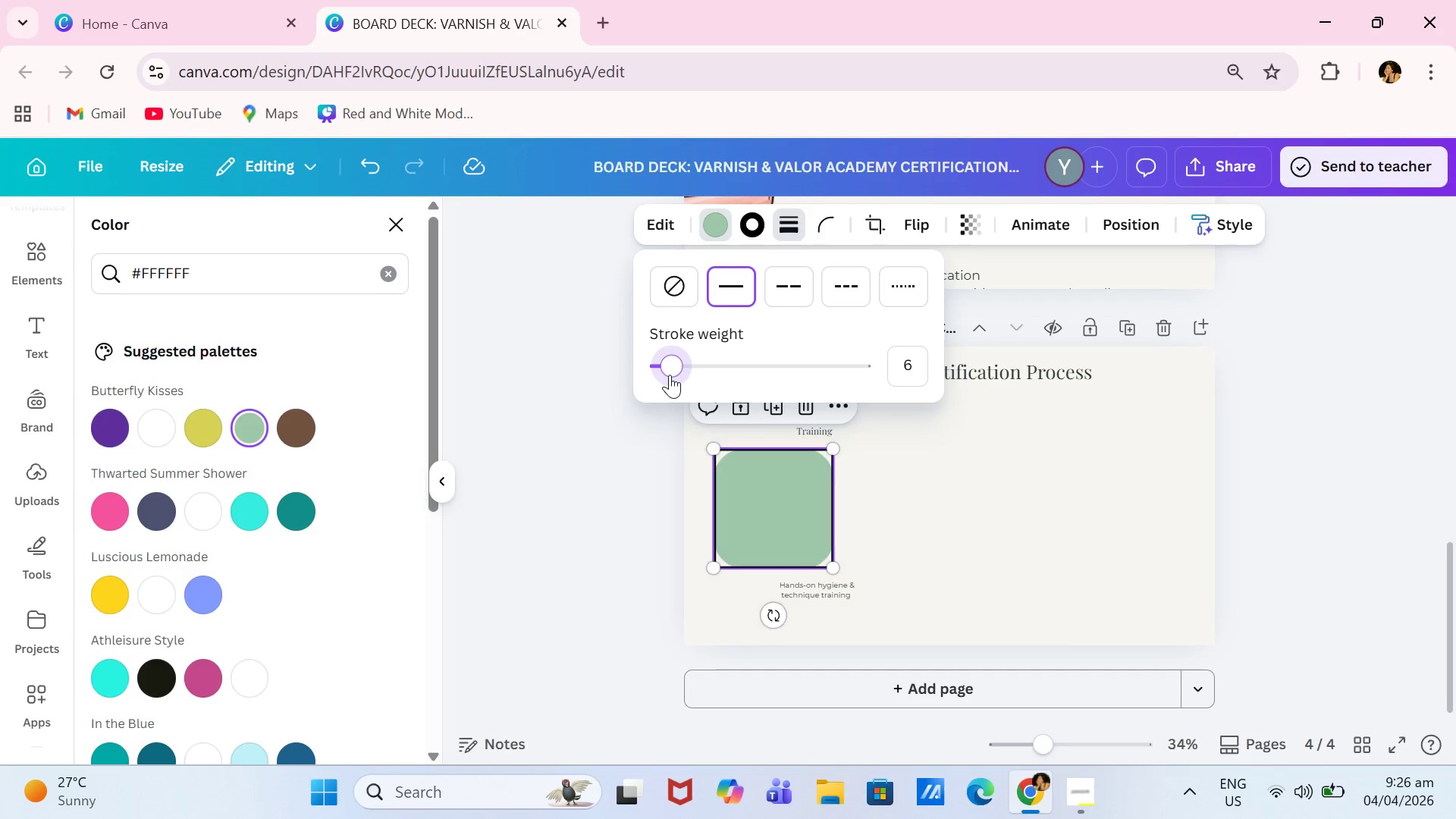 
left_click_drag(start_coordinate=[669, 375], to_coordinate=[663, 384])
 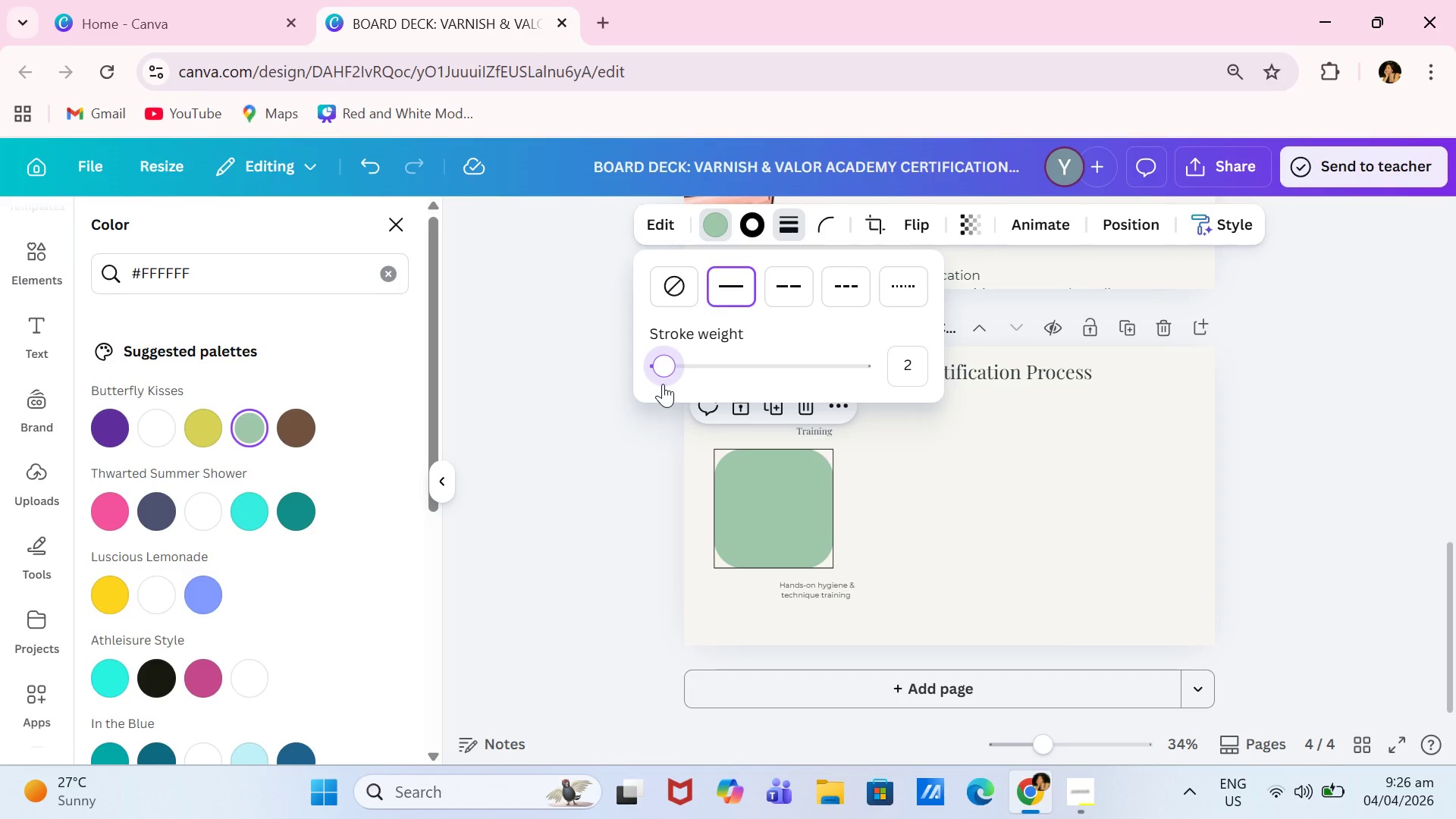 
left_click_drag(start_coordinate=[663, 384], to_coordinate=[657, 390])
 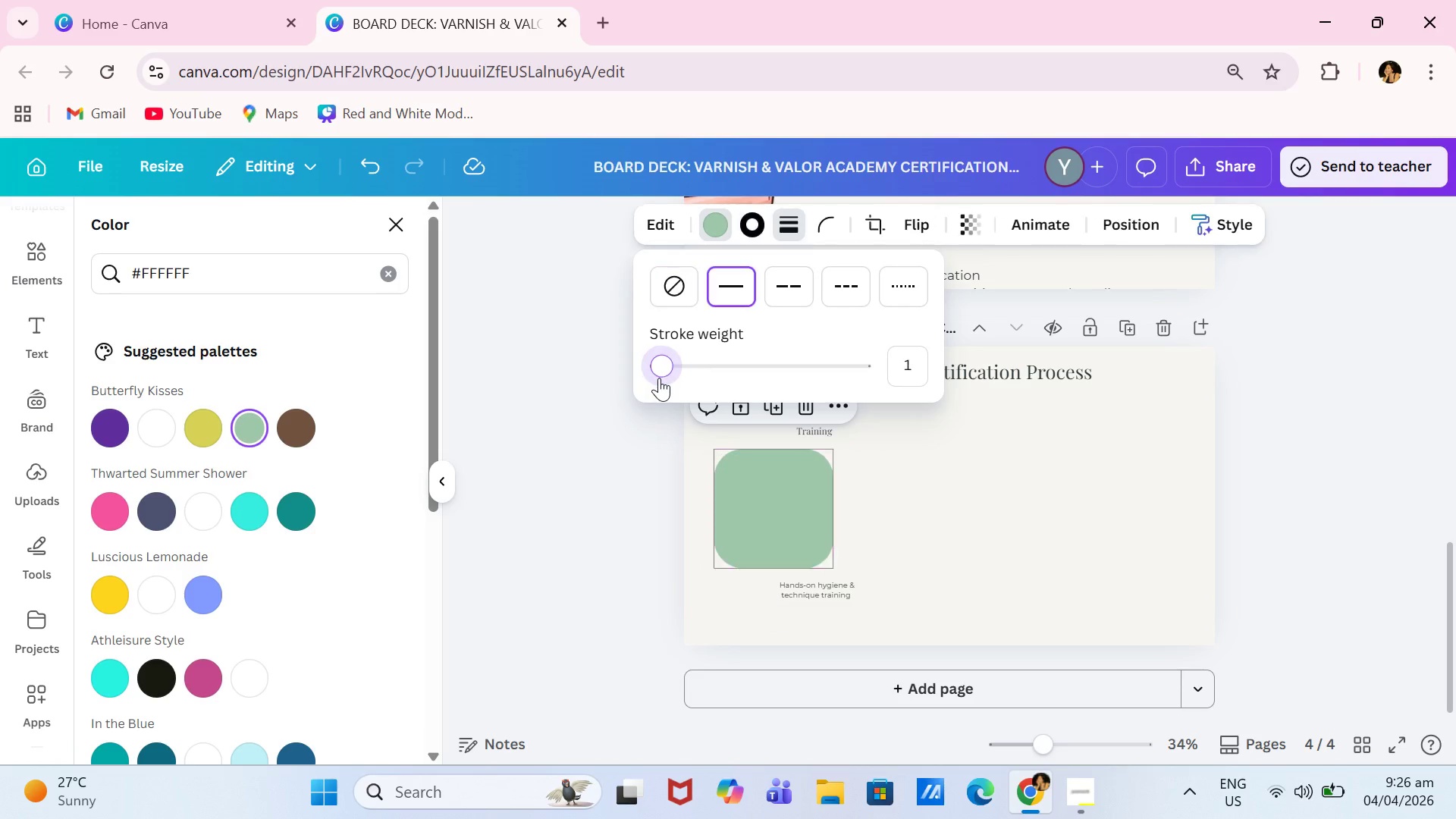 
left_click_drag(start_coordinate=[659, 378], to_coordinate=[660, 383])
 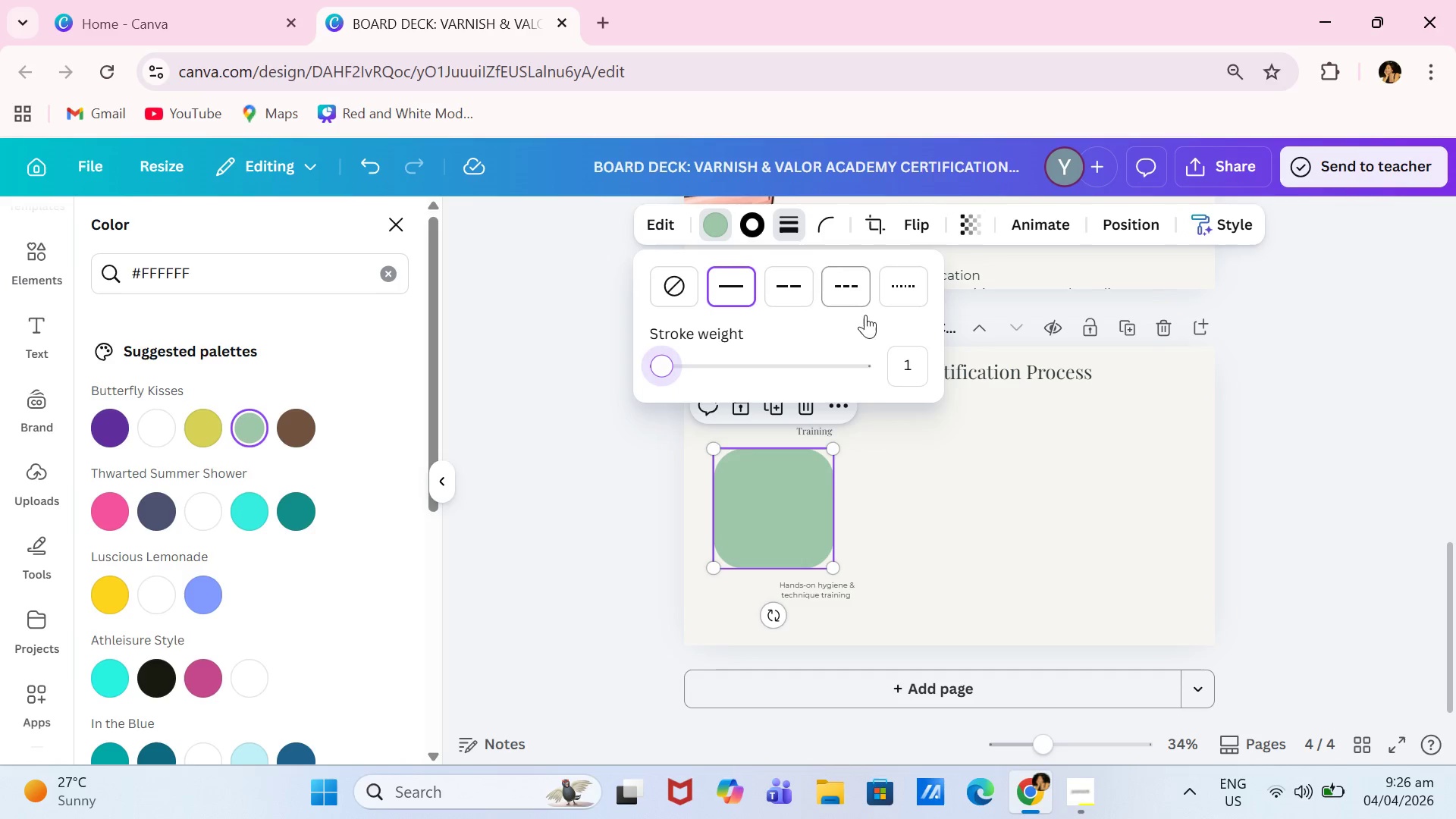 
left_click([811, 495])
 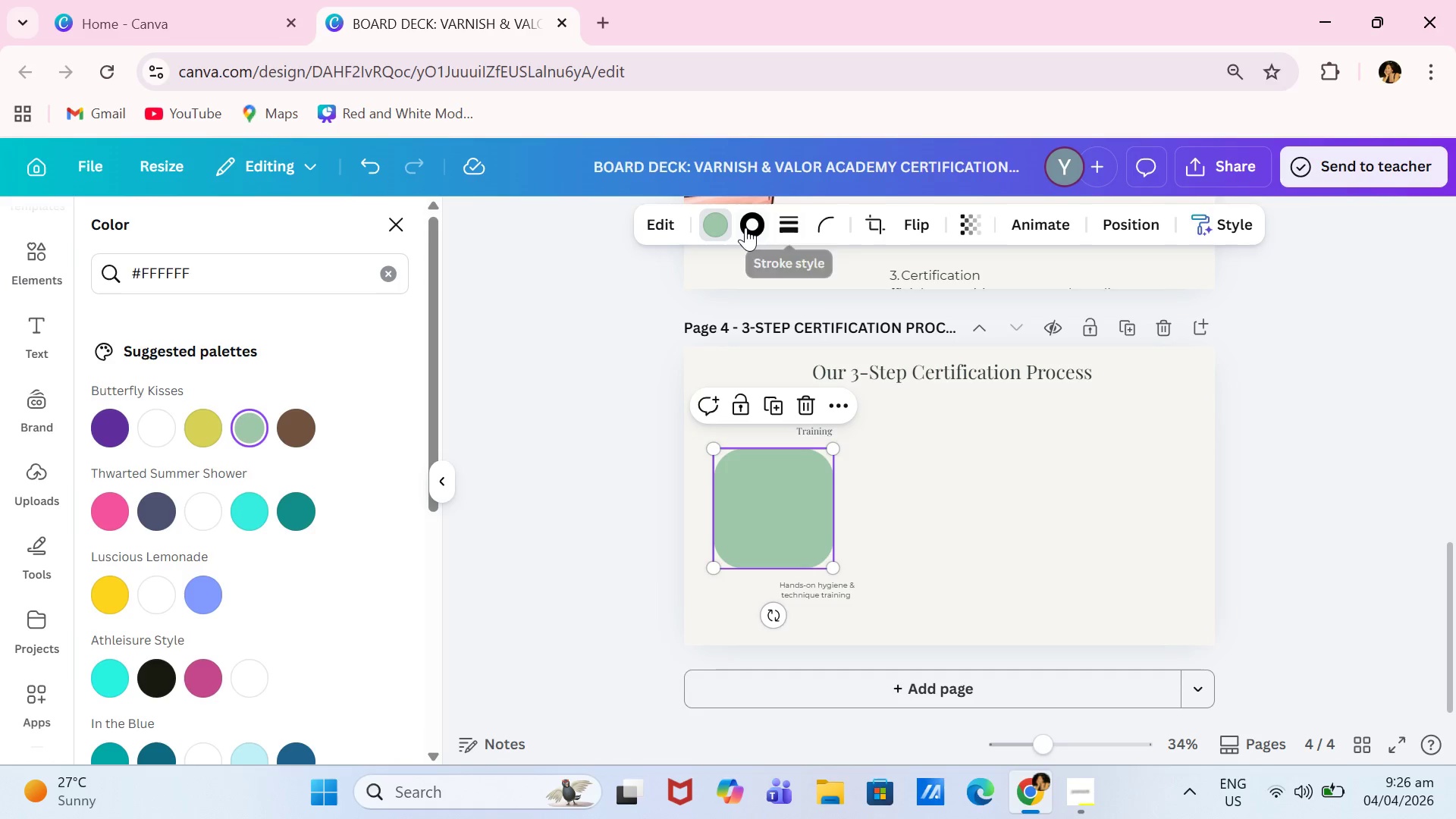 
left_click([745, 228])
 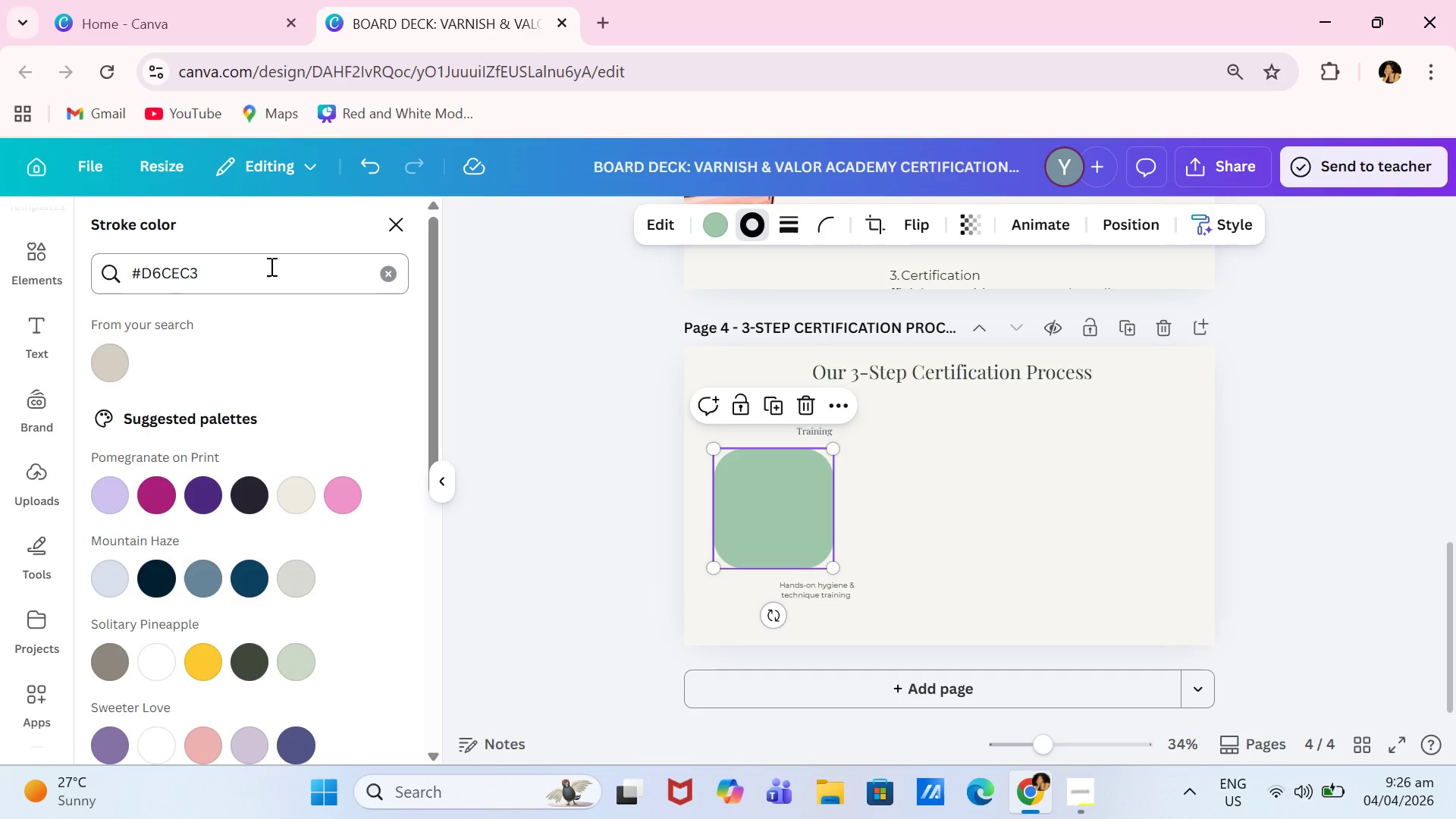 
left_click([270, 266])
 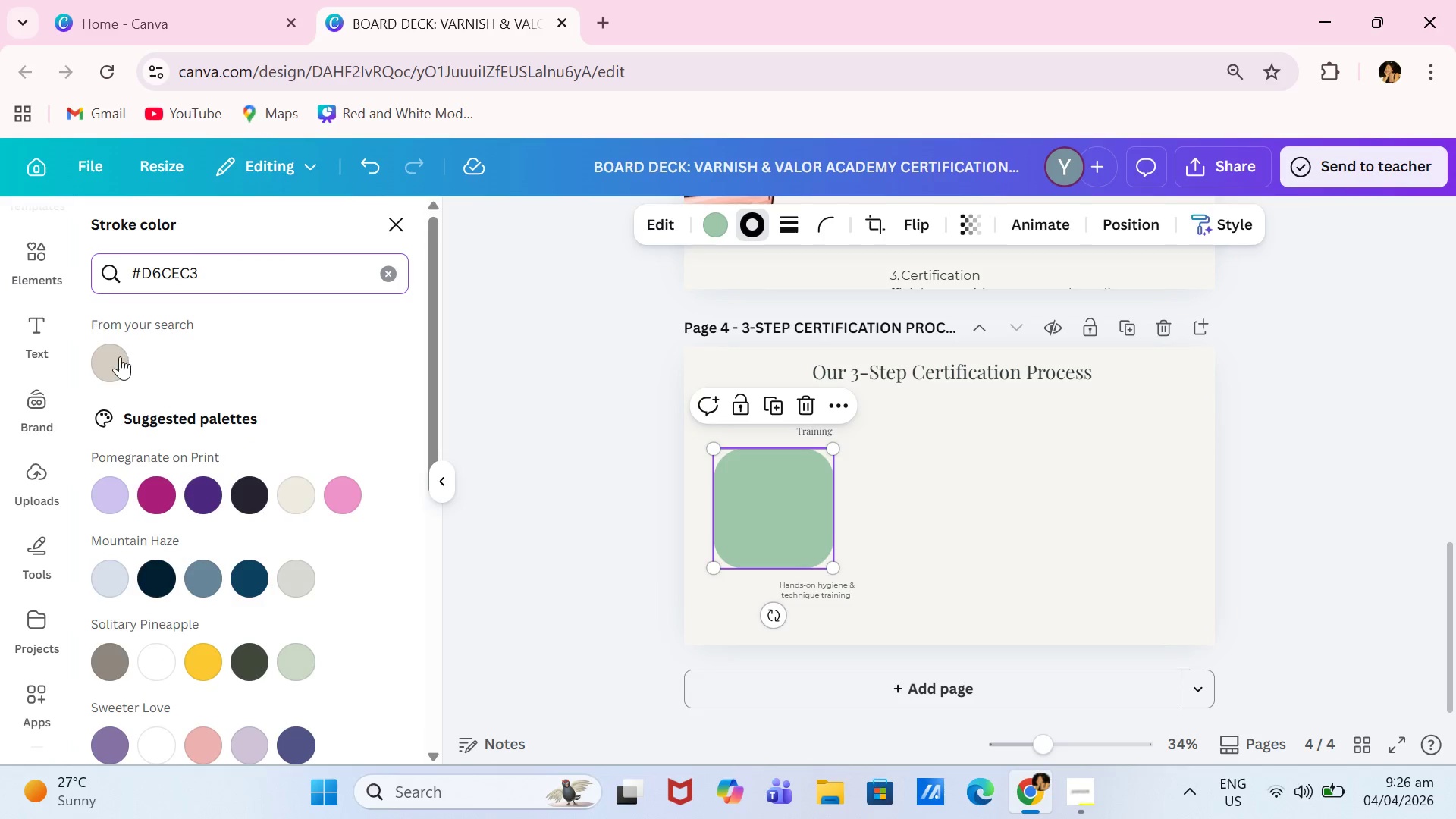 
left_click([115, 359])
 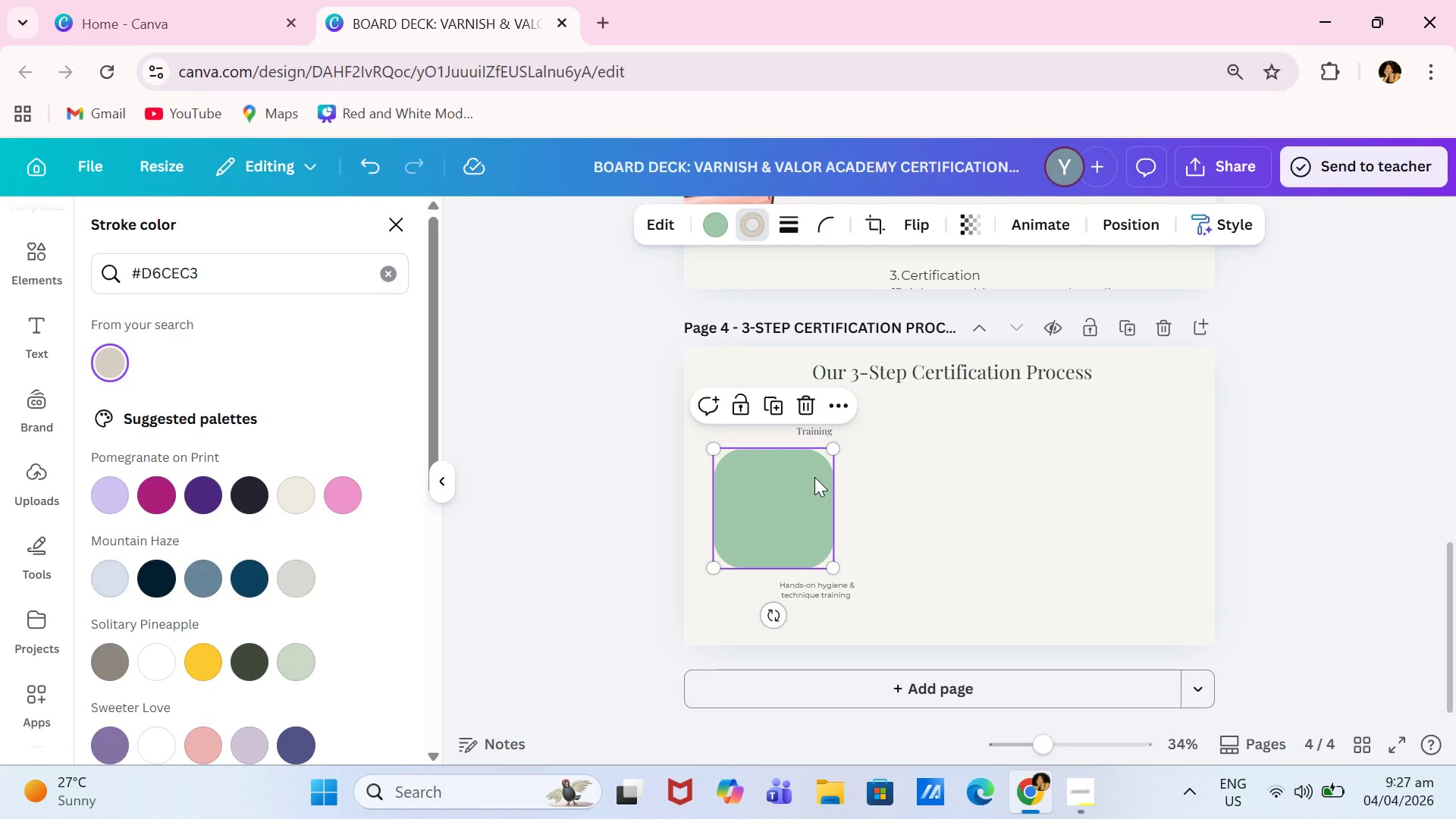 
wait(13.98)
 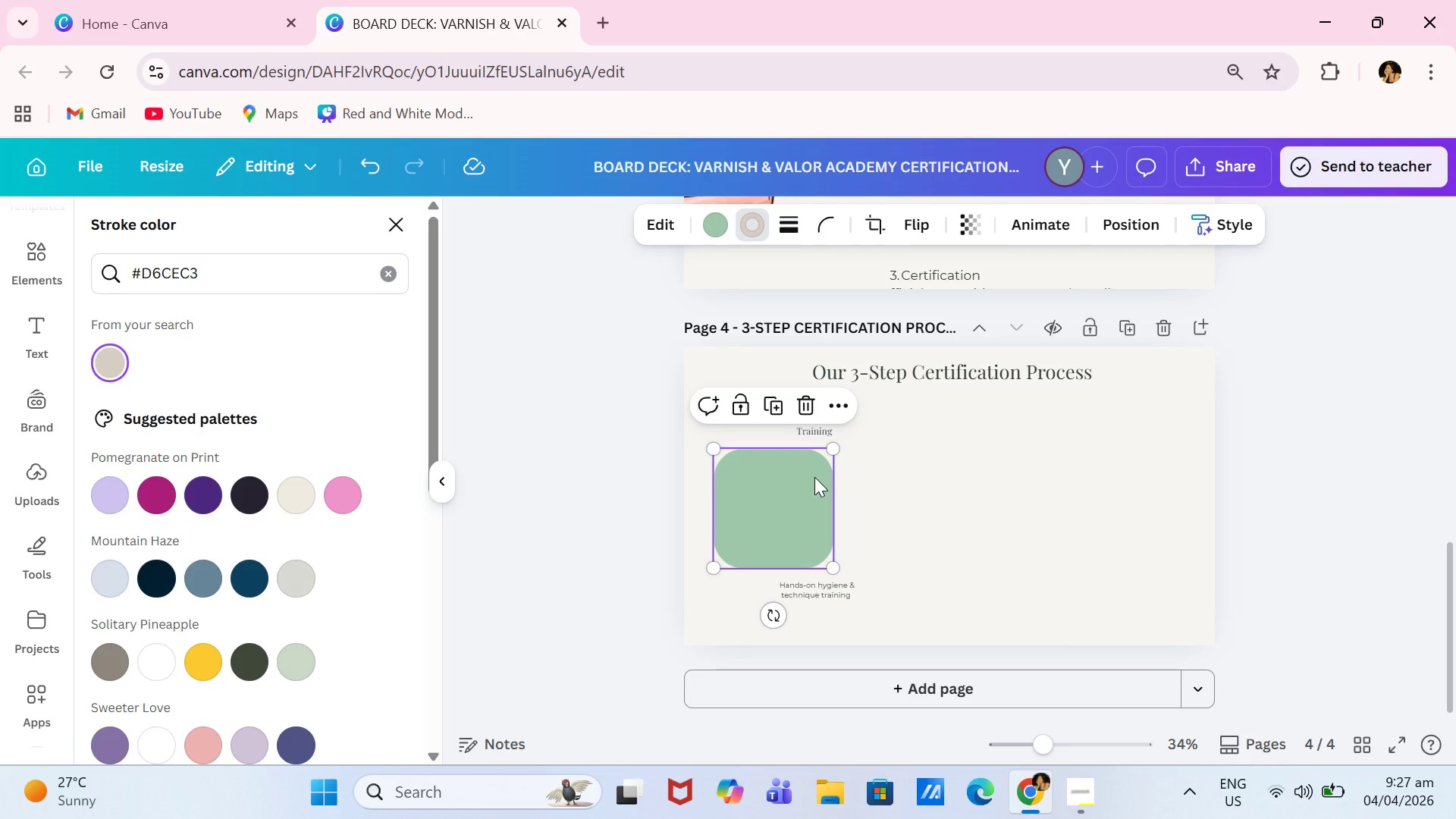 
left_click([46, 264])
 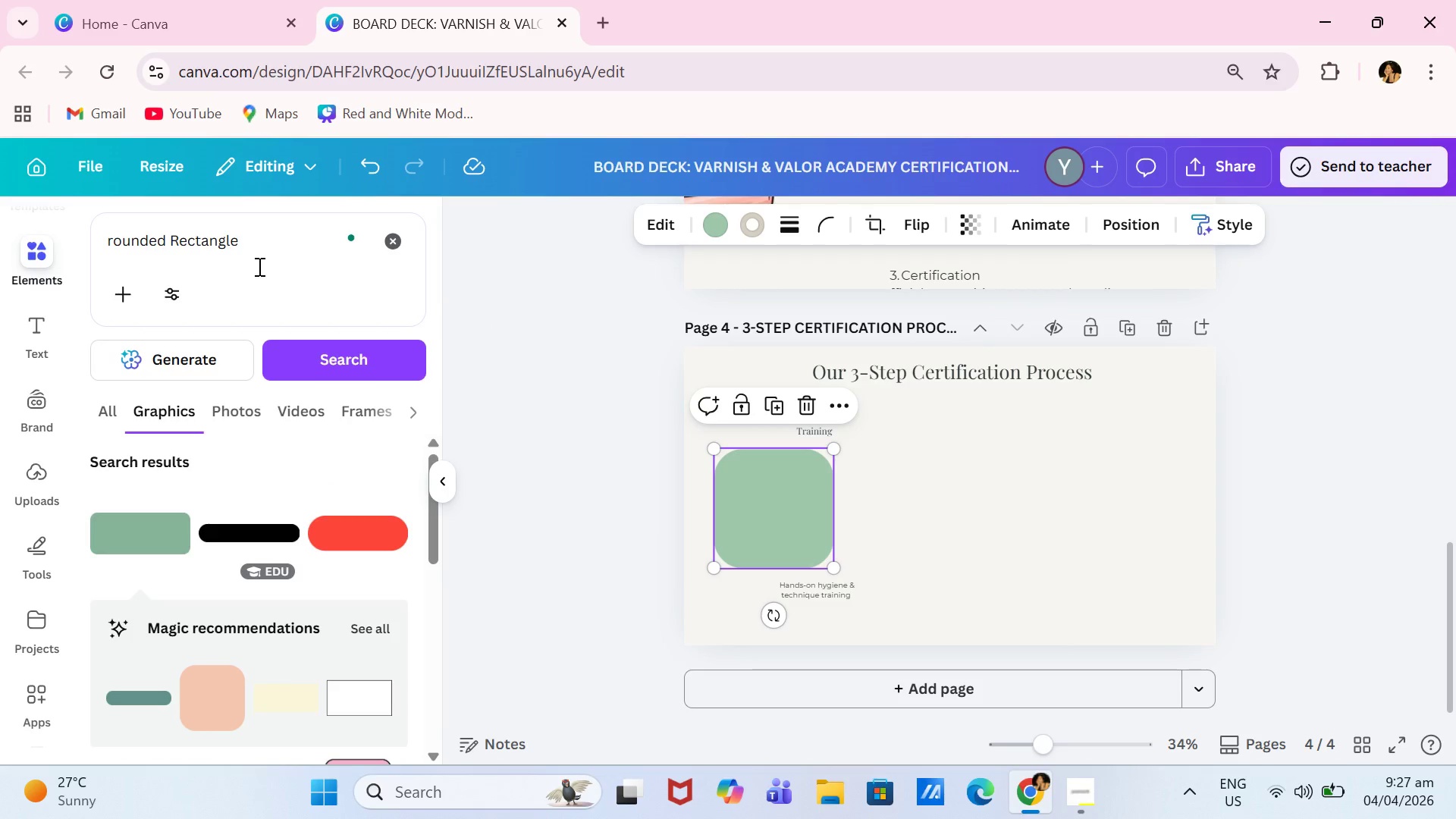 
left_click_drag(start_coordinate=[280, 234], to_coordinate=[63, 218])
 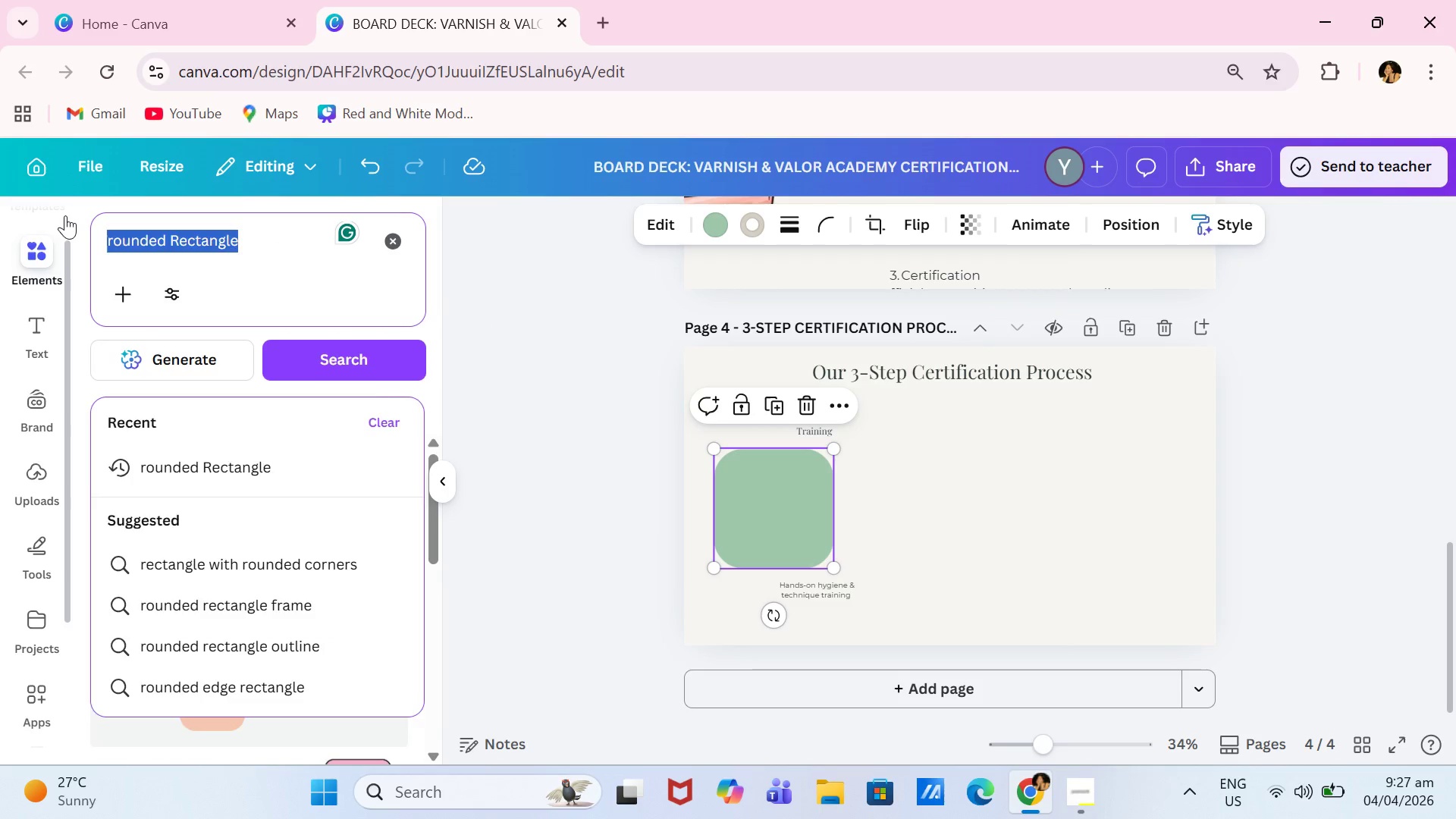 
type(CHECKLIST)
 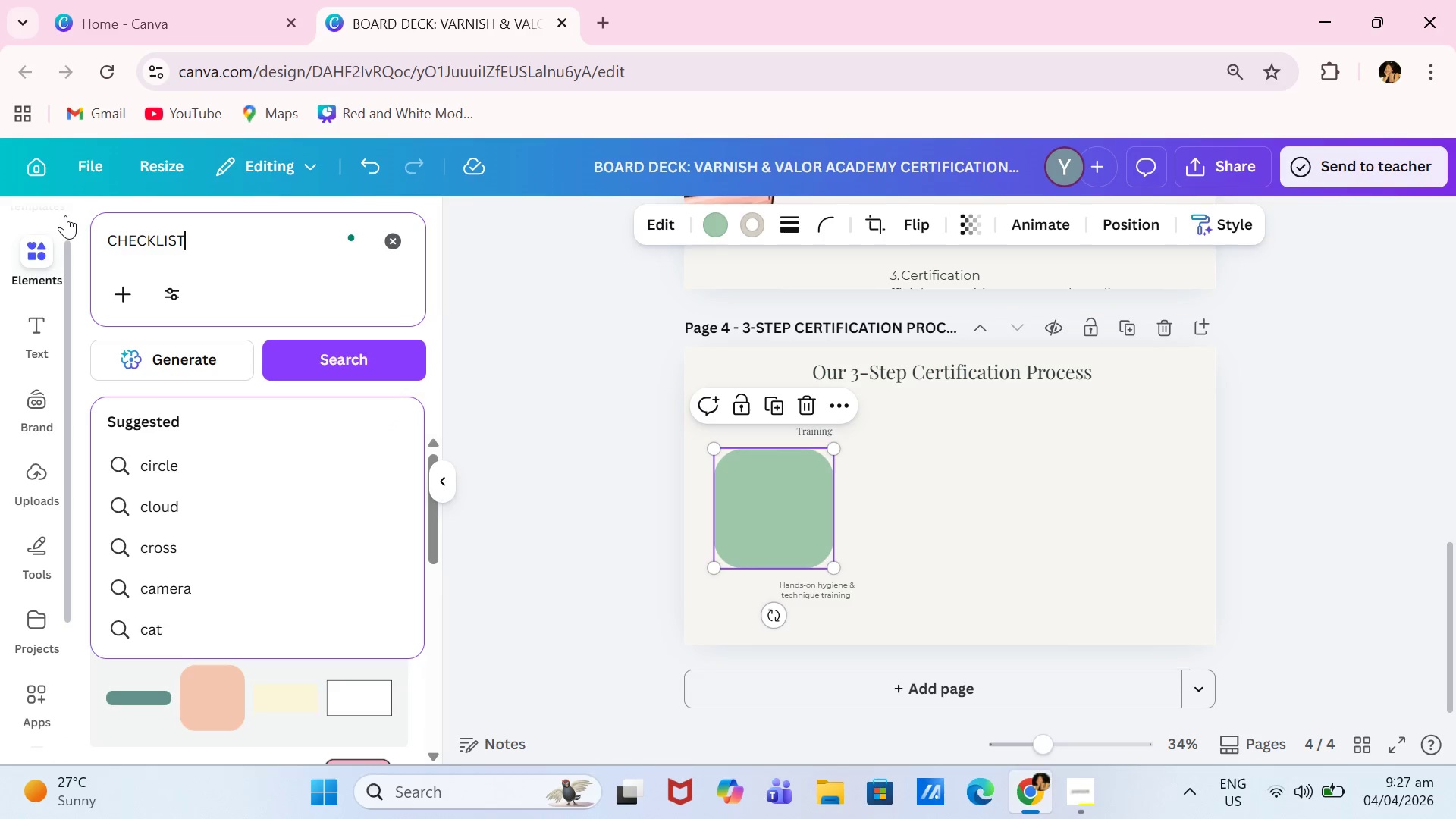 
key(Enter)
 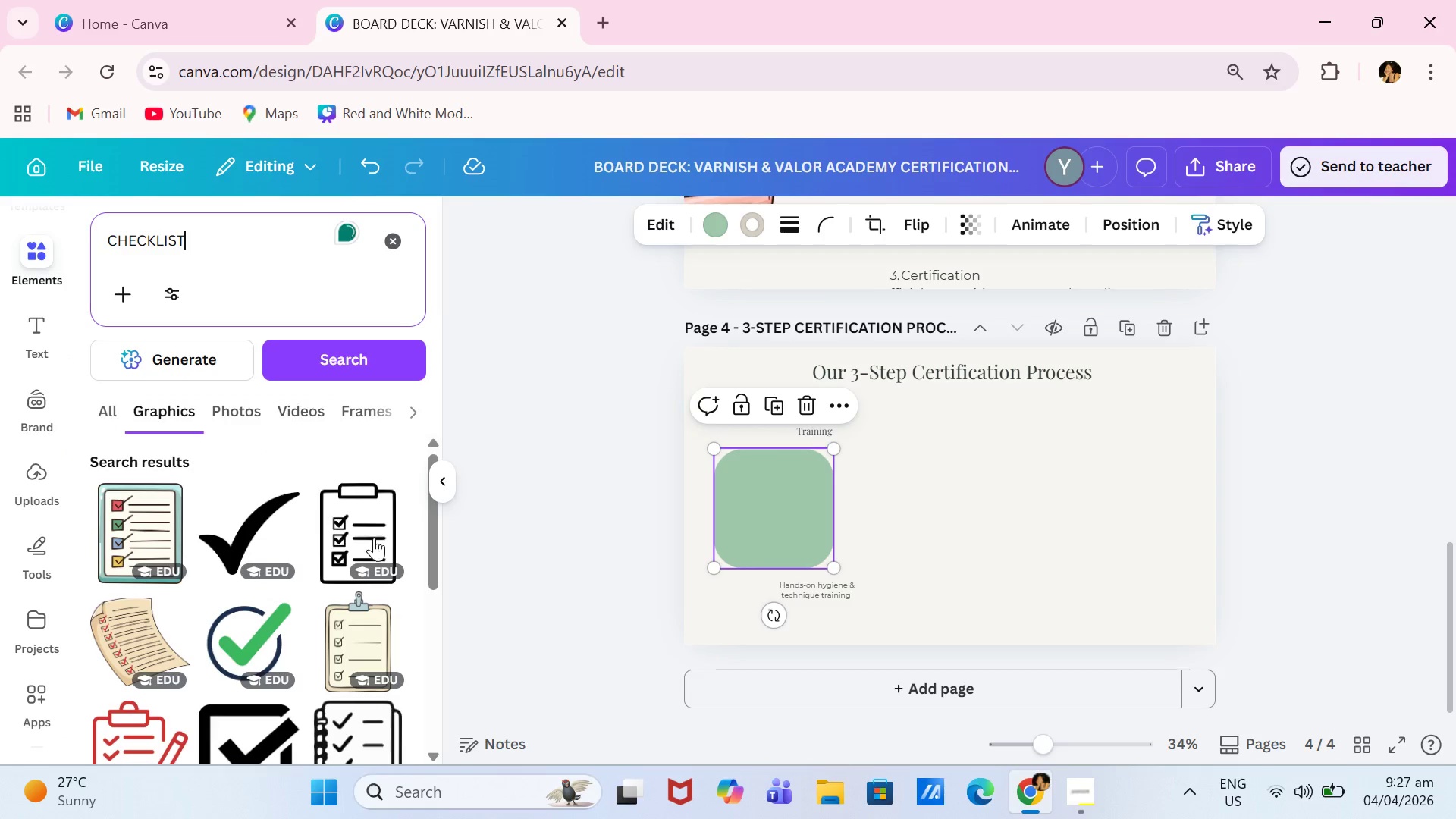 
left_click_drag(start_coordinate=[976, 496], to_coordinate=[805, 519])
 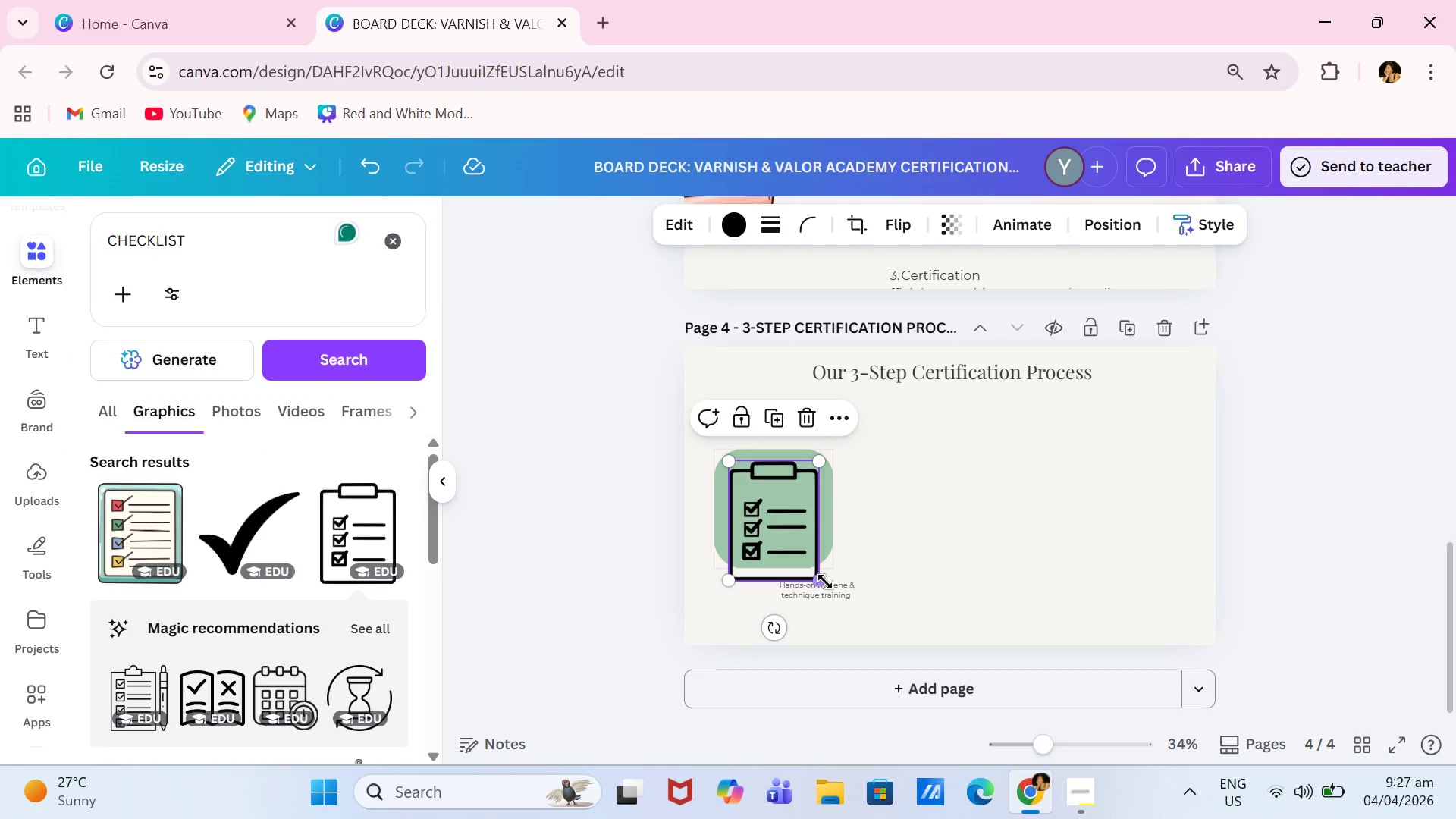 
left_click_drag(start_coordinate=[824, 582], to_coordinate=[811, 569])
 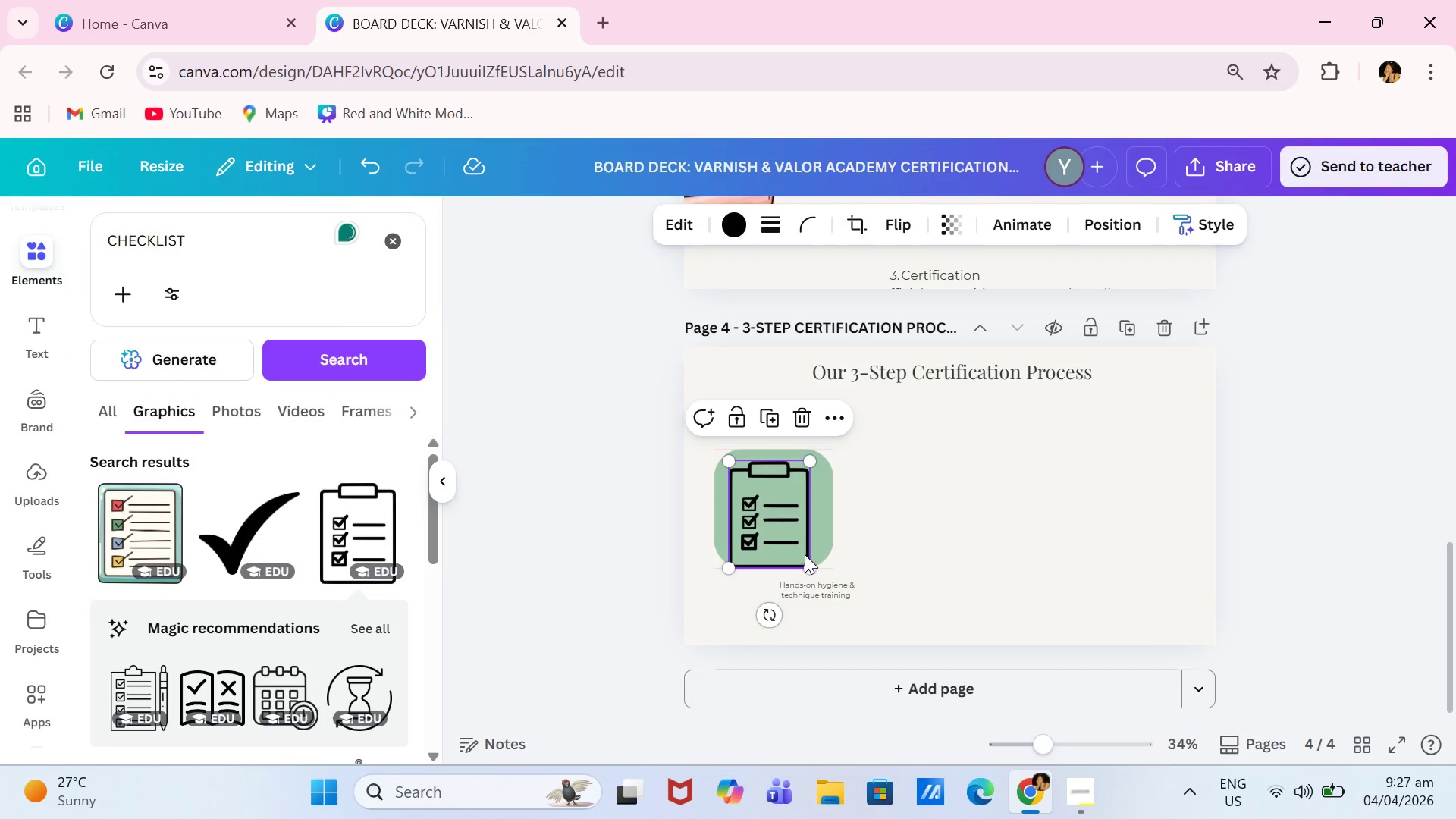 
left_click_drag(start_coordinate=[805, 554], to_coordinate=[814, 547])
 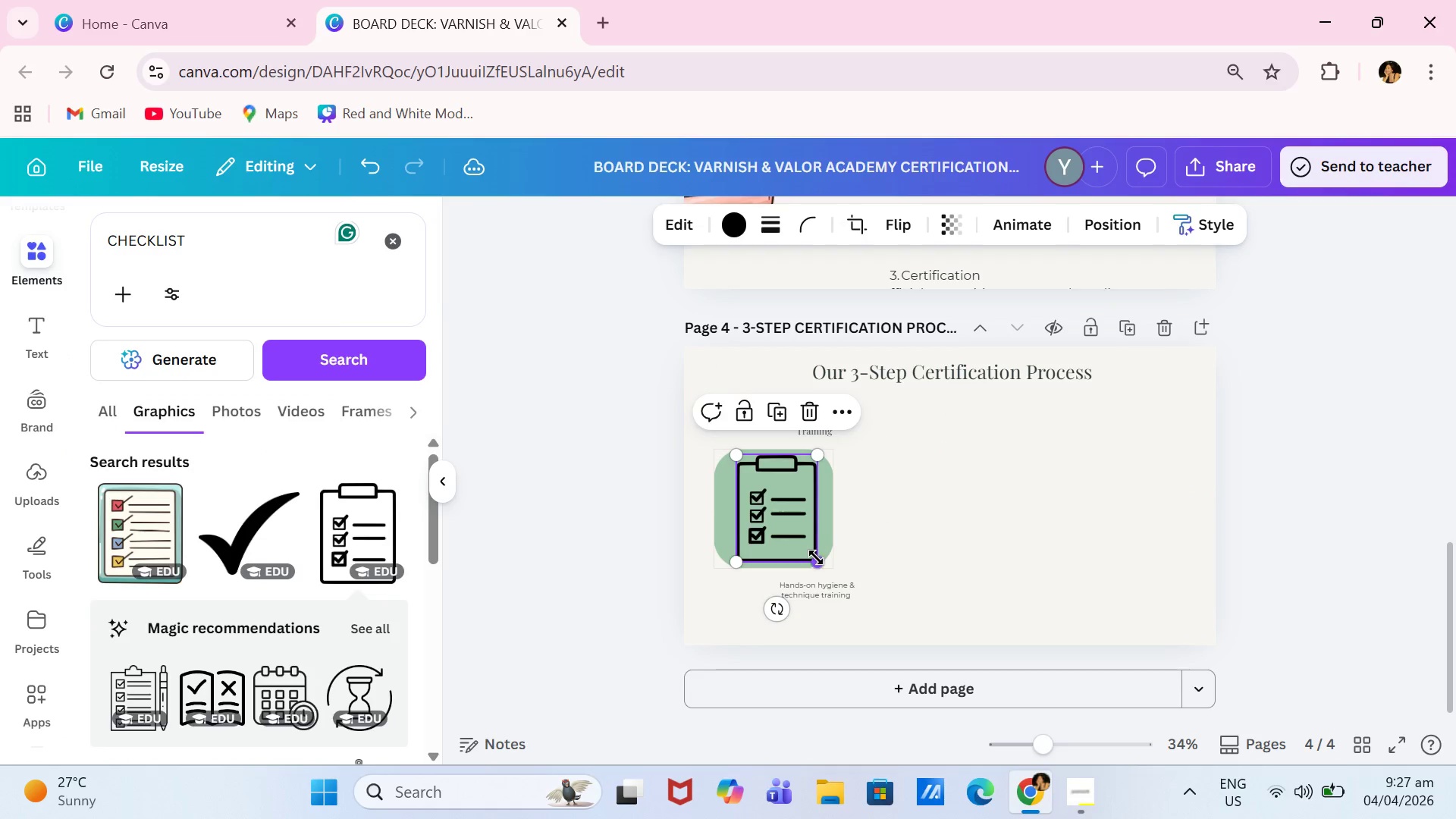 
left_click_drag(start_coordinate=[816, 559], to_coordinate=[792, 533])
 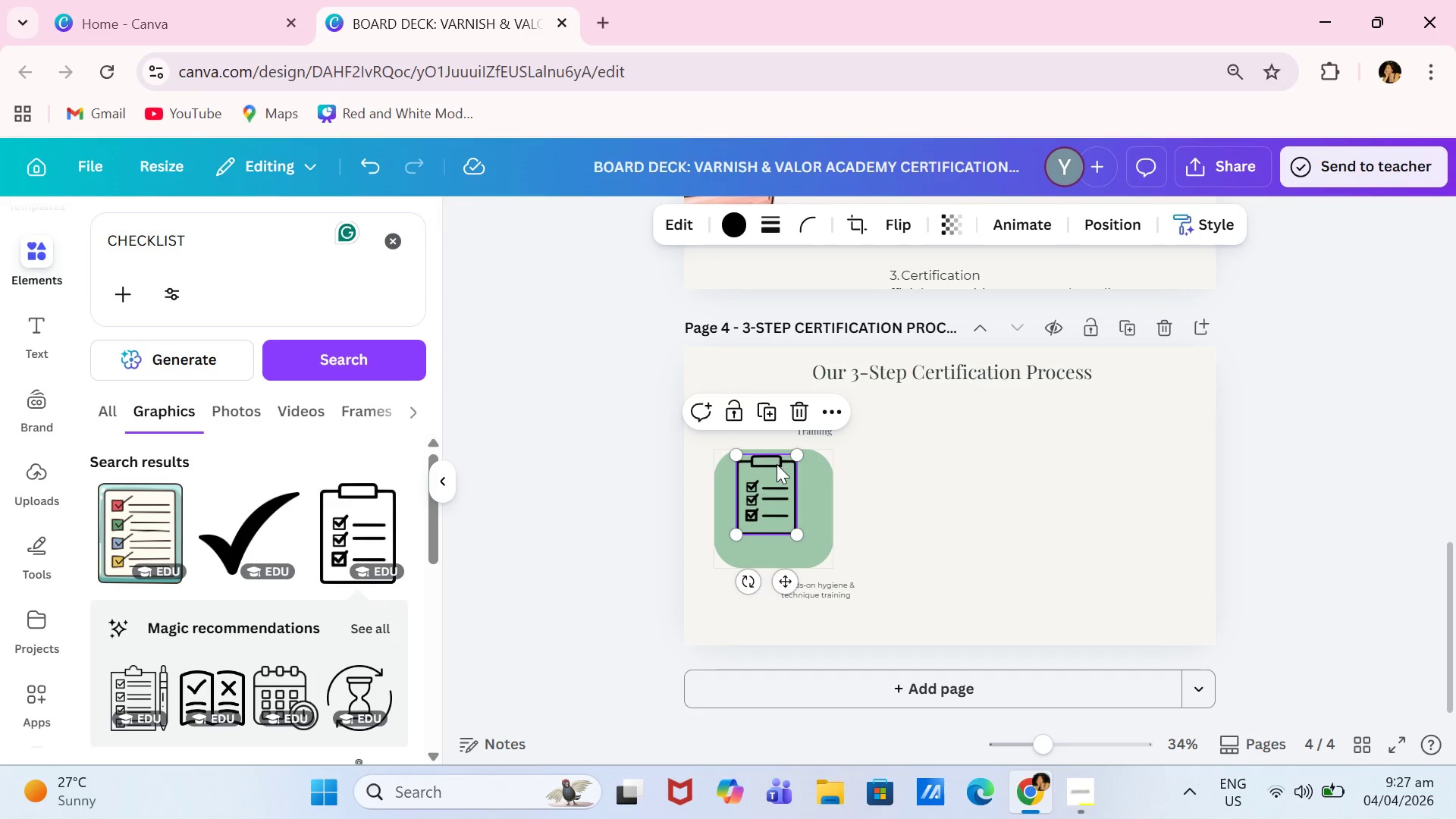 
left_click([815, 484])
 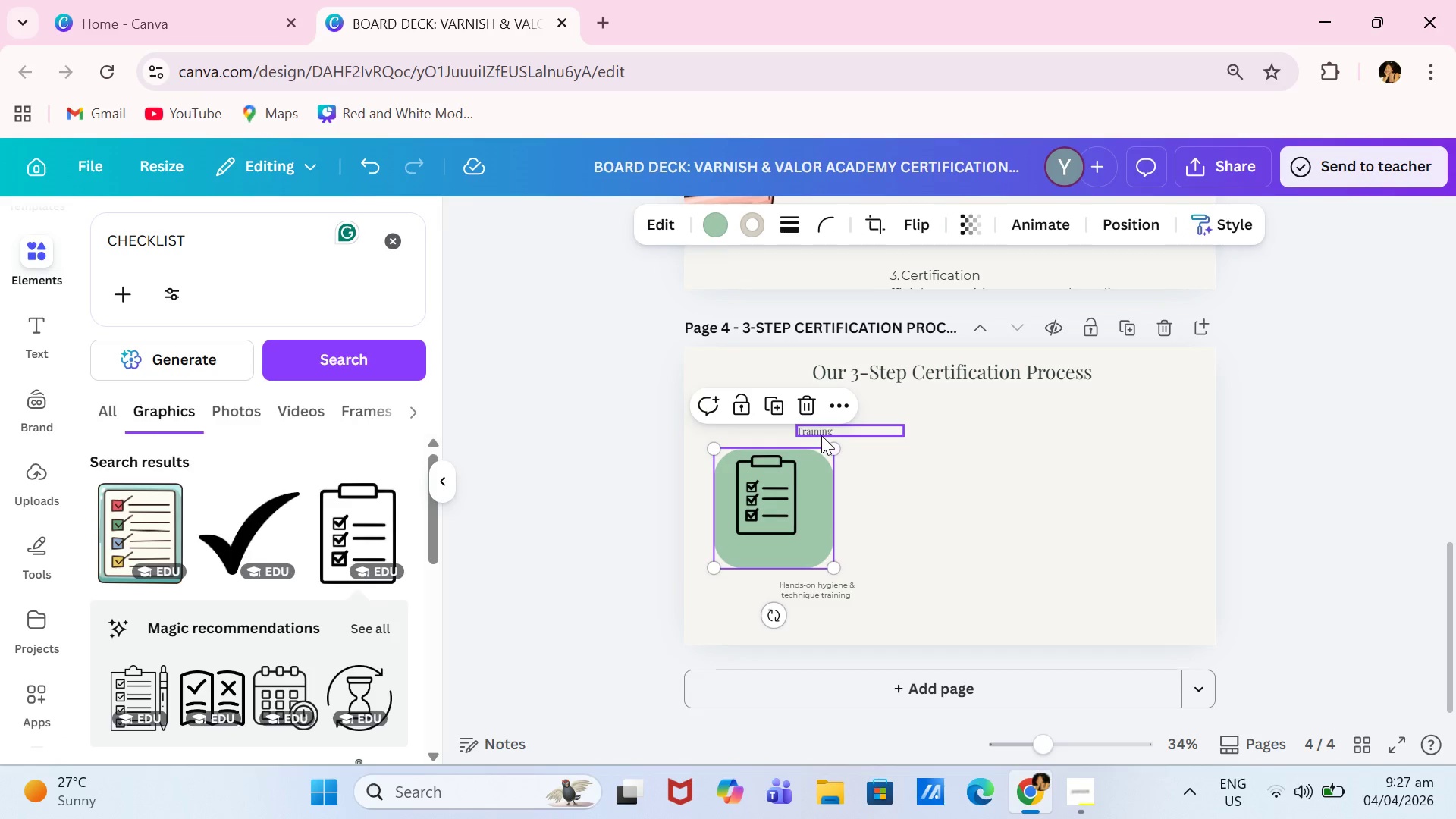 
left_click_drag(start_coordinate=[821, 435], to_coordinate=[925, 467])
 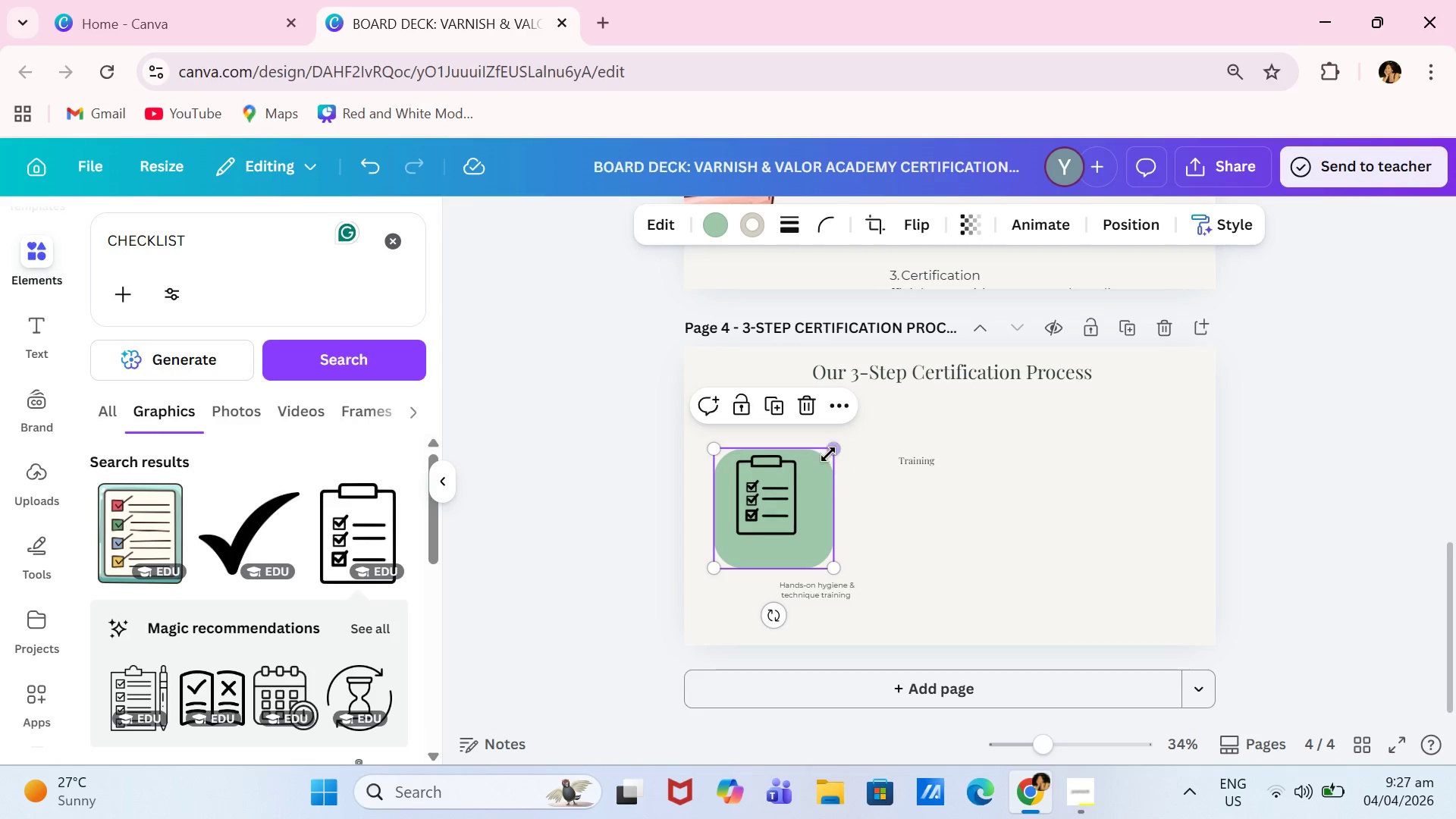 
left_click_drag(start_coordinate=[830, 448], to_coordinate=[847, 428])
 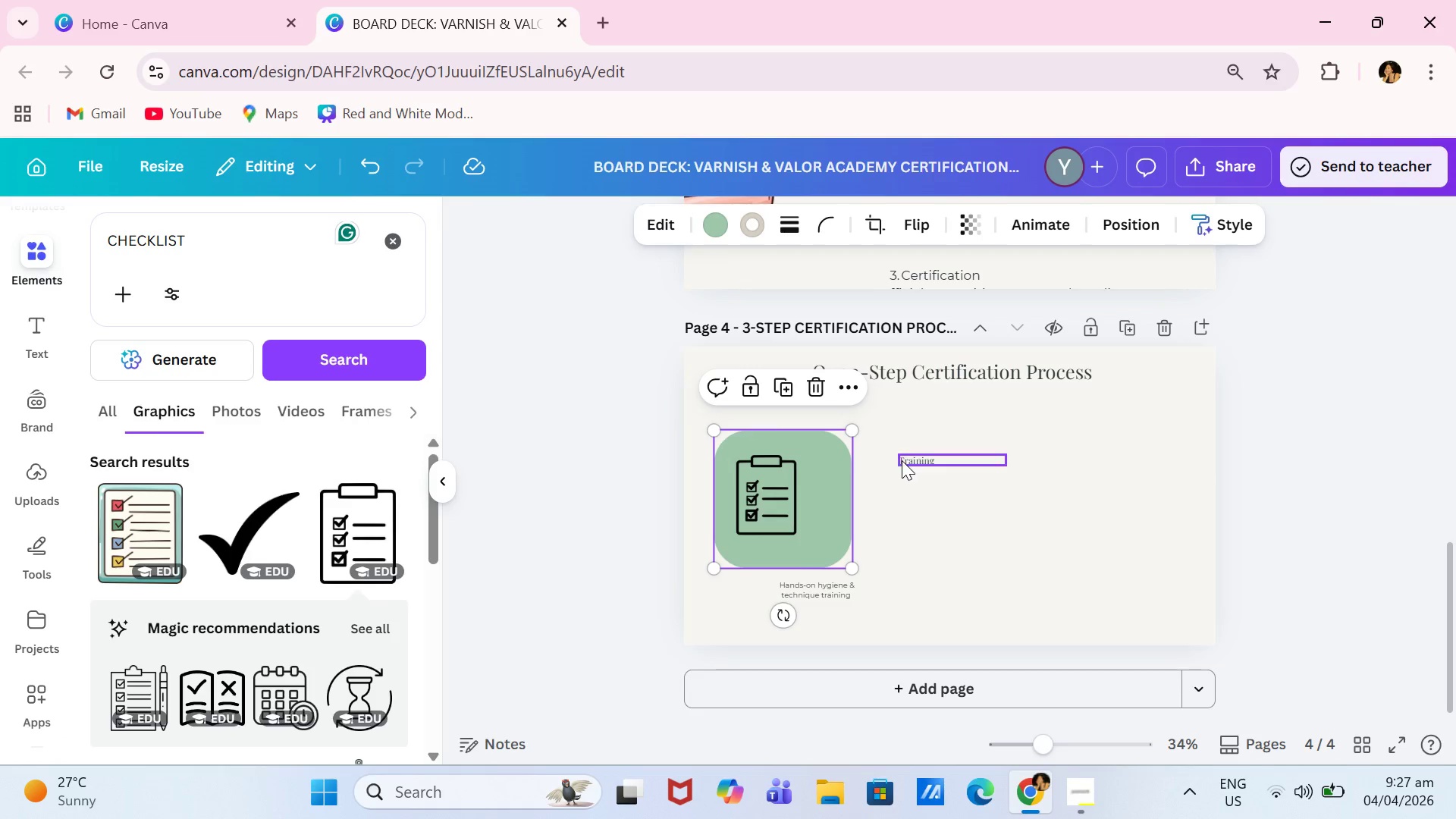 
left_click_drag(start_coordinate=[904, 459], to_coordinate=[893, 574])
 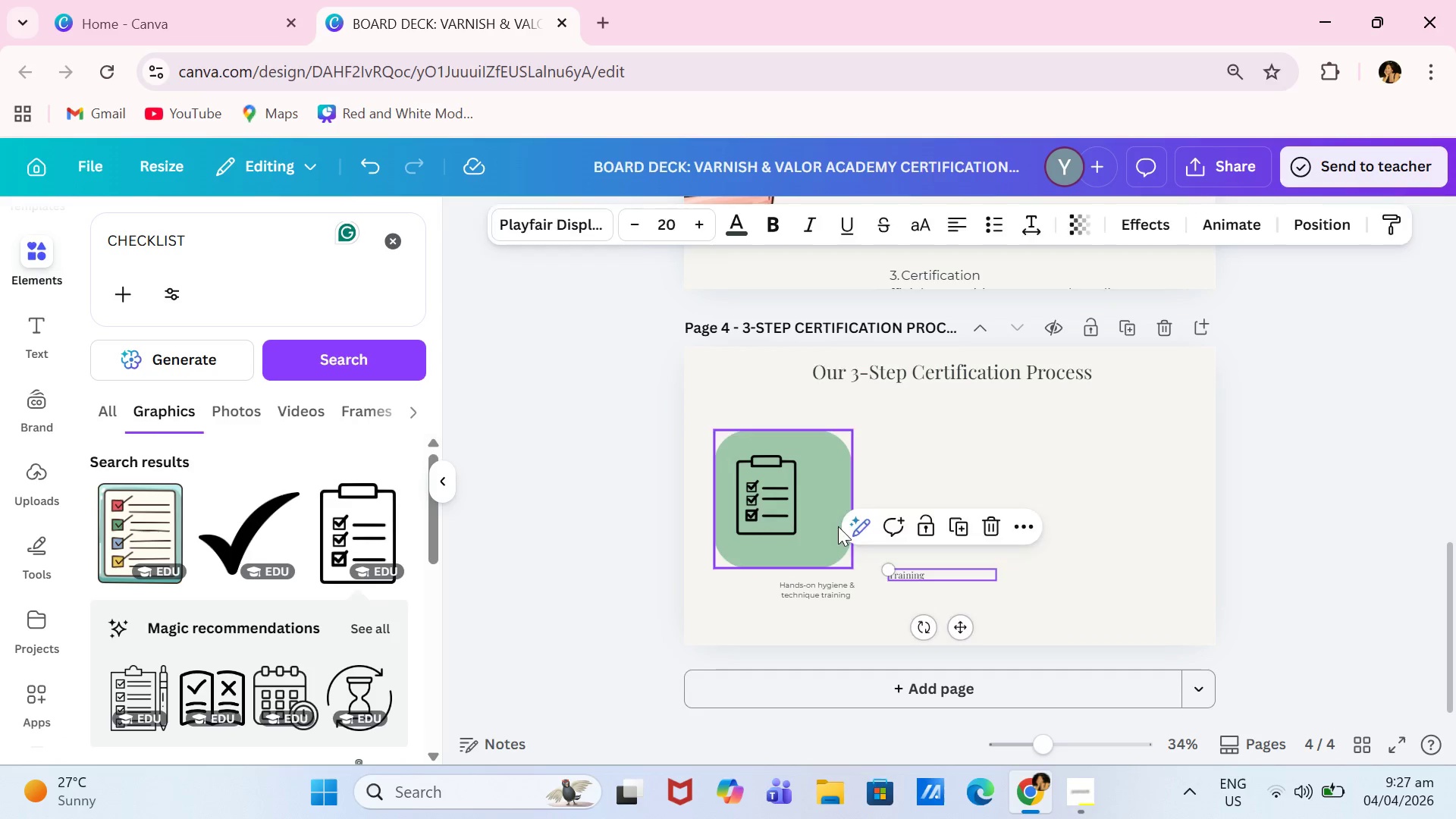 
left_click_drag(start_coordinate=[838, 526], to_coordinate=[836, 522])
 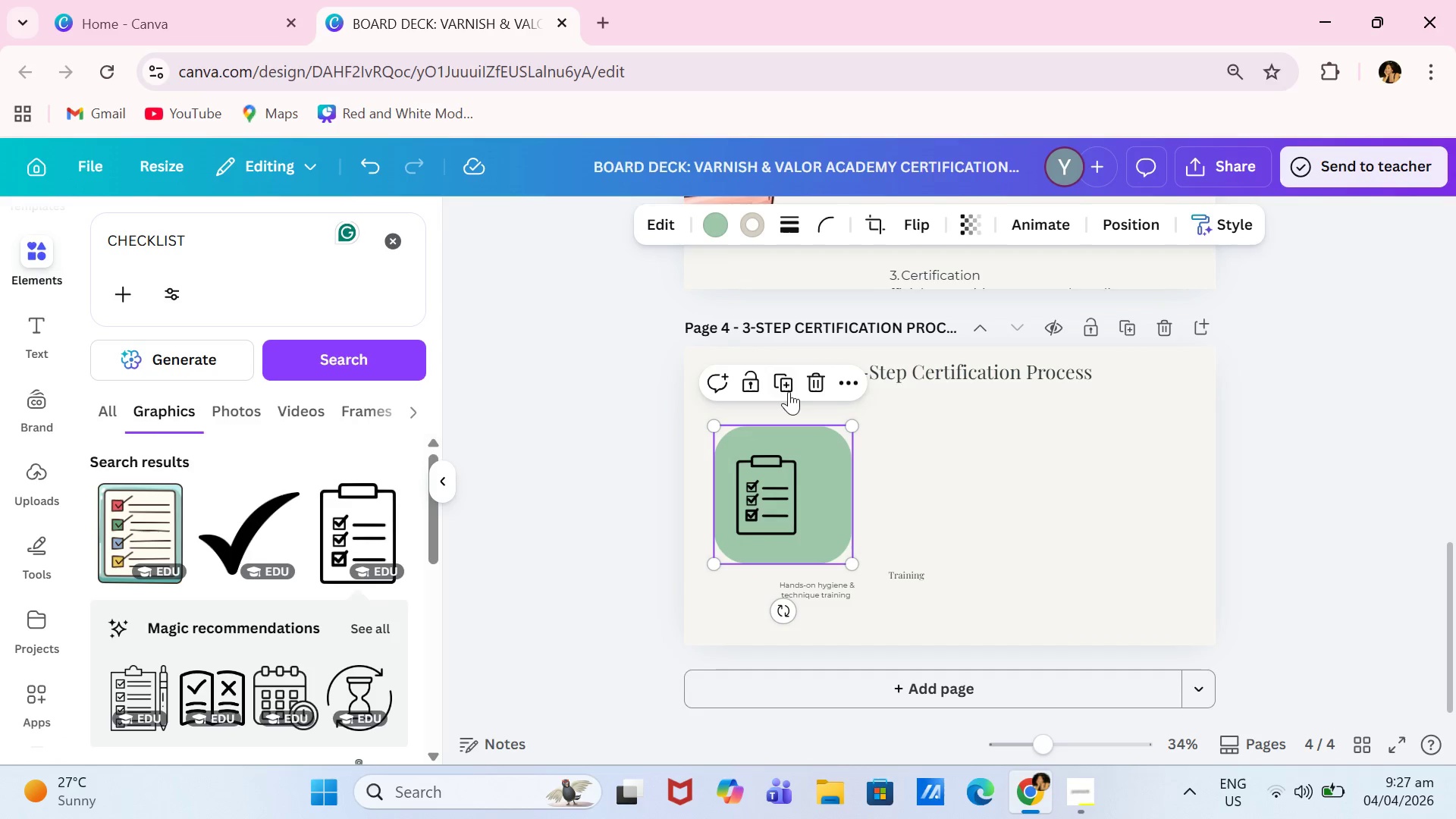 
left_click([788, 391])
 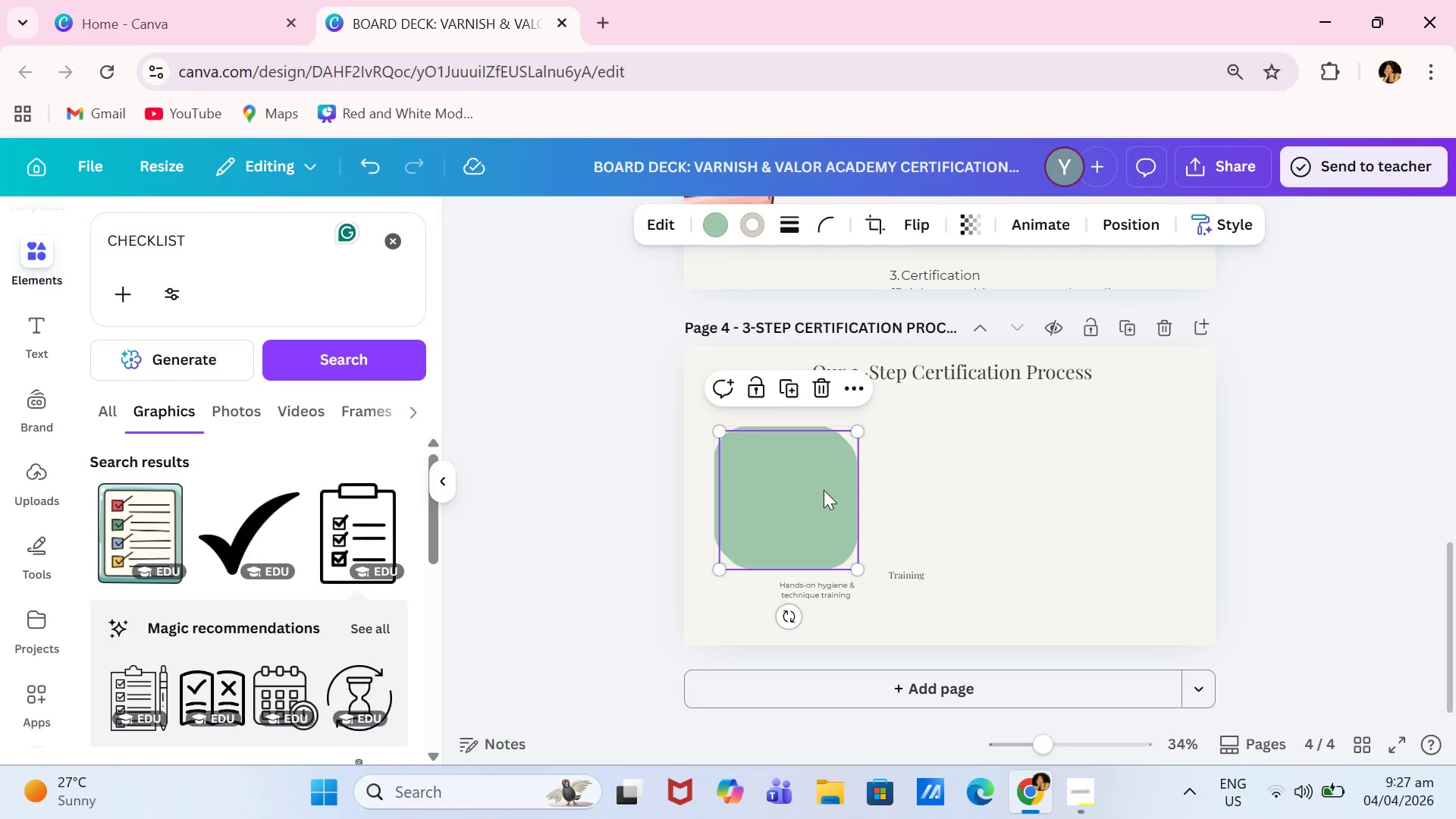 
left_click_drag(start_coordinate=[824, 490], to_coordinate=[1008, 481])
 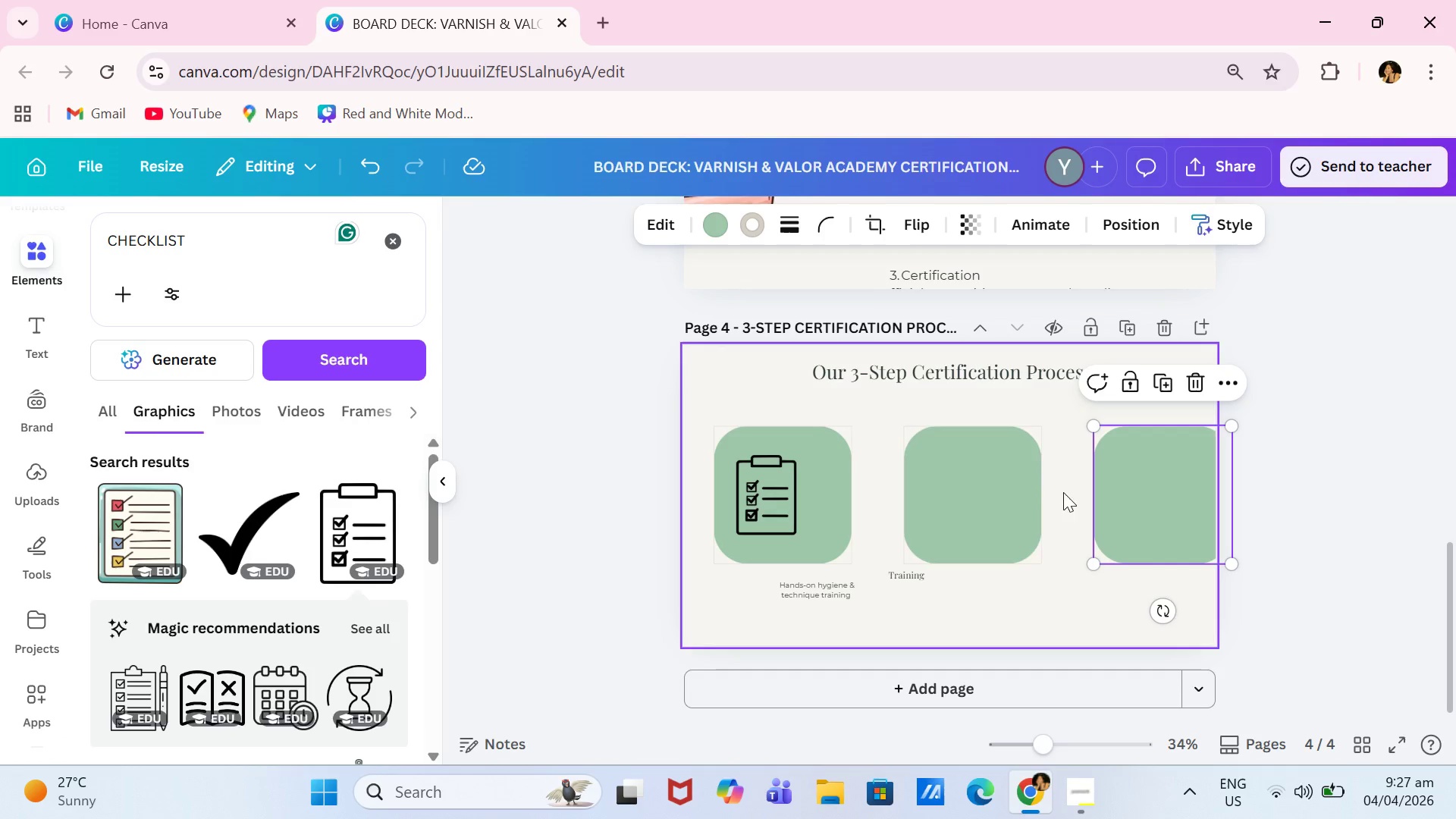 
left_click_drag(start_coordinate=[980, 491], to_coordinate=[965, 485])
 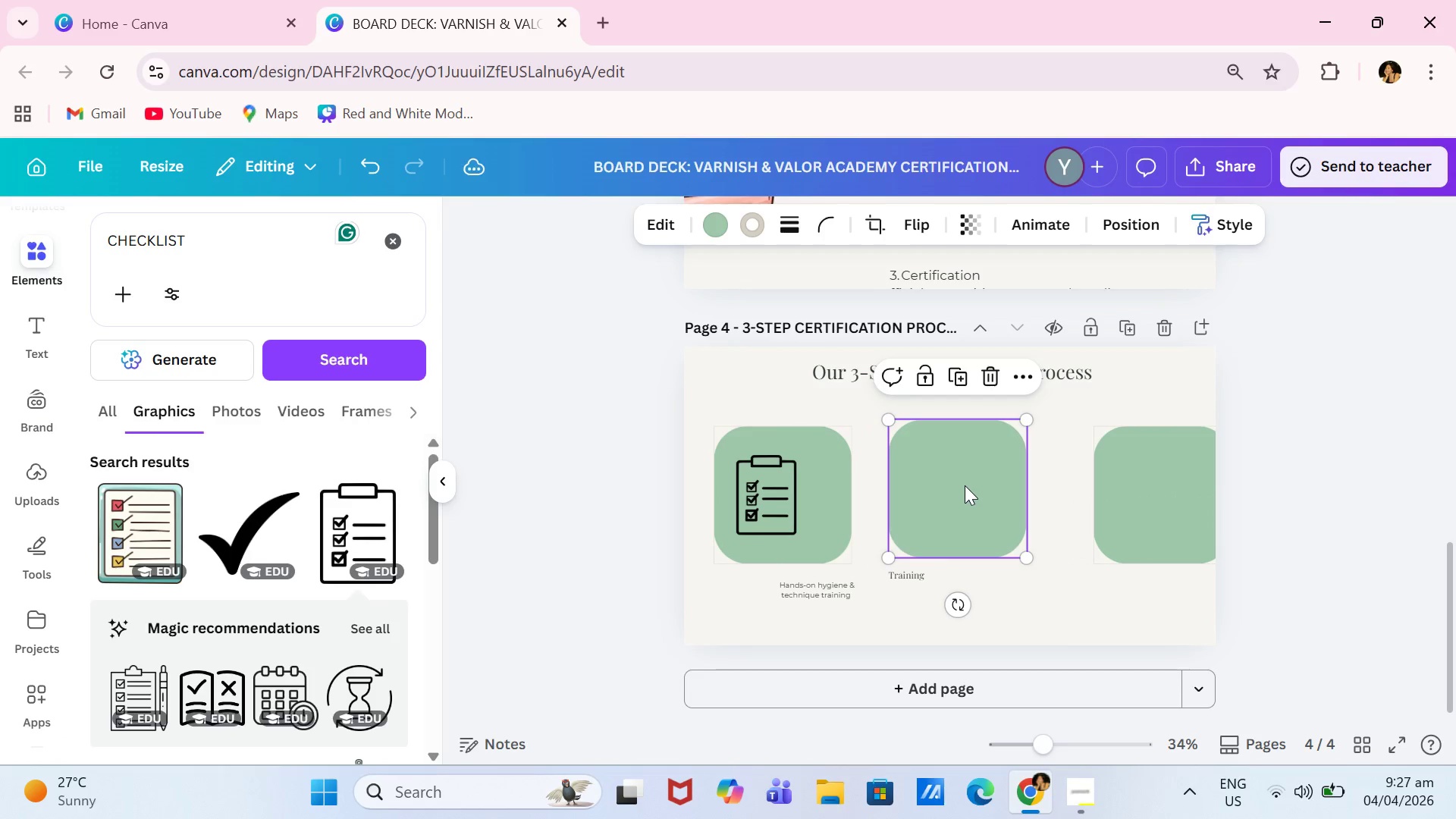 
left_click([965, 485])
 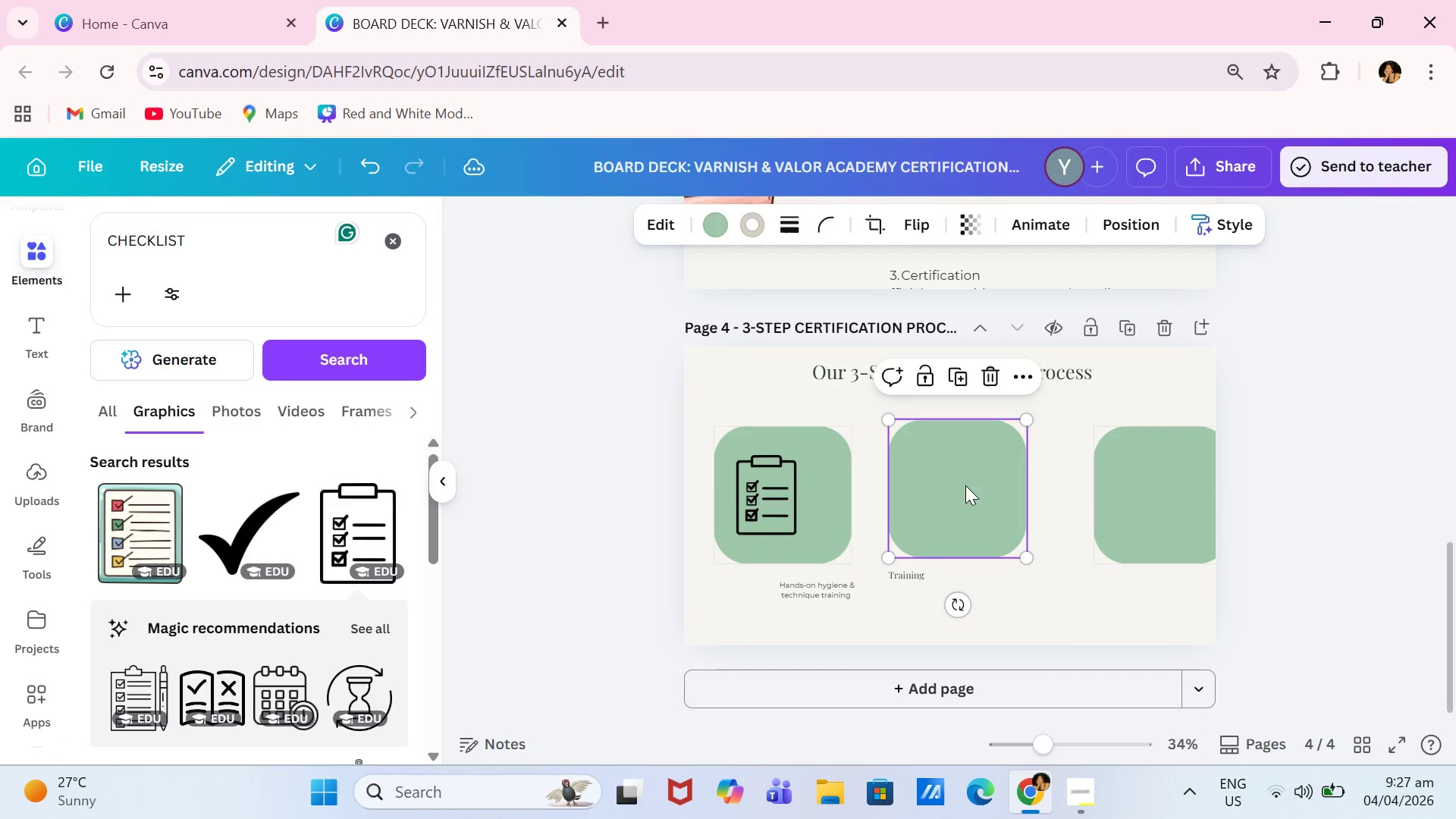 
left_click_drag(start_coordinate=[965, 485], to_coordinate=[971, 488])
 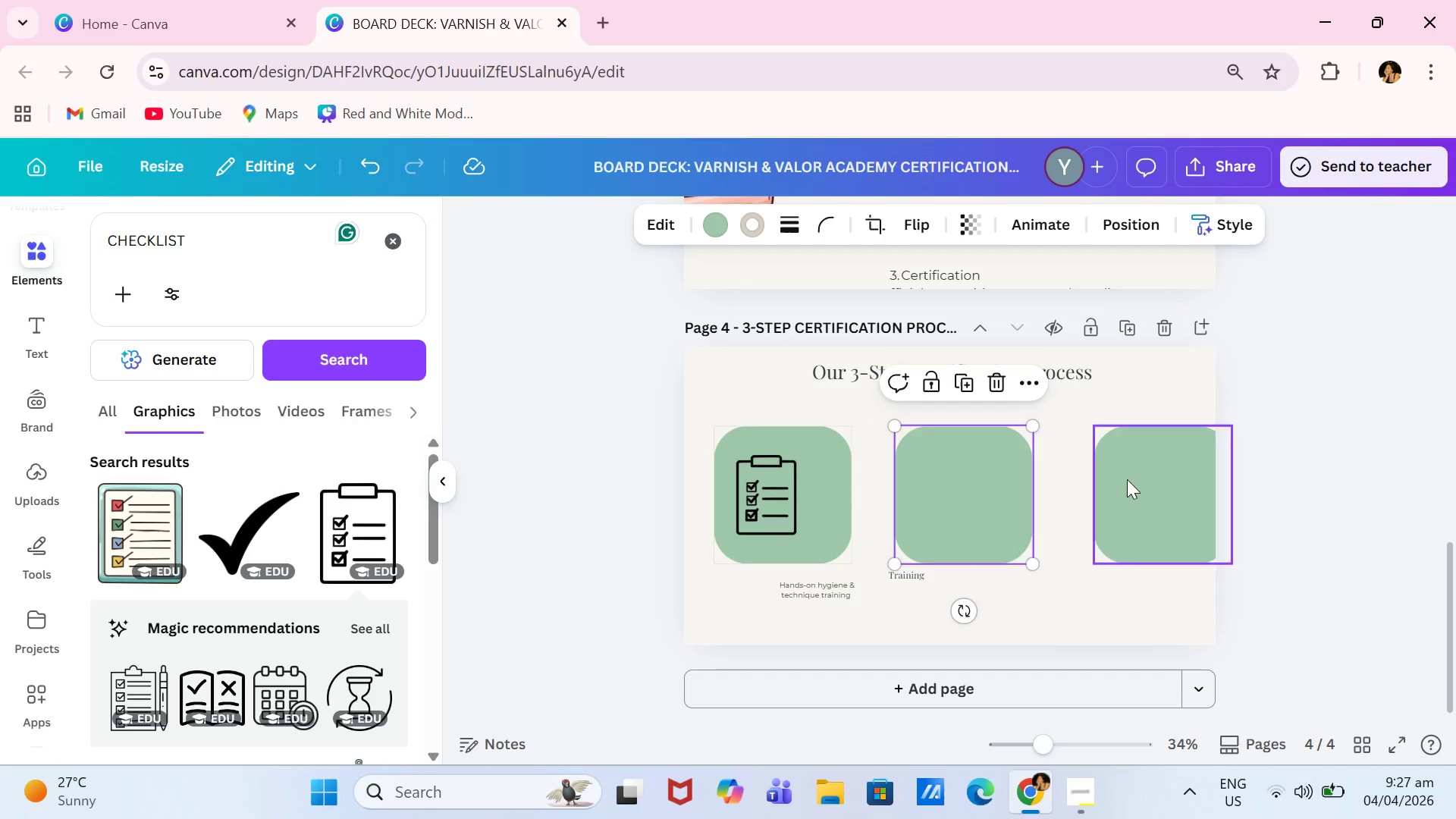 
left_click_drag(start_coordinate=[1127, 479], to_coordinate=[1094, 481])
 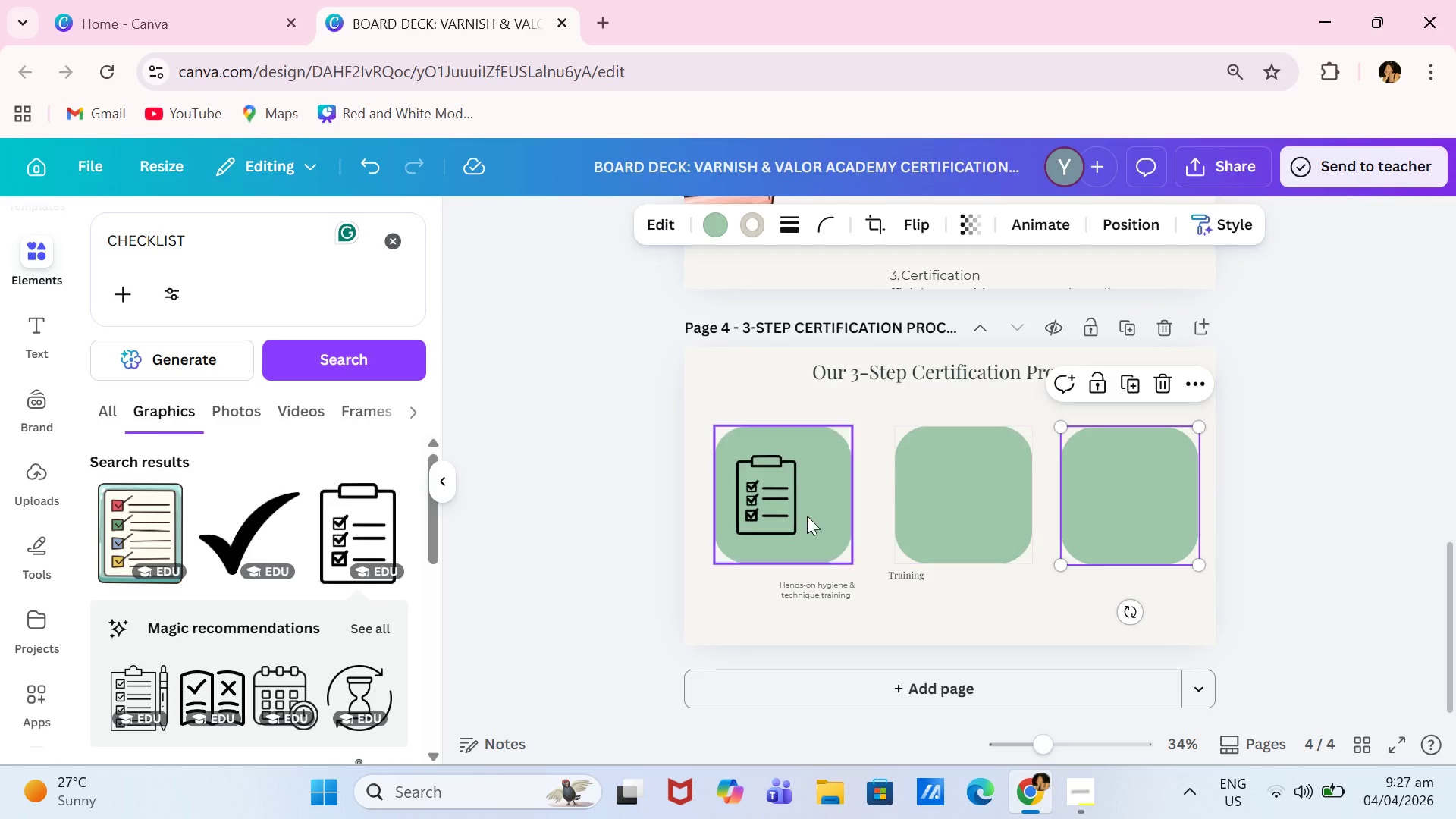 
left_click_drag(start_coordinate=[776, 497], to_coordinate=[795, 495])
 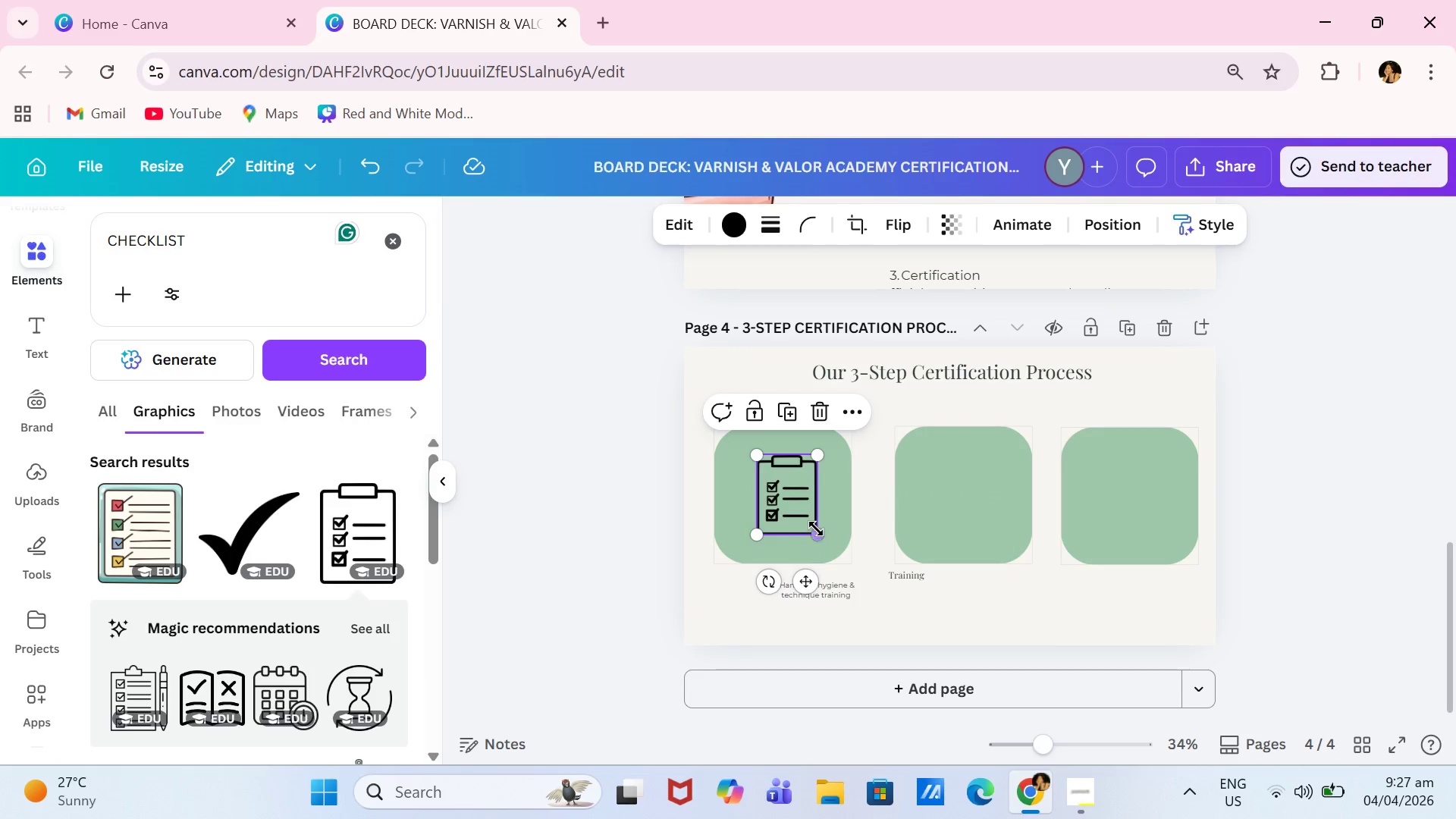 
left_click_drag(start_coordinate=[816, 529], to_coordinate=[802, 515])
 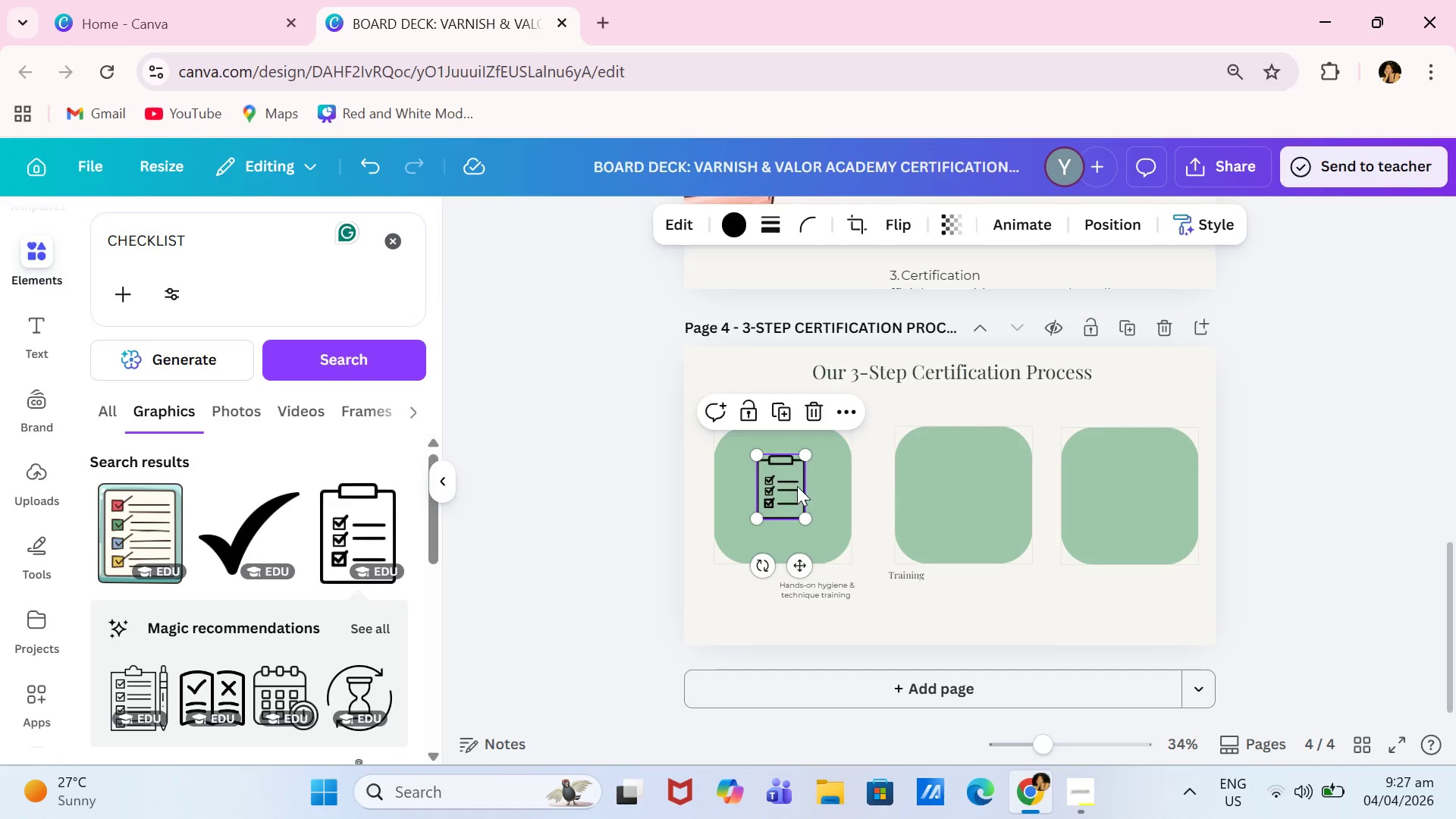 
left_click_drag(start_coordinate=[797, 486], to_coordinate=[801, 492])
 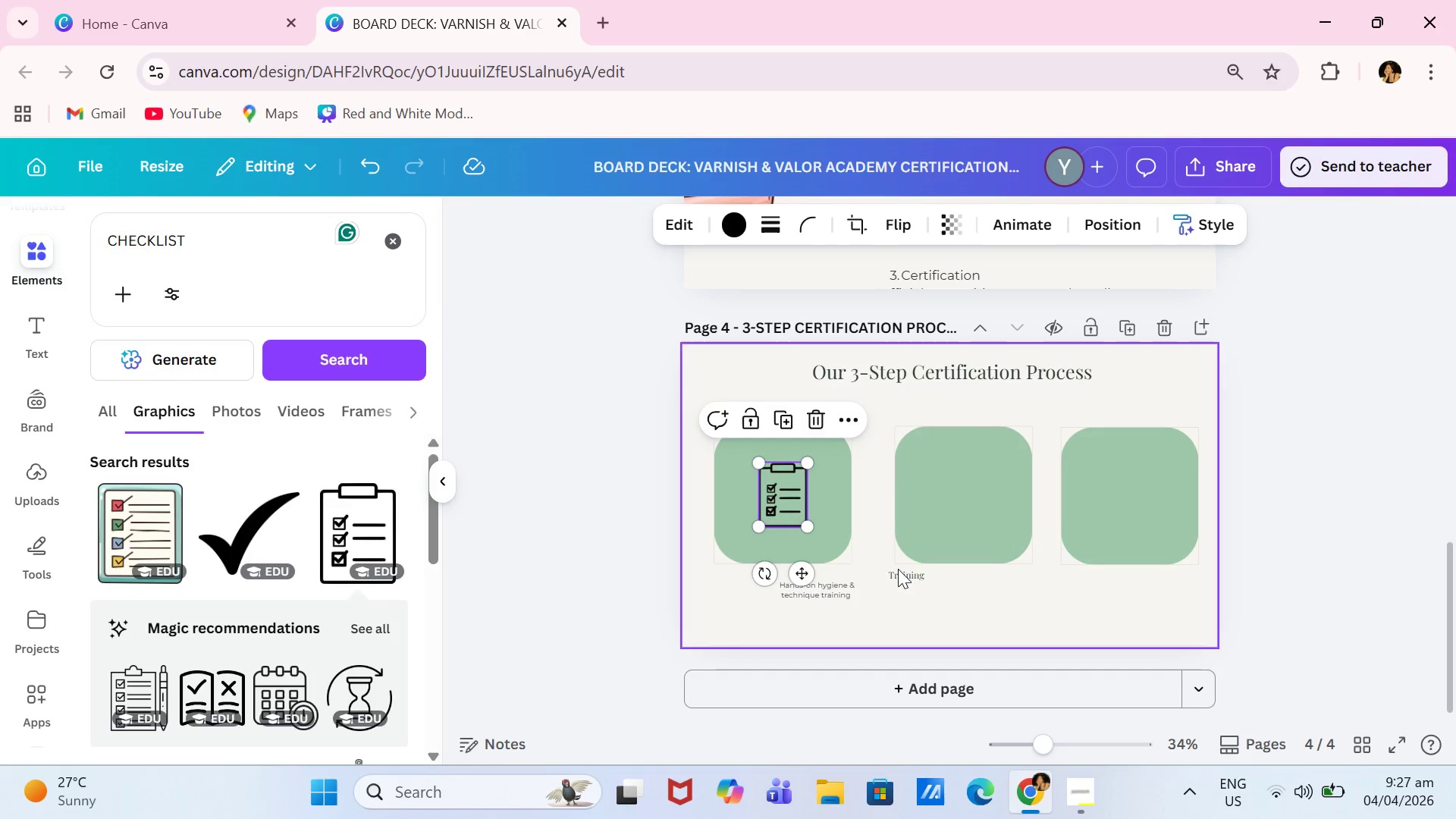 
left_click([899, 574])
 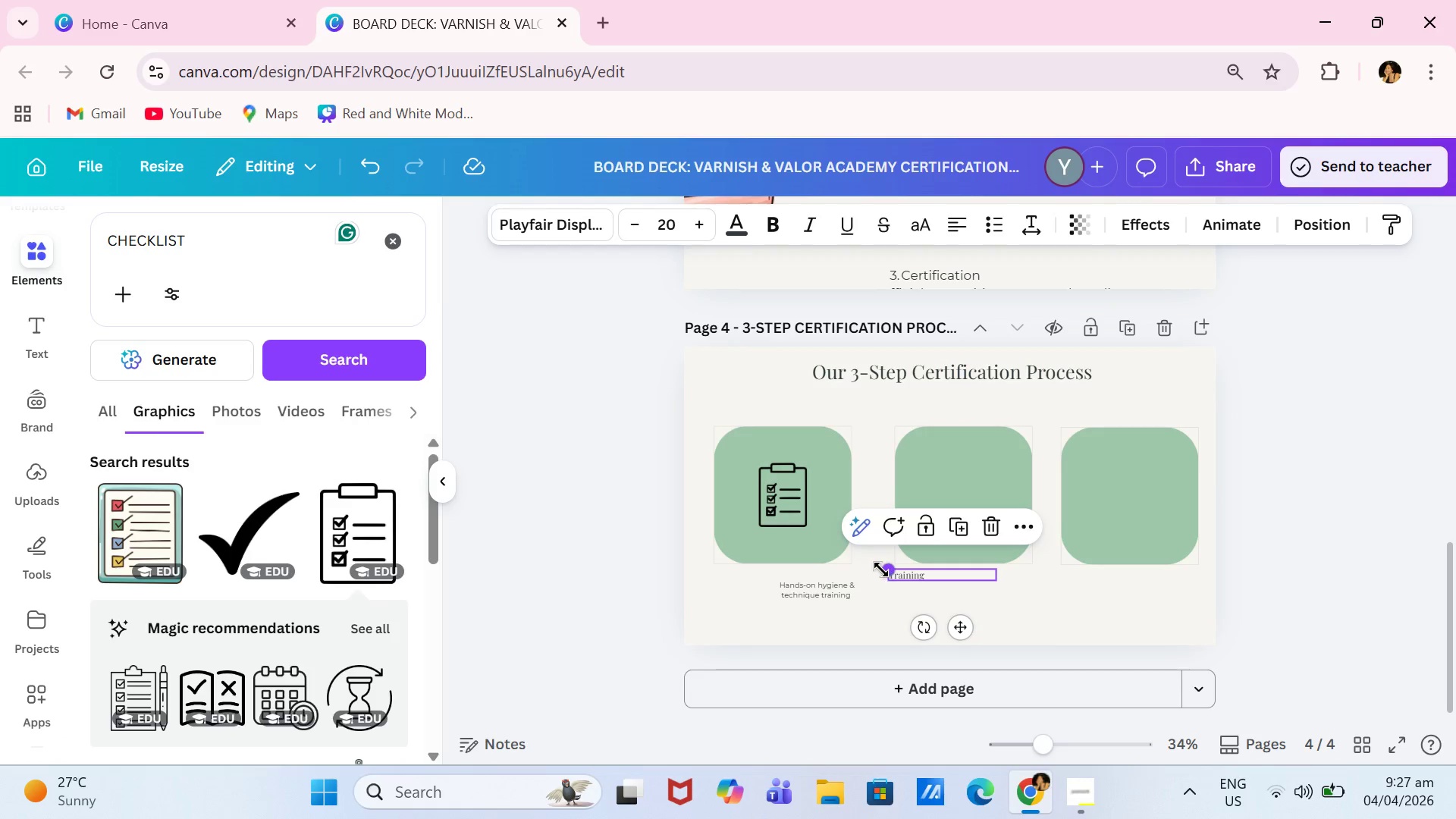 
left_click_drag(start_coordinate=[881, 570], to_coordinate=[849, 546])
 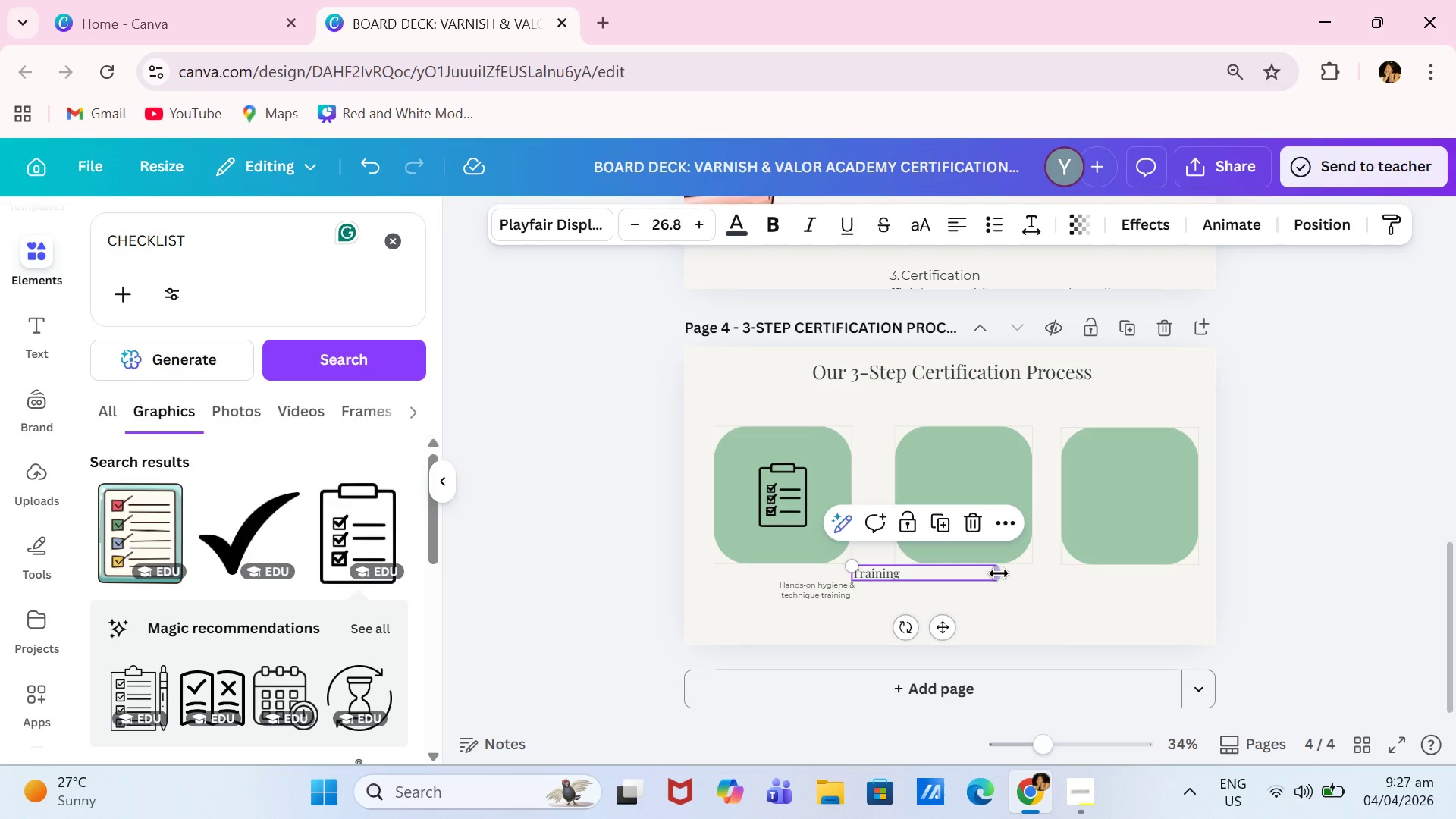 
left_click_drag(start_coordinate=[999, 573], to_coordinate=[917, 579])
 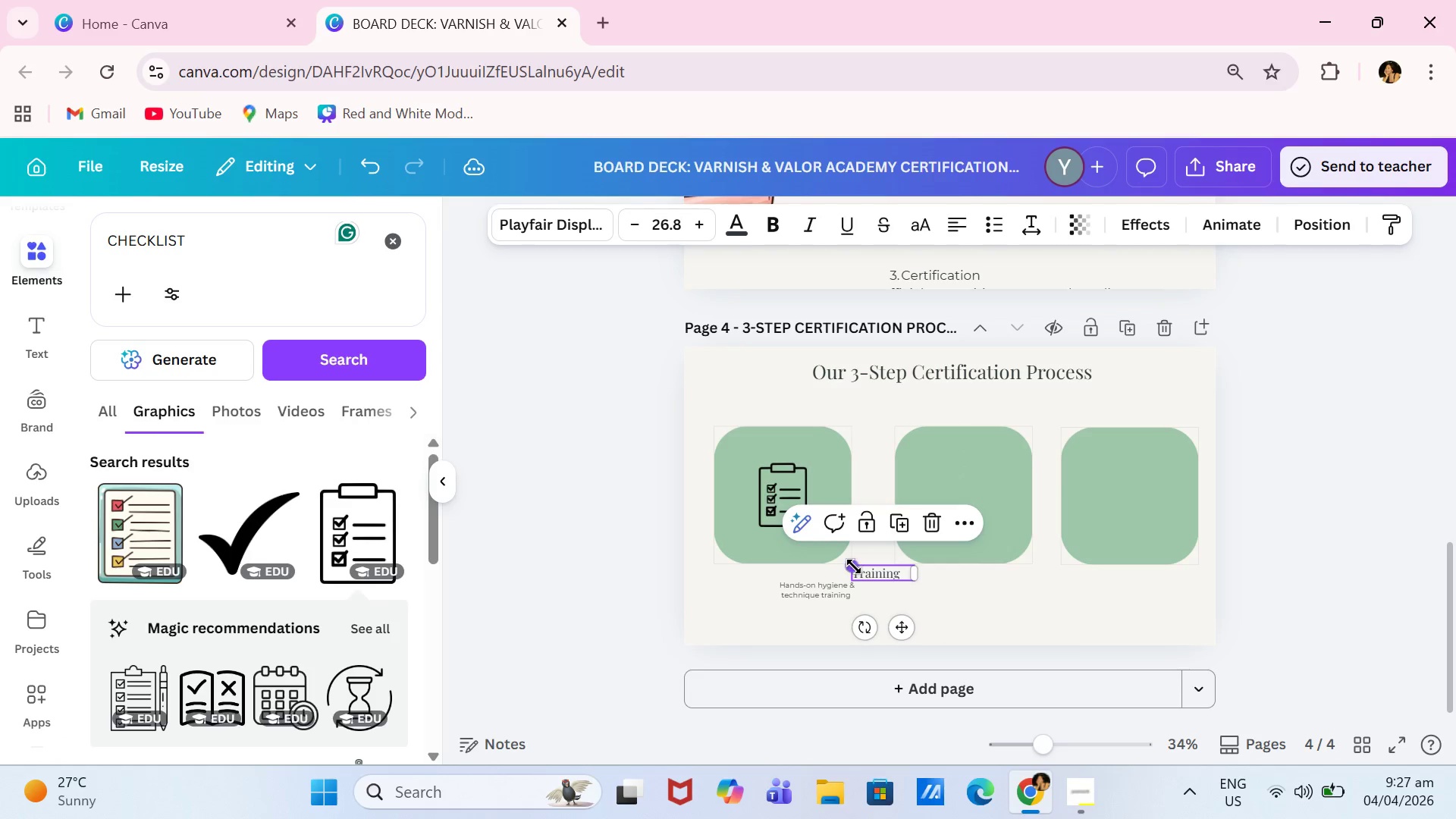 
left_click_drag(start_coordinate=[854, 566], to_coordinate=[840, 559])
 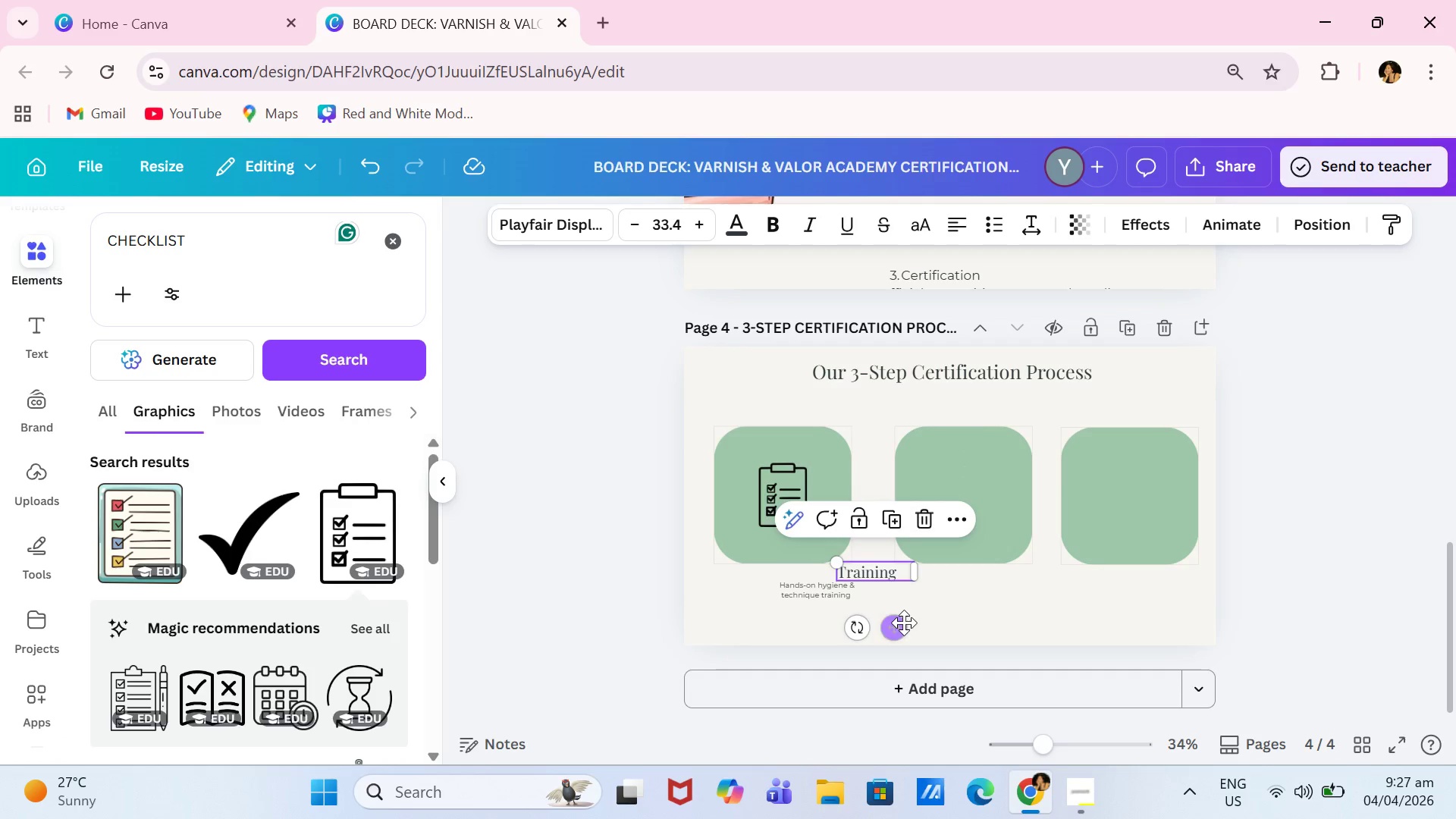 
left_click_drag(start_coordinate=[902, 623], to_coordinate=[817, 497])
 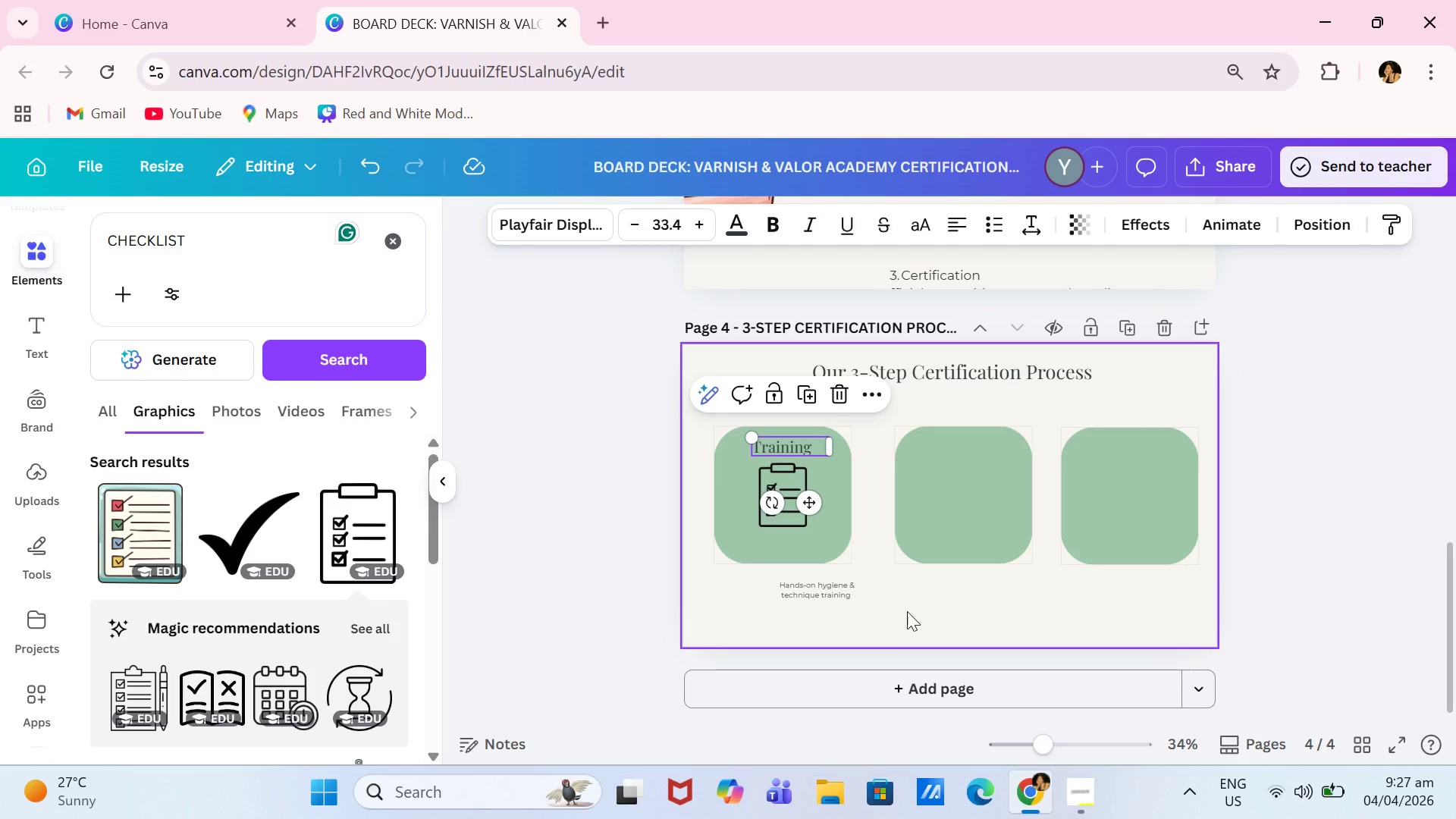 
left_click_drag(start_coordinate=[822, 582], to_coordinate=[788, 537])
 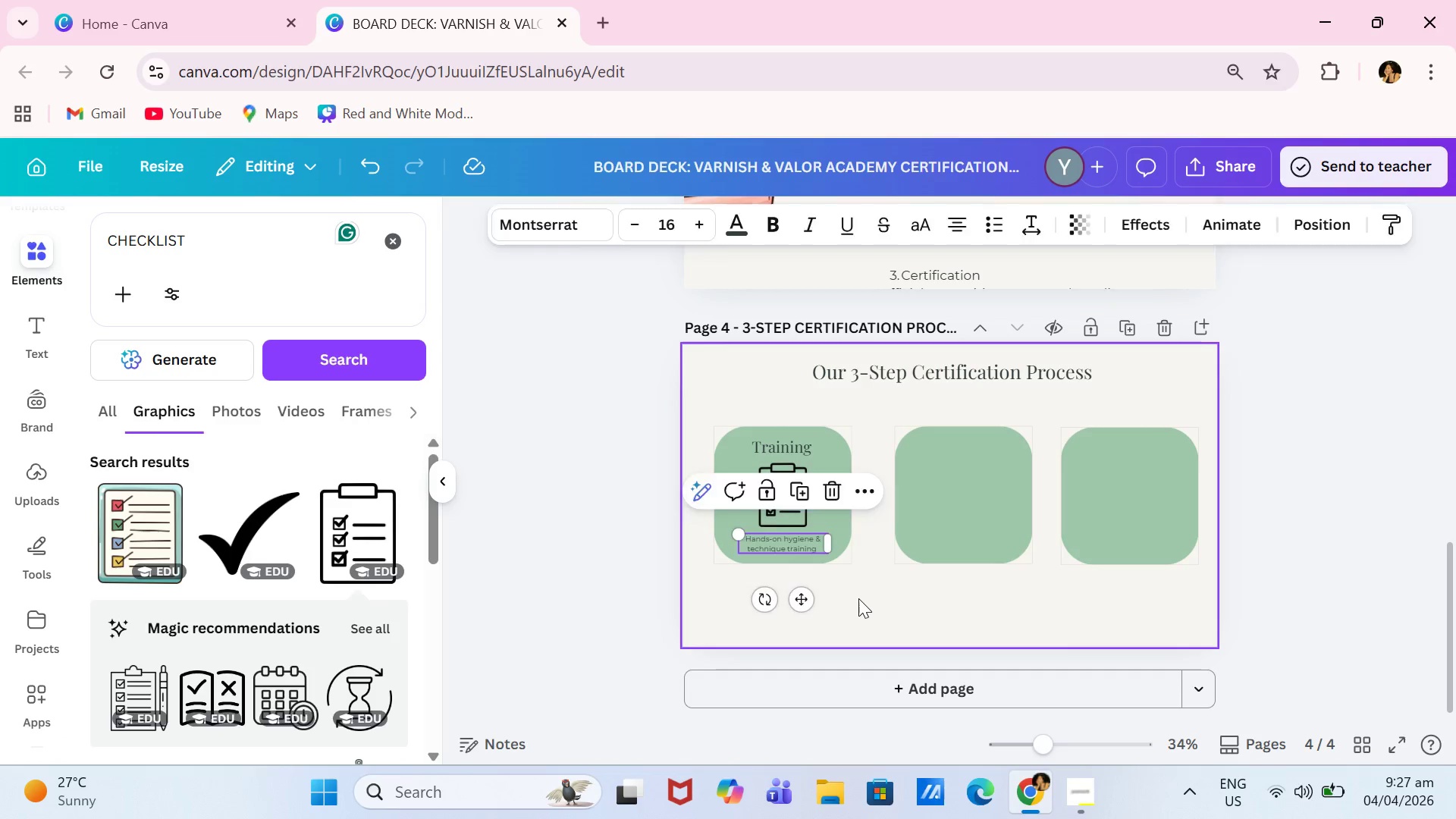 
left_click([858, 598])
 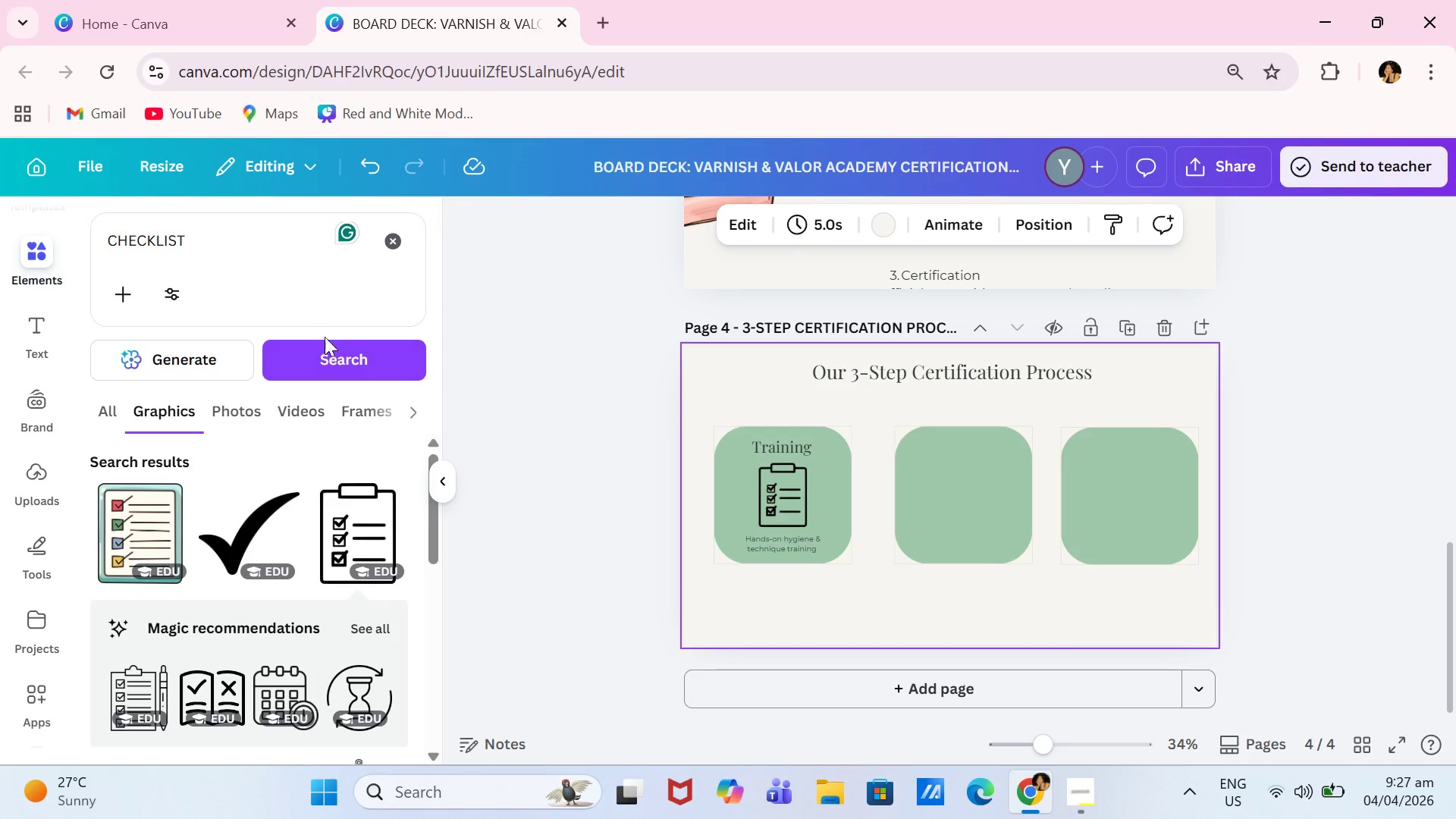 
left_click_drag(start_coordinate=[213, 243], to_coordinate=[108, 236])
 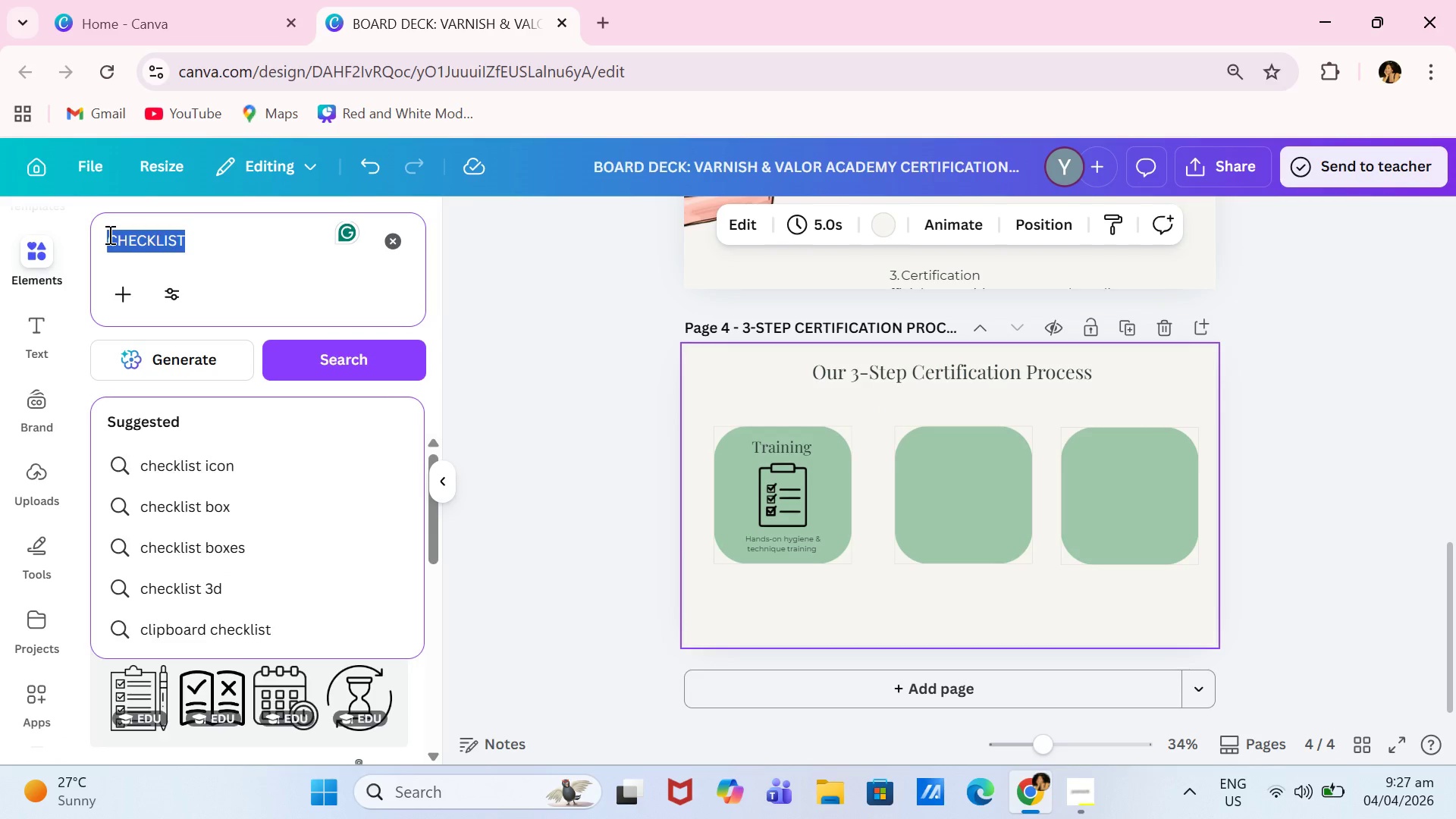 
type(ASSESSMENT)
 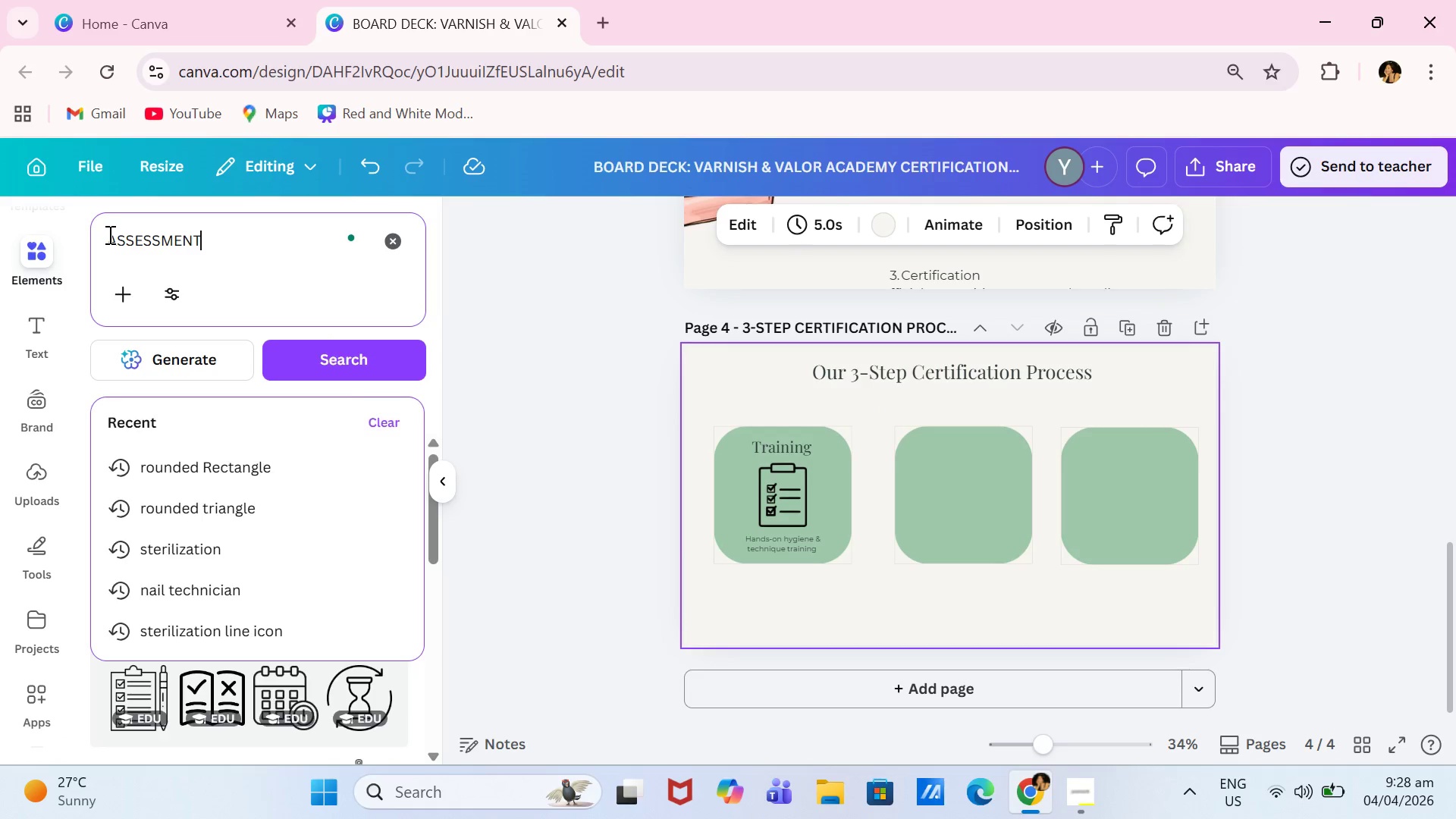 
key(Enter)
 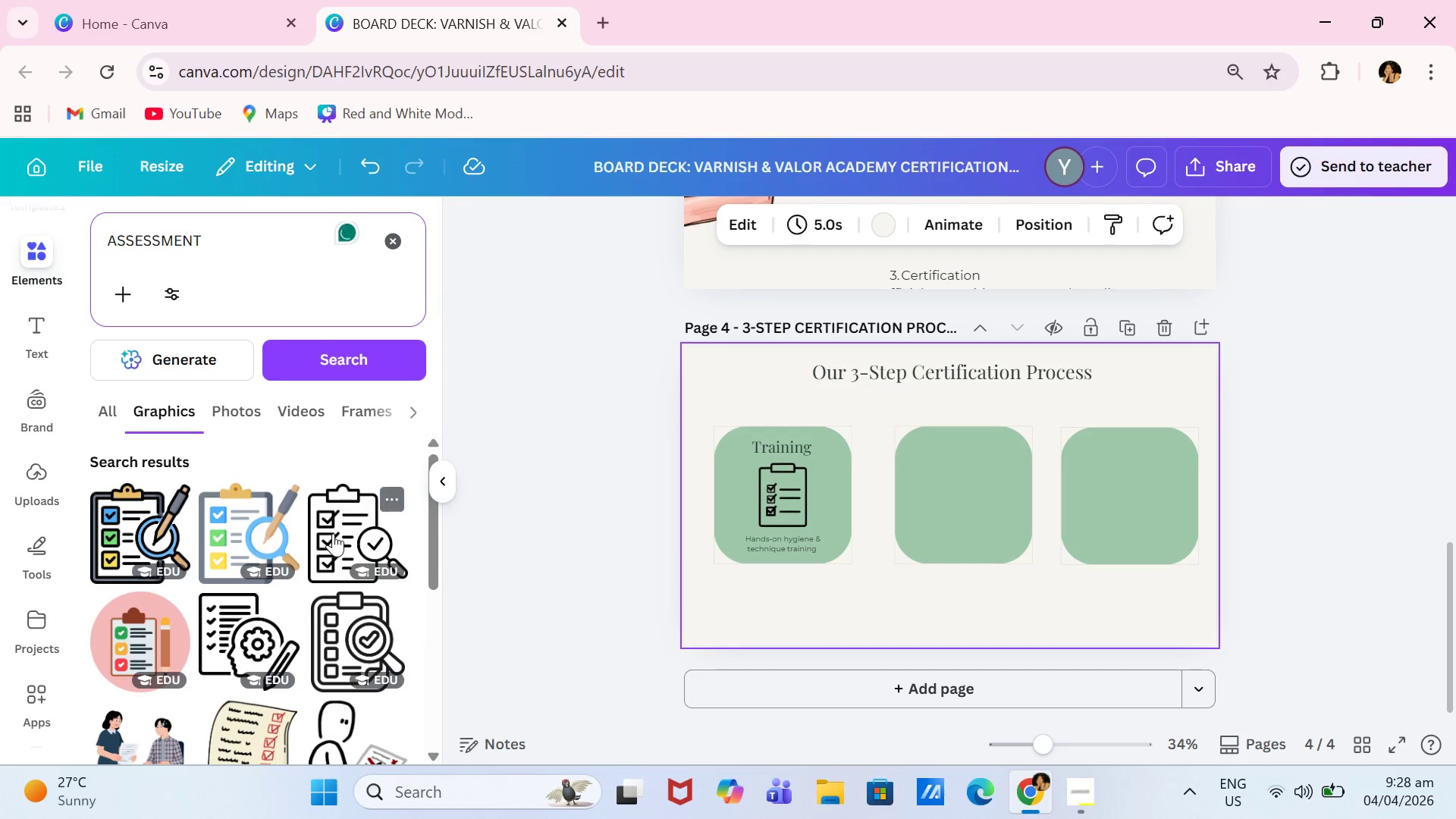 
left_click([333, 533])
 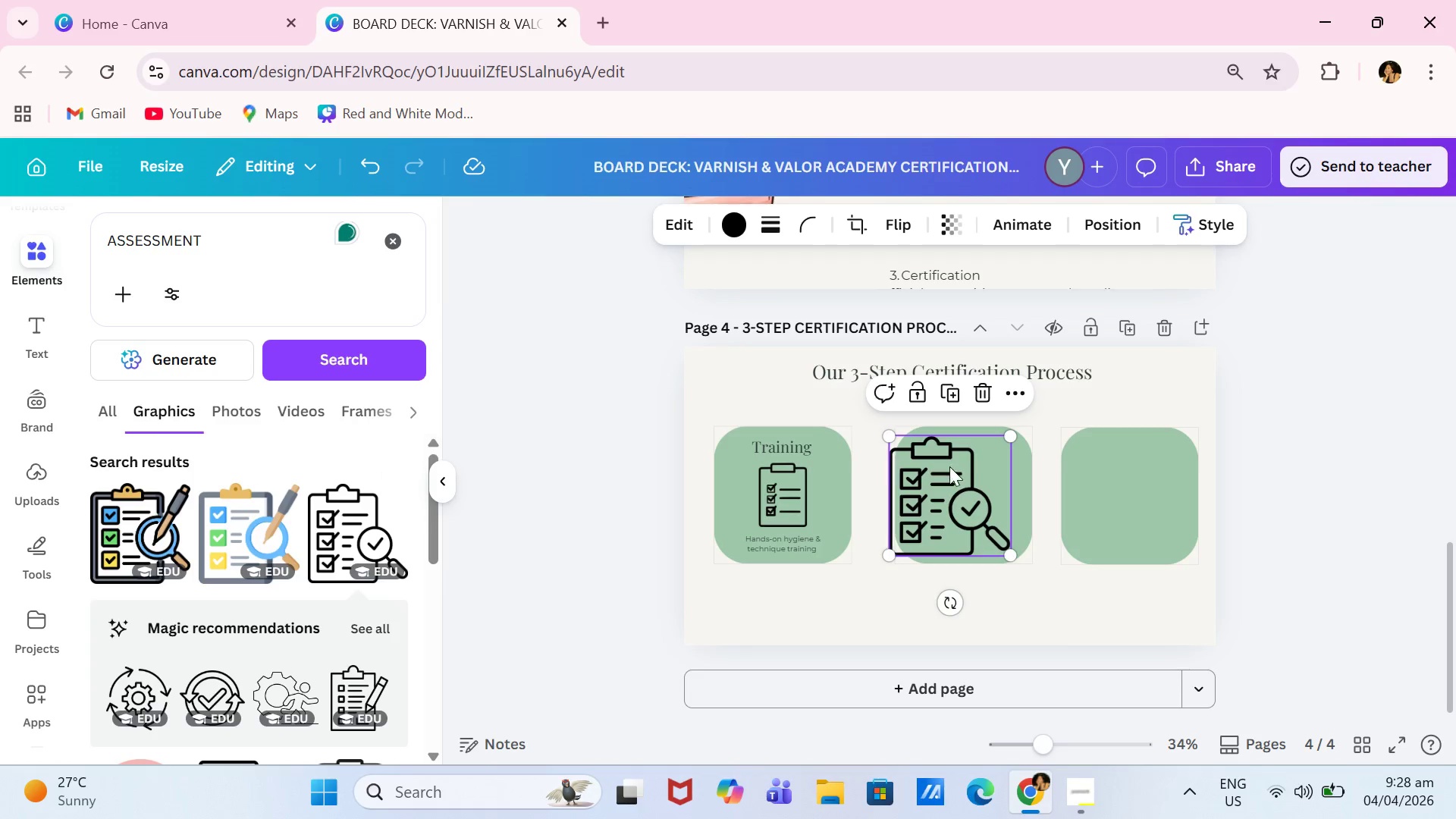 
left_click_drag(start_coordinate=[1003, 441], to_coordinate=[955, 484])
 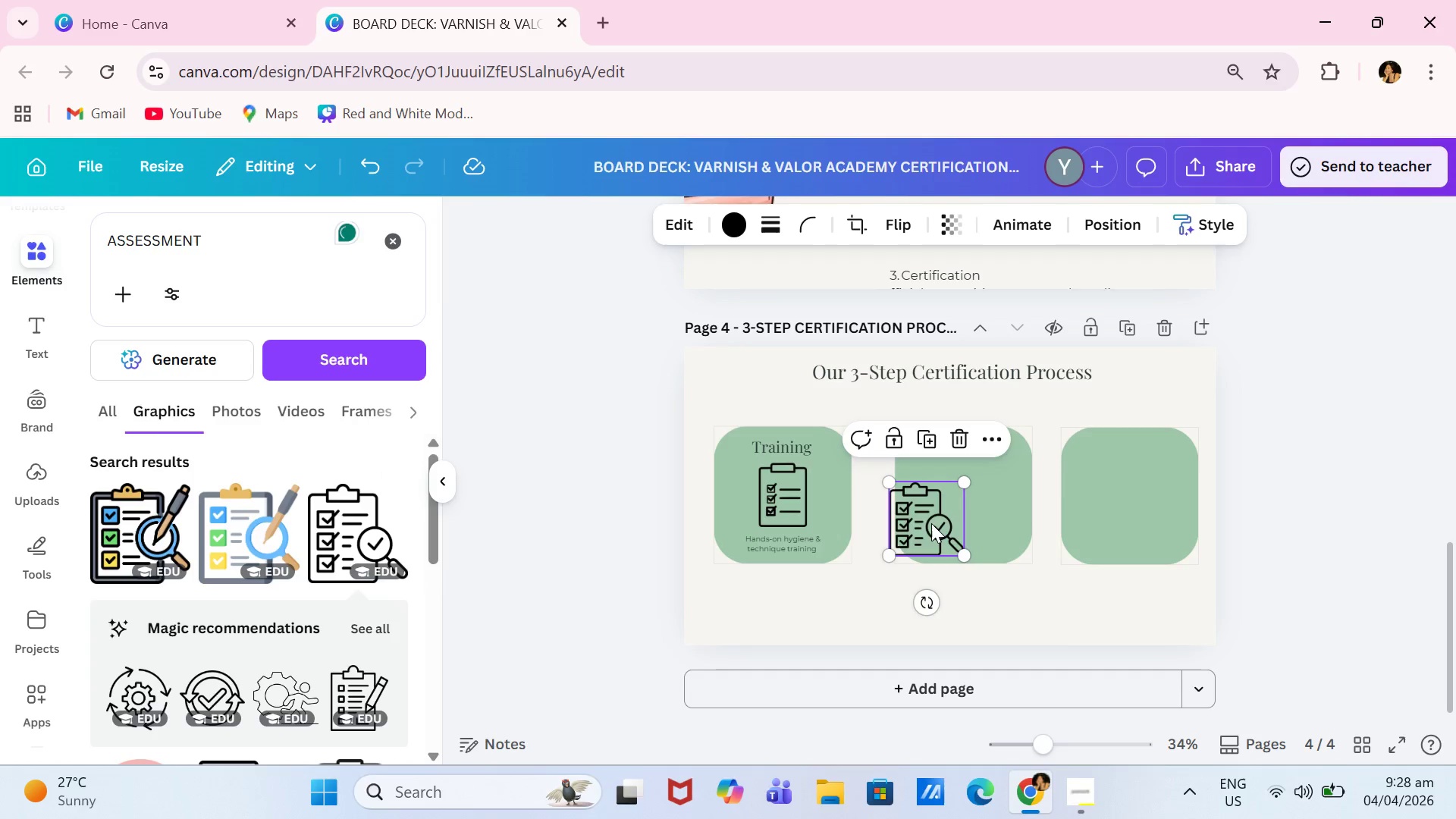 
left_click_drag(start_coordinate=[931, 523], to_coordinate=[981, 496])
 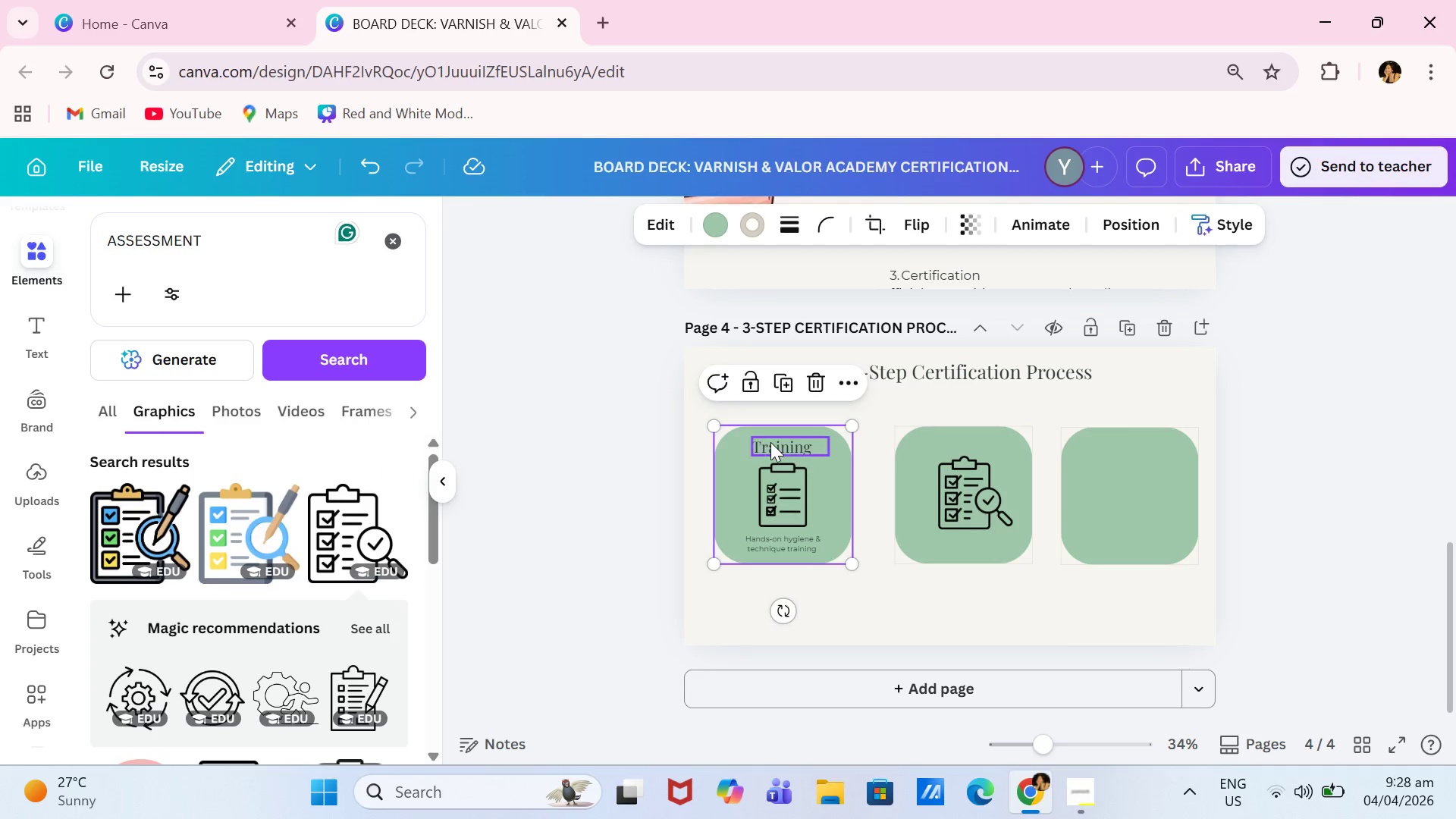 
double_click([775, 442])
 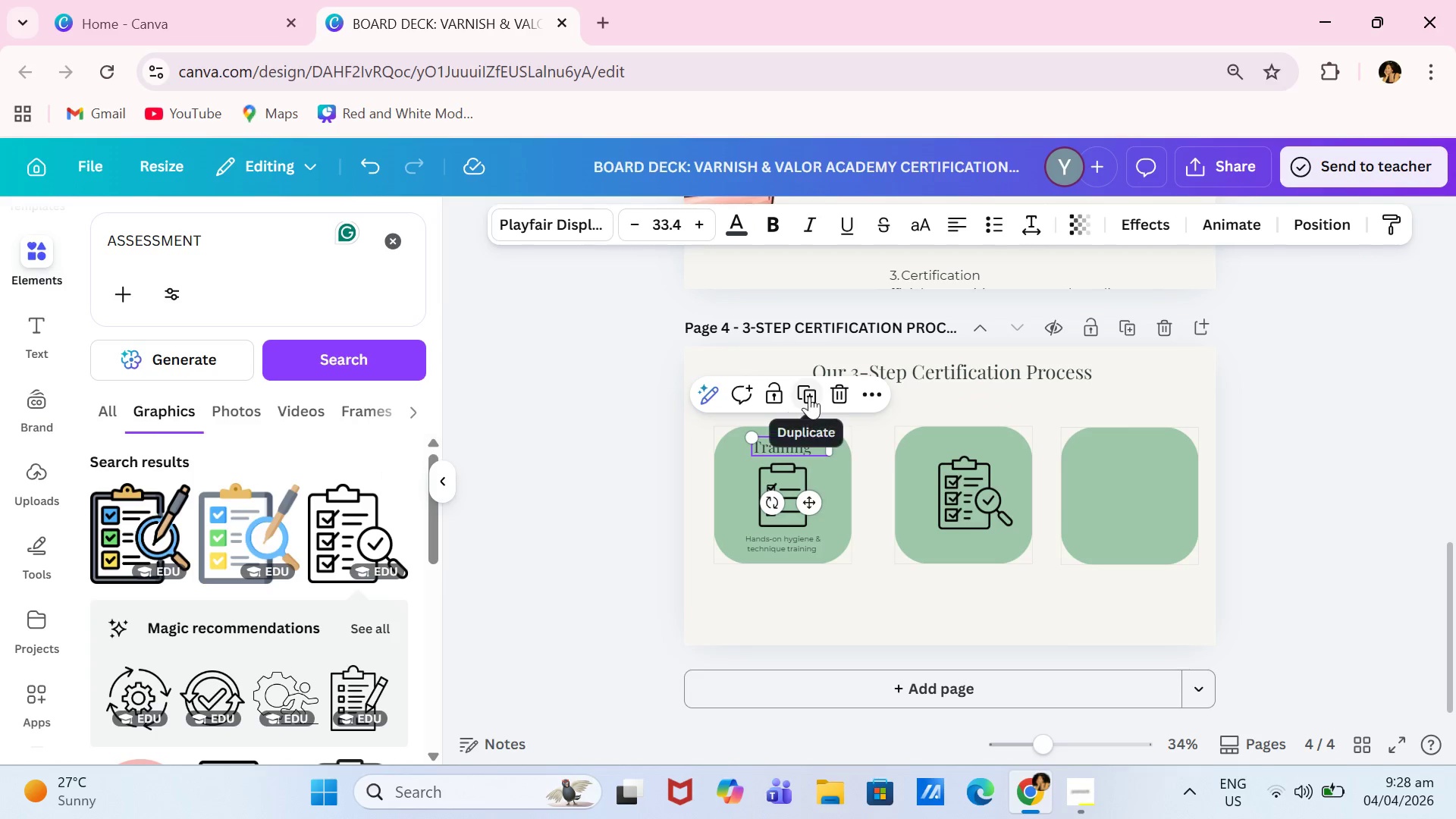 
left_click([809, 396])
 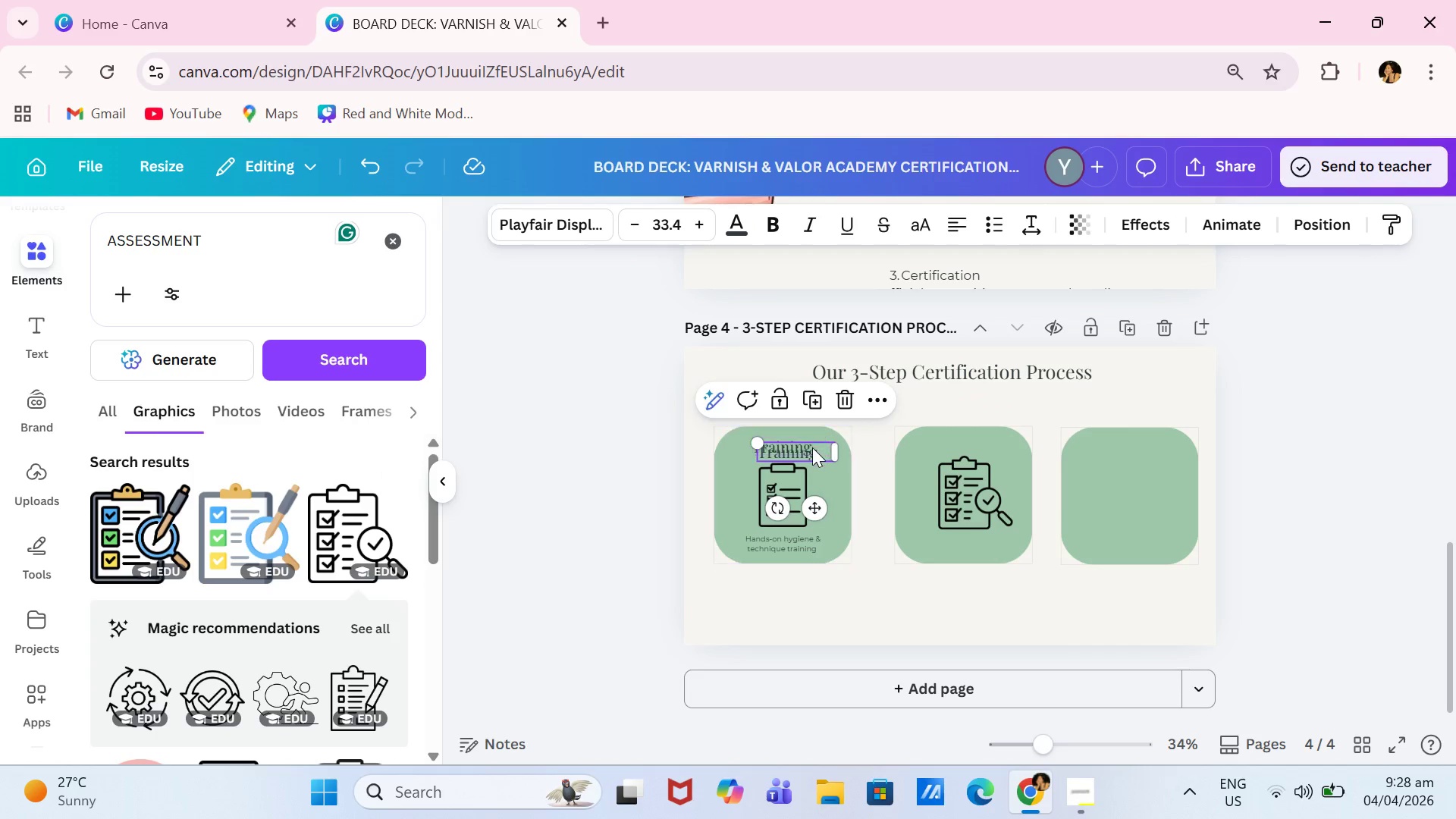 
left_click([808, 462])
 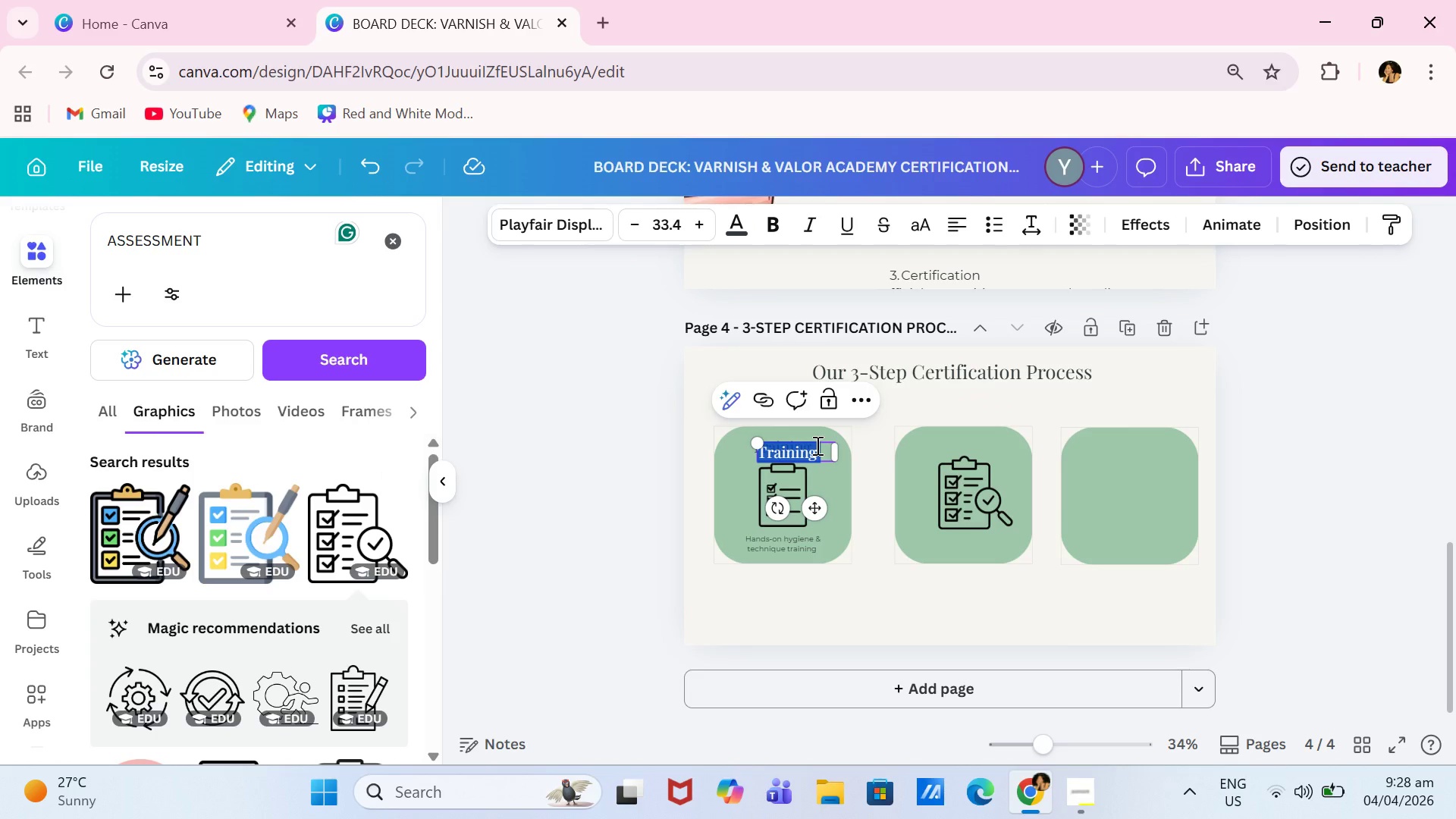 
type(aSSESS)
key(Backspace)
key(Backspace)
key(Backspace)
key(Backspace)
key(Backspace)
type(sse)
key(Backspace)
key(Backspace)
key(Backspace)
key(Backspace)
type(Assessment)
 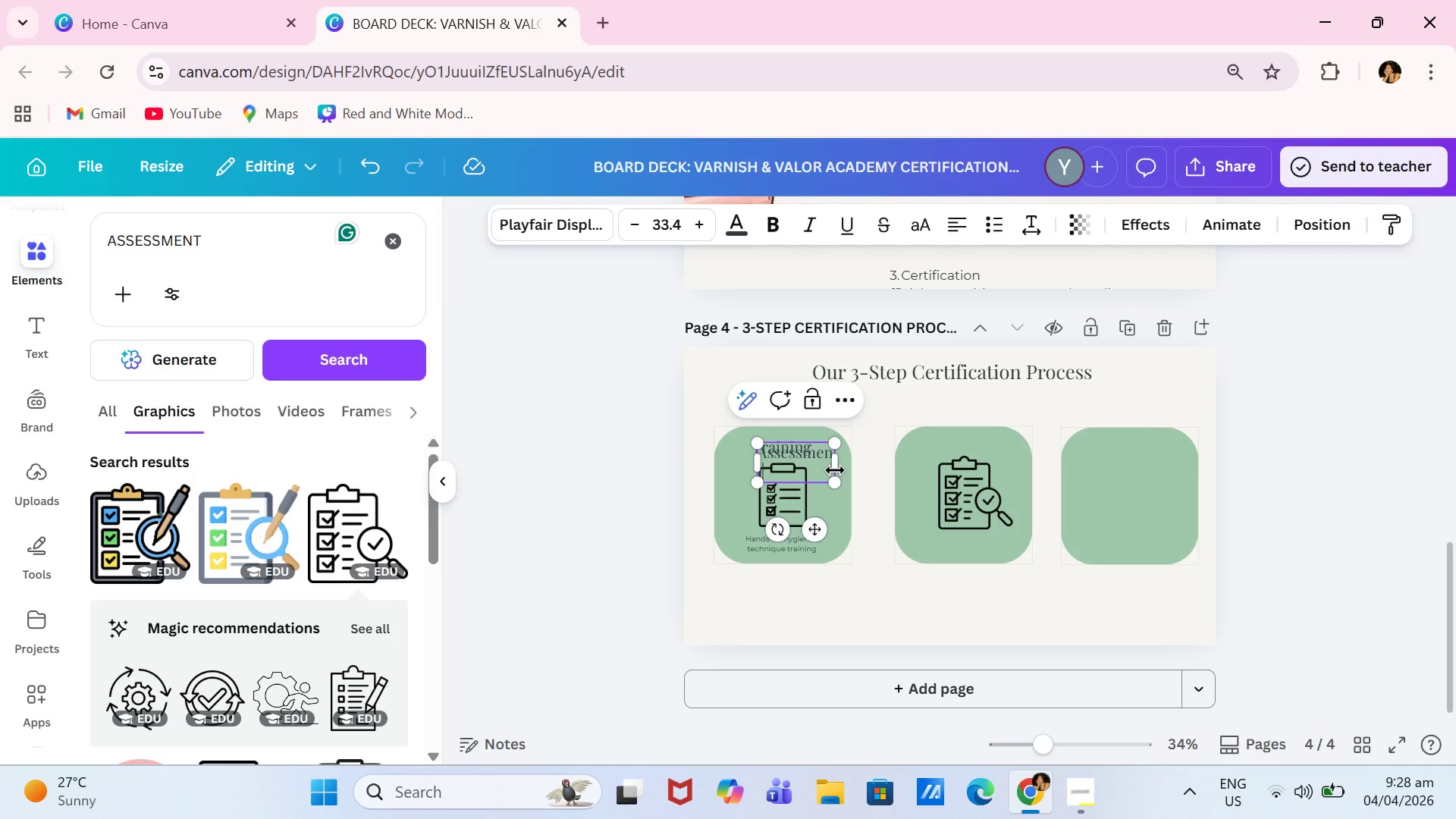 
left_click_drag(start_coordinate=[836, 470], to_coordinate=[861, 470])
 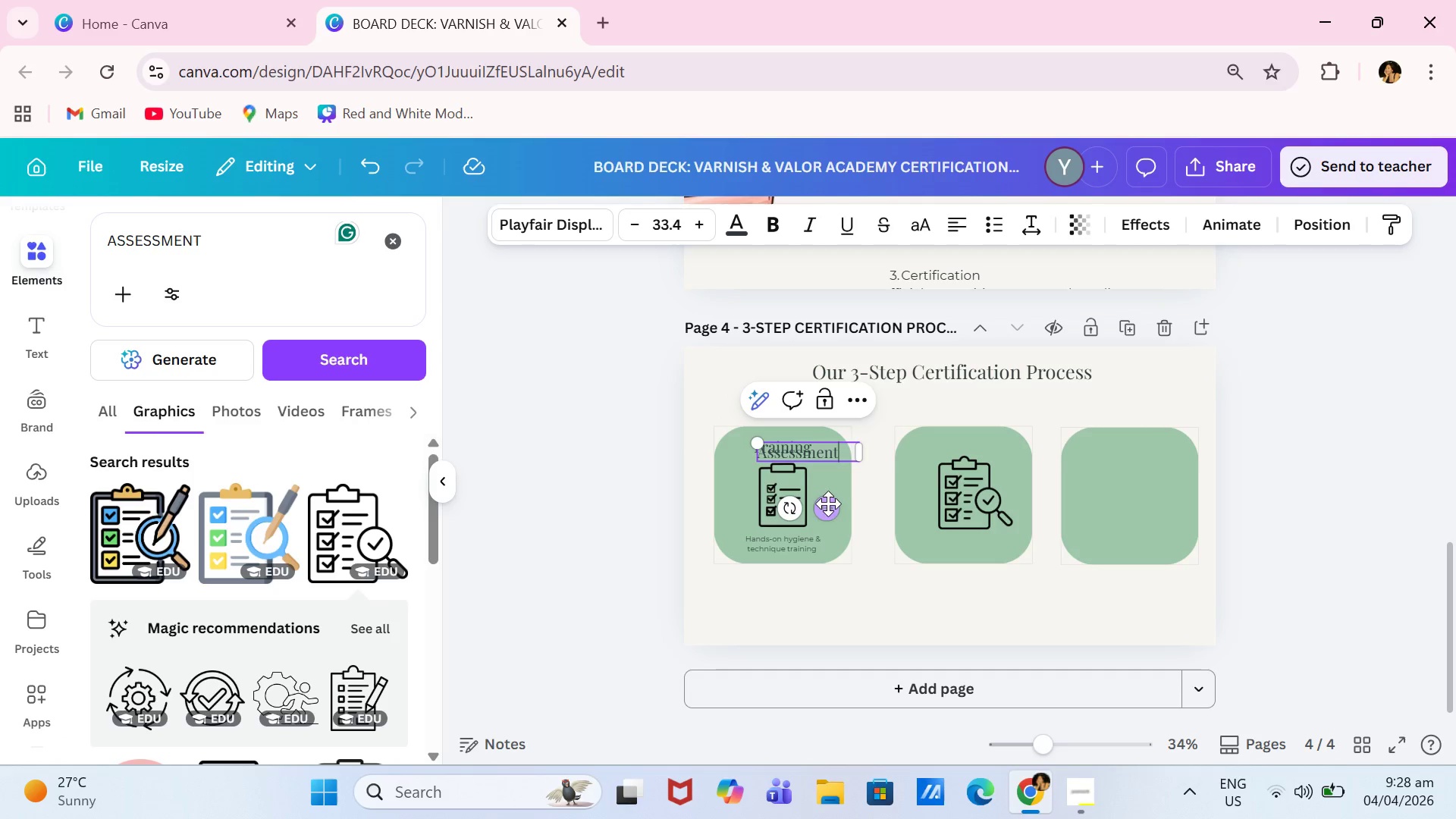 
left_click_drag(start_coordinate=[827, 504], to_coordinate=[996, 501])
 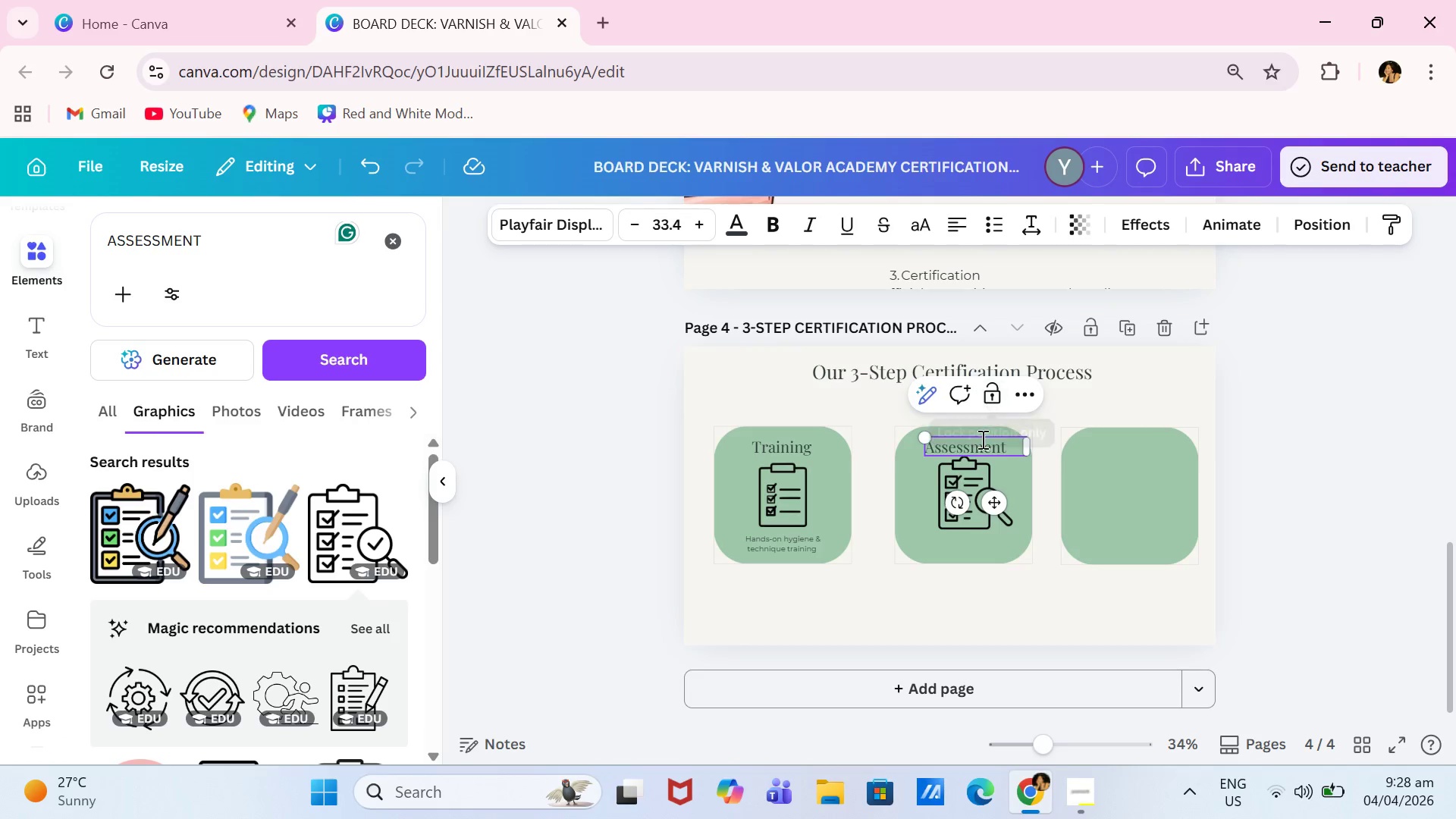 
left_click([1279, 406])
 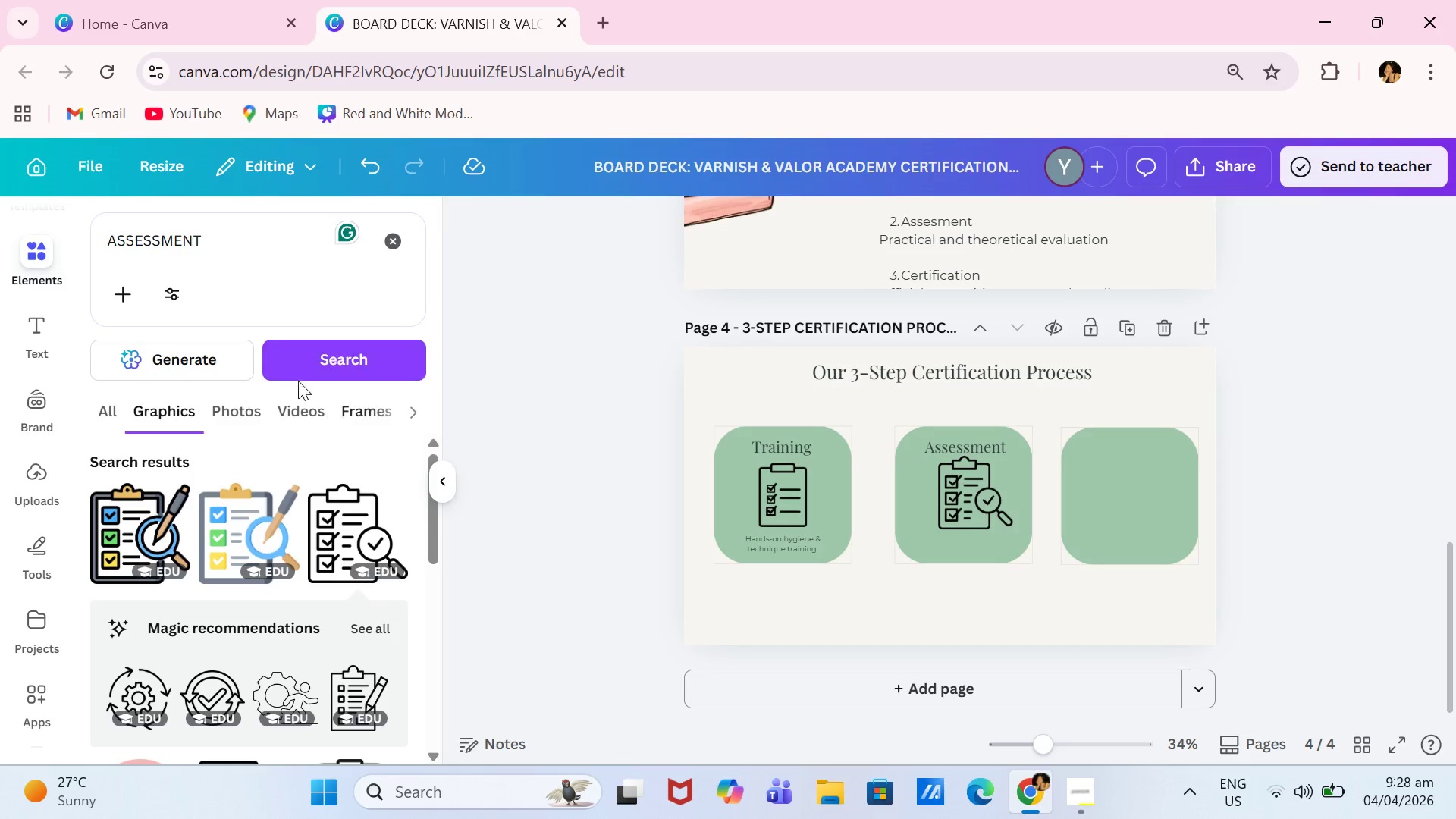 
left_click_drag(start_coordinate=[264, 237], to_coordinate=[92, 230])
 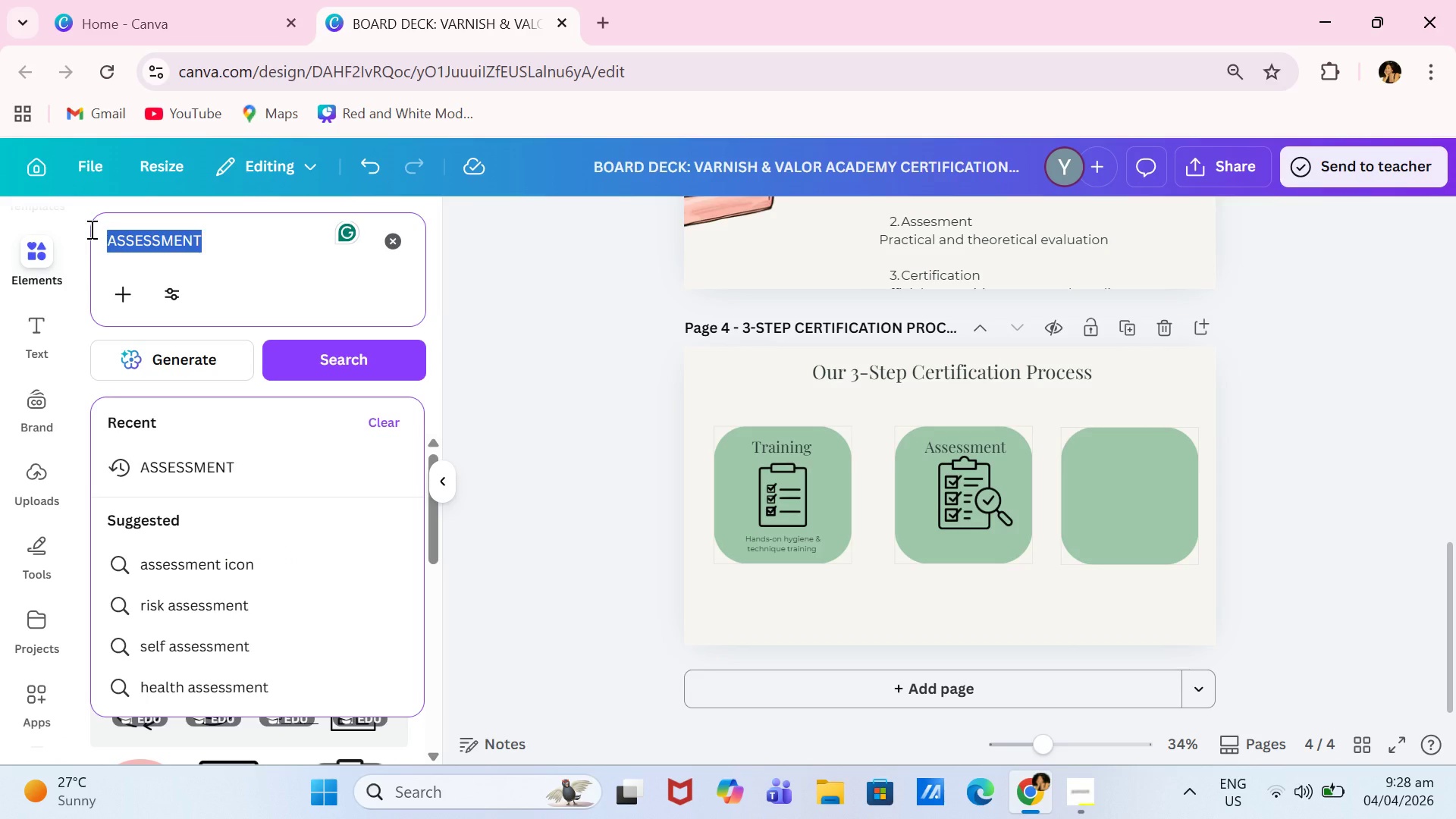 
type(certificate)
 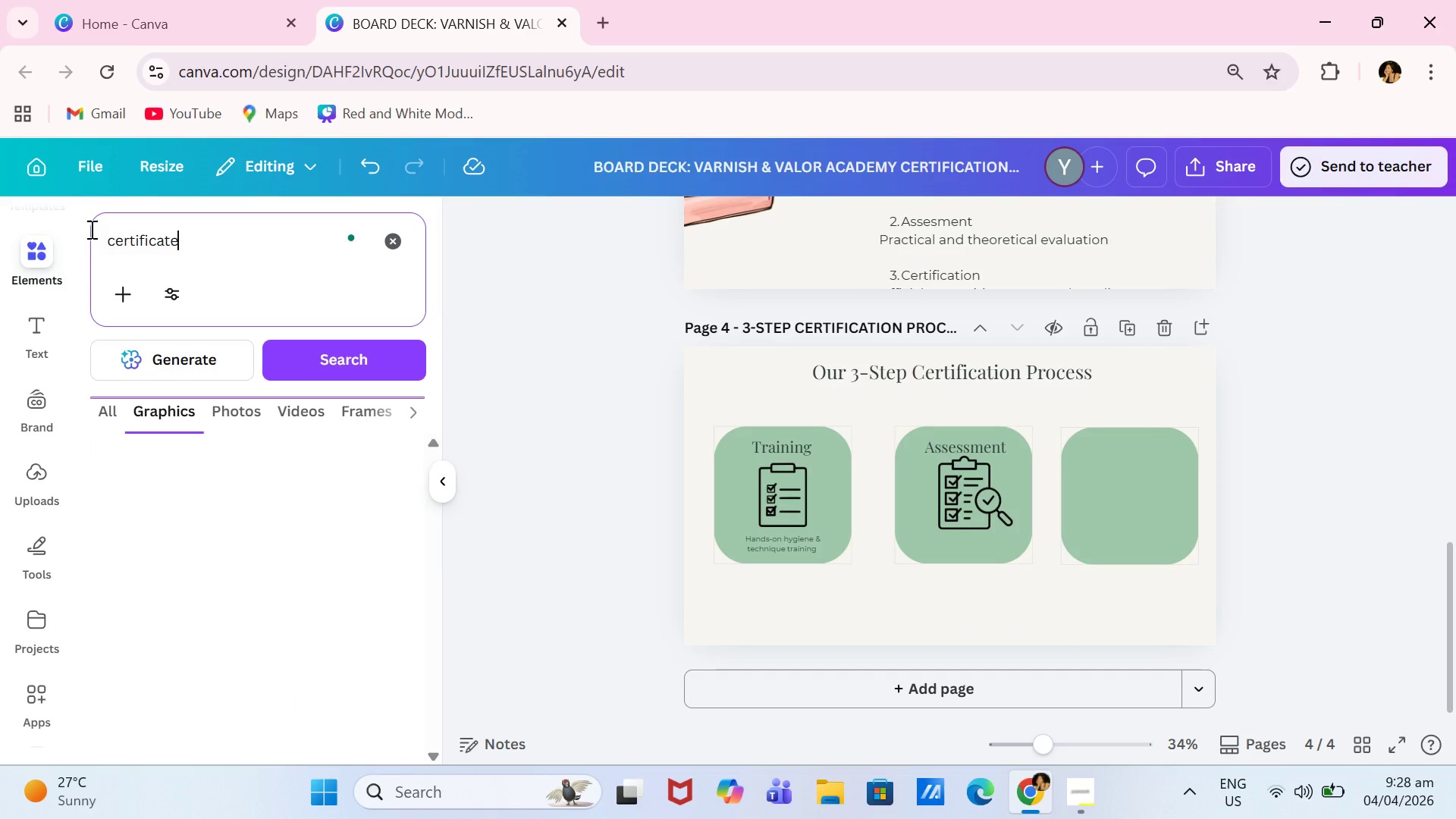 
key(Enter)
 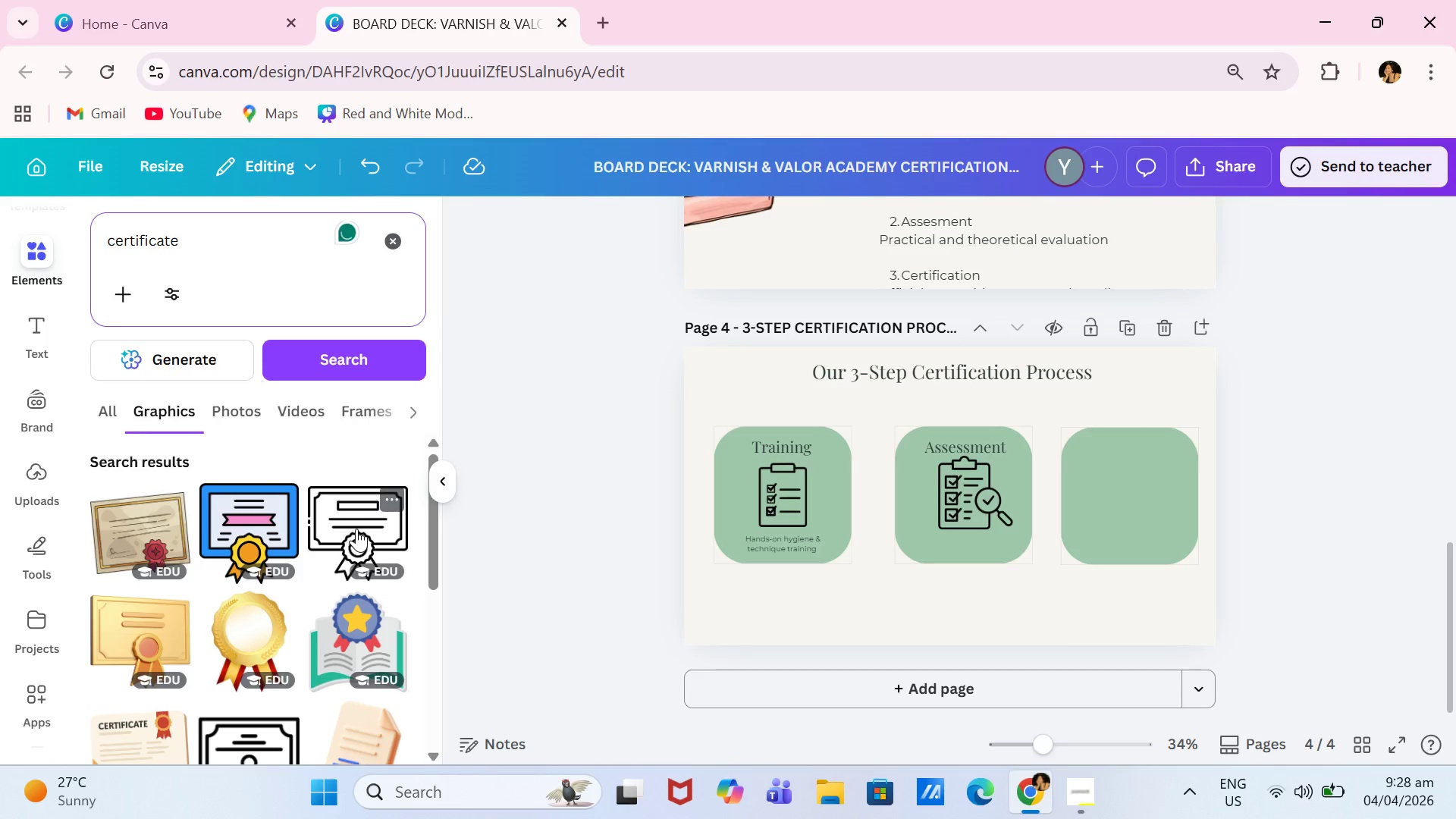 
left_click([356, 529])
 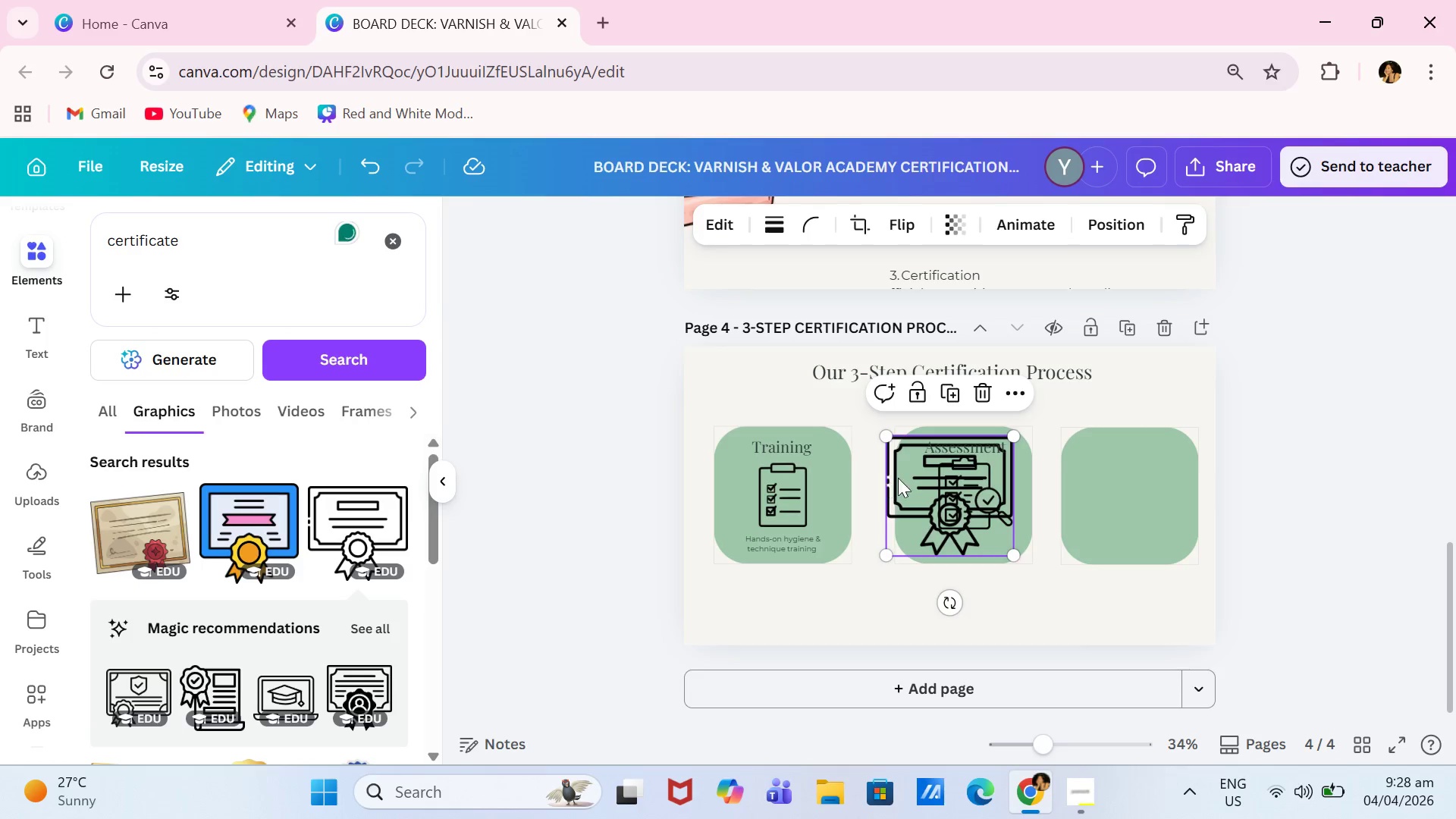 
left_click_drag(start_coordinate=[934, 479], to_coordinate=[1147, 501])
 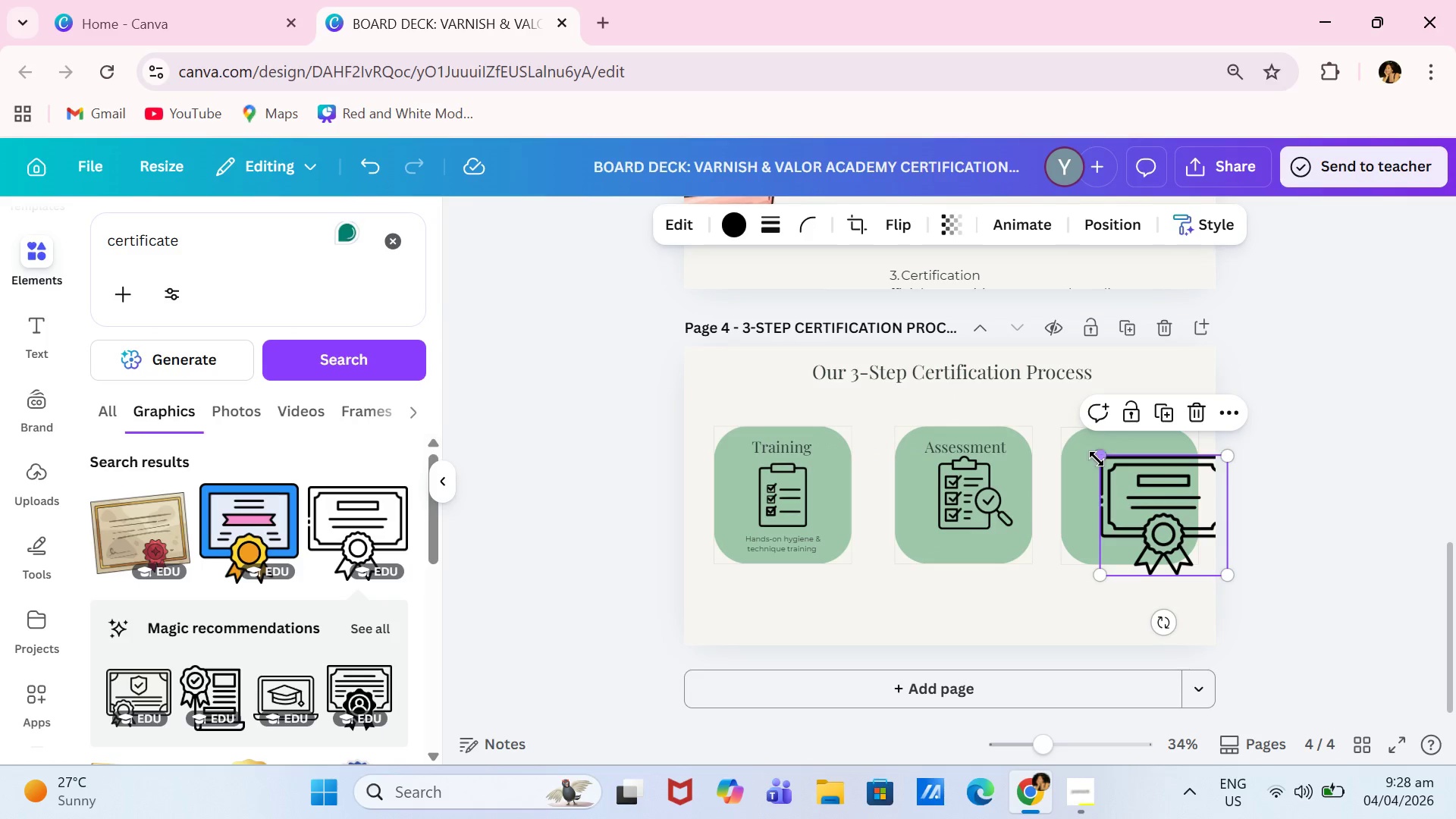 
left_click_drag(start_coordinate=[1097, 457], to_coordinate=[1156, 481])
 